 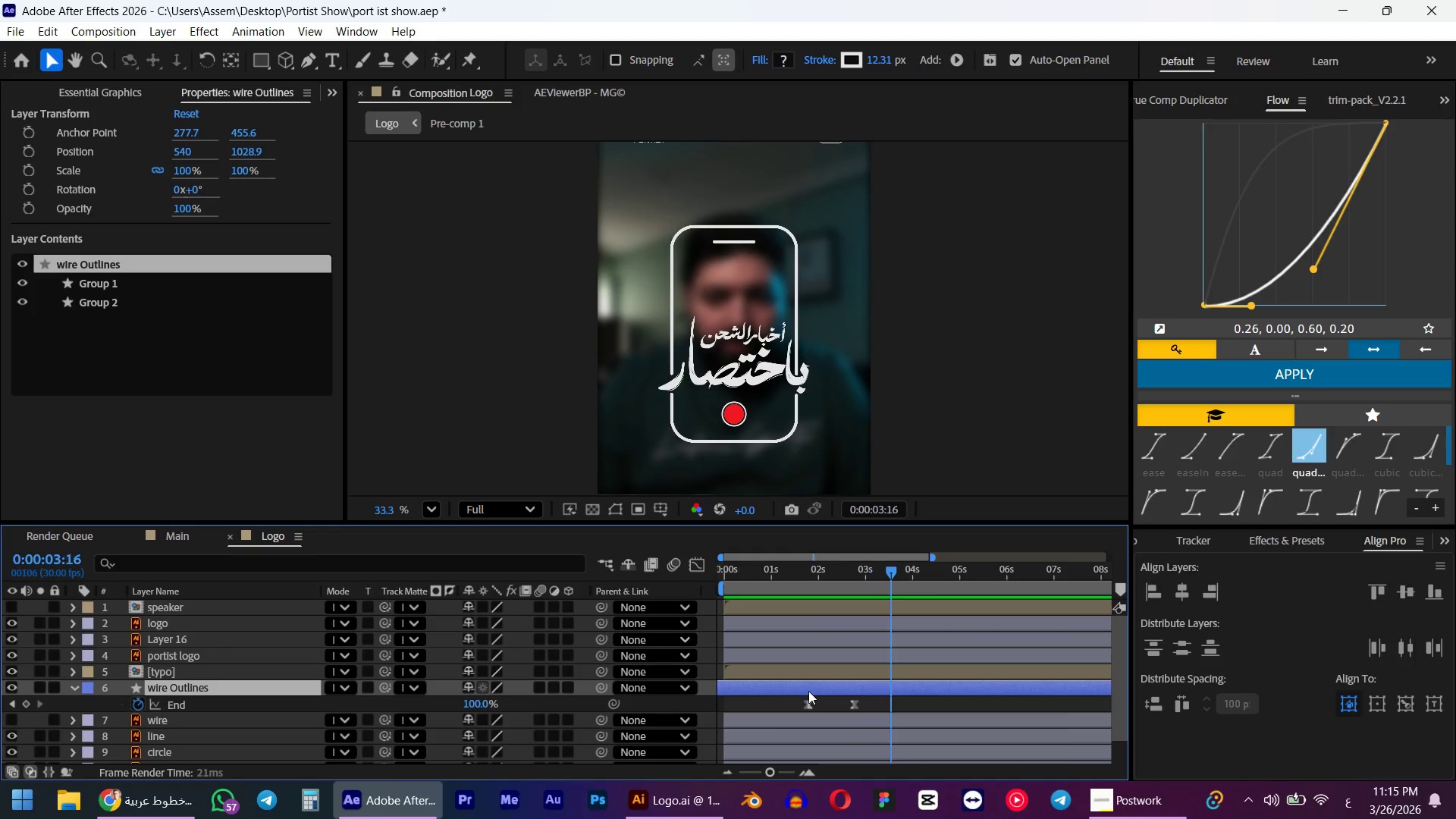 
key(Numpad0)
 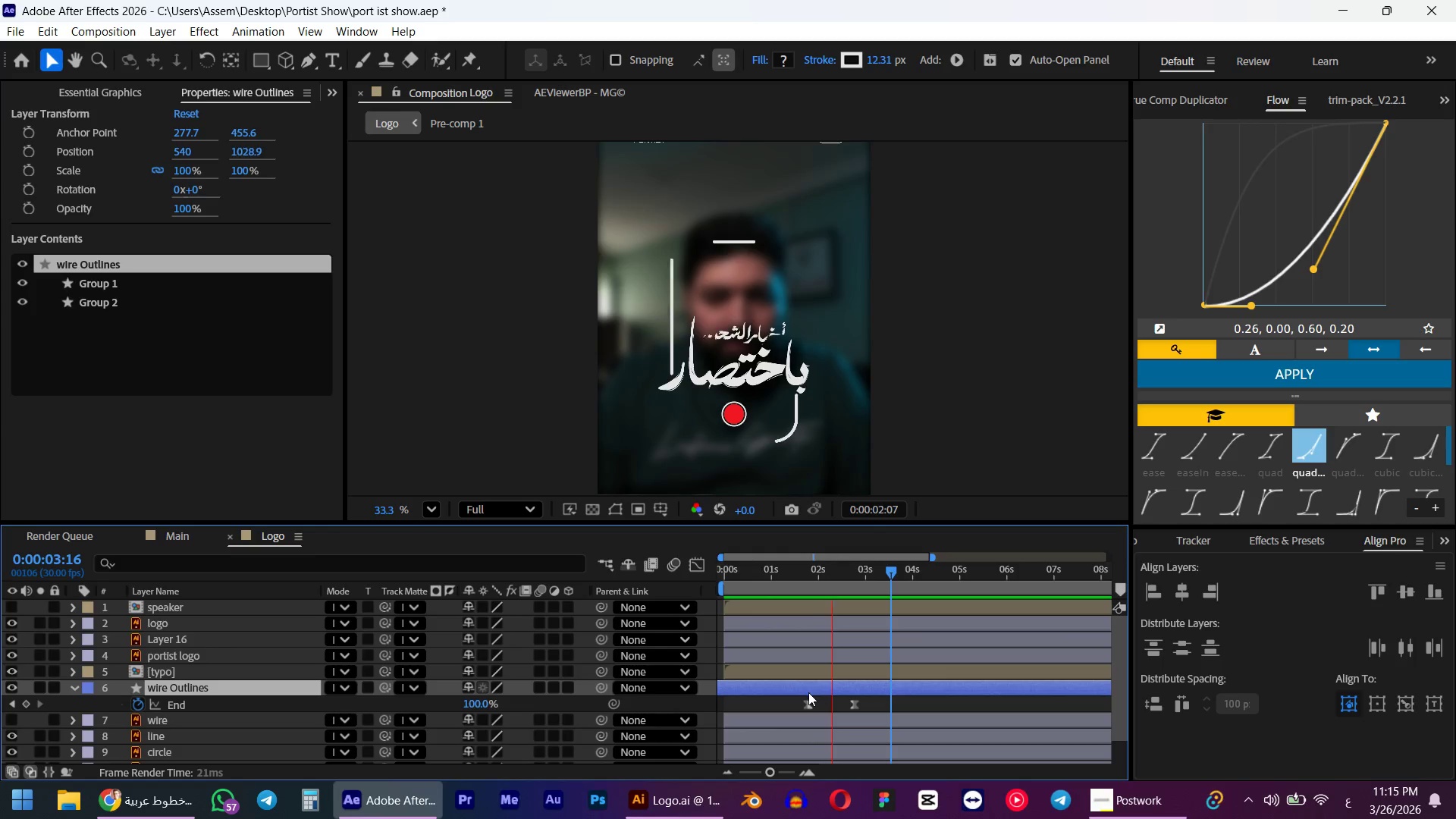 
key(Space)
 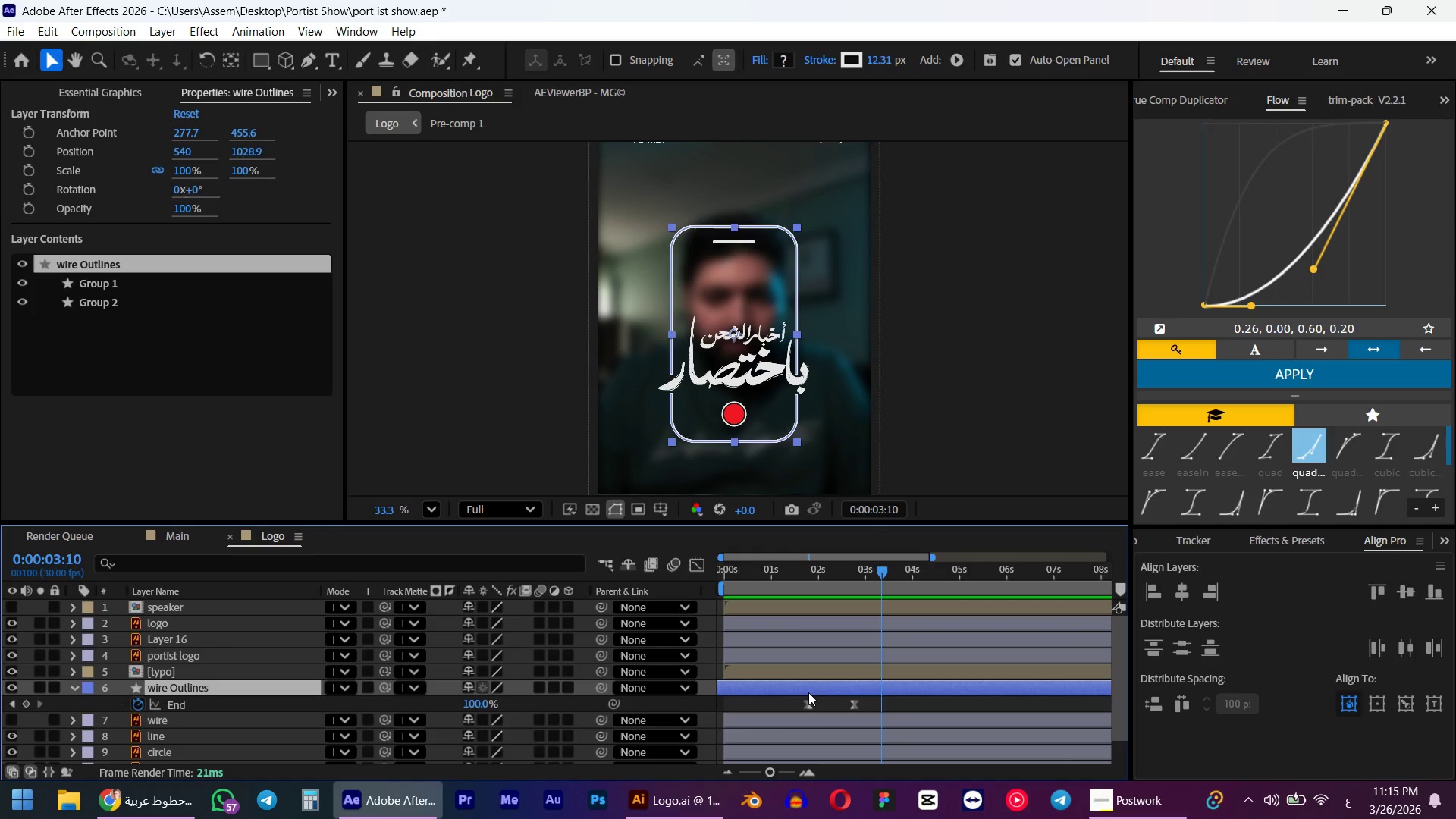 
key(Numpad0)
 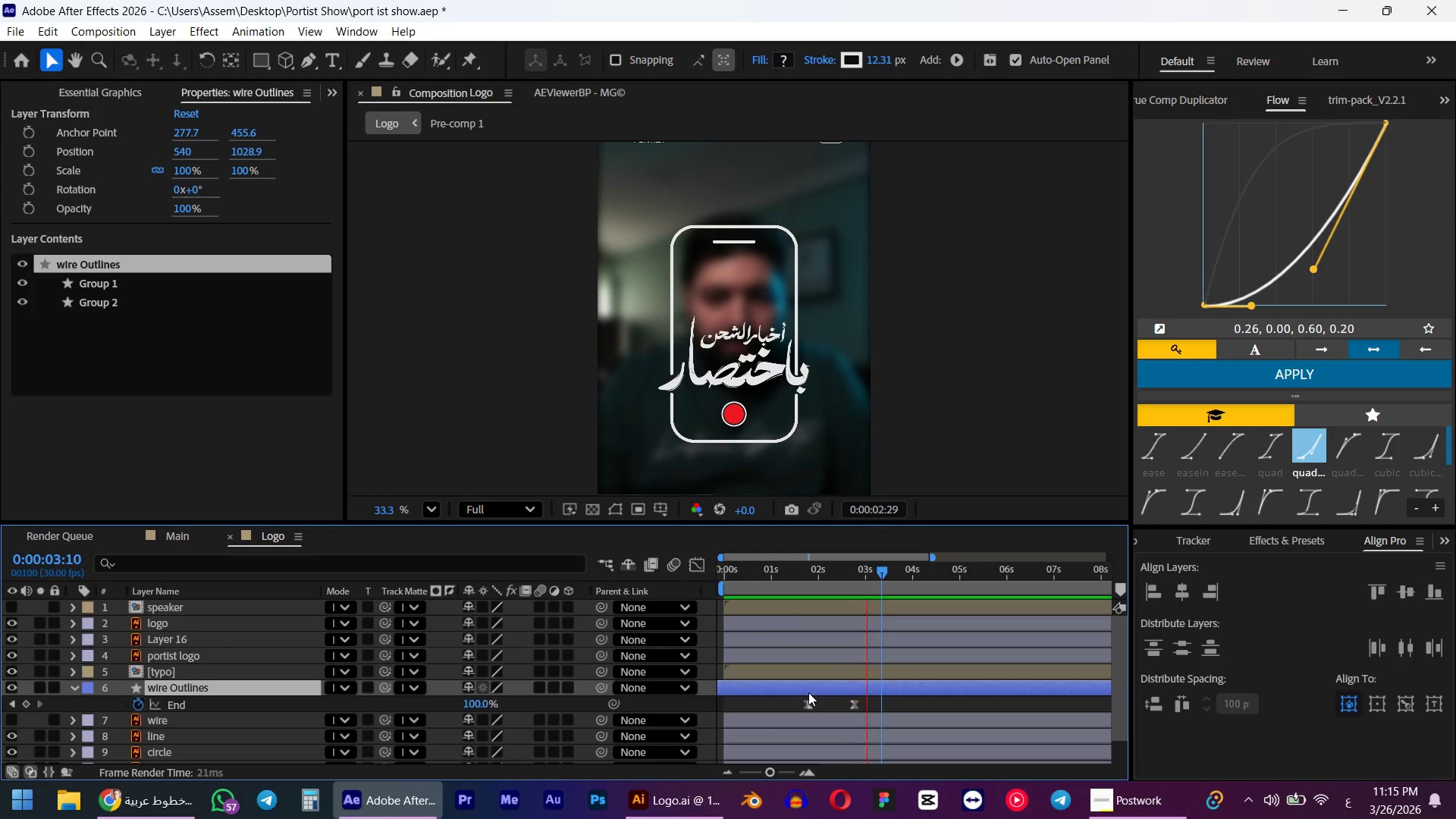 
key(Space)
 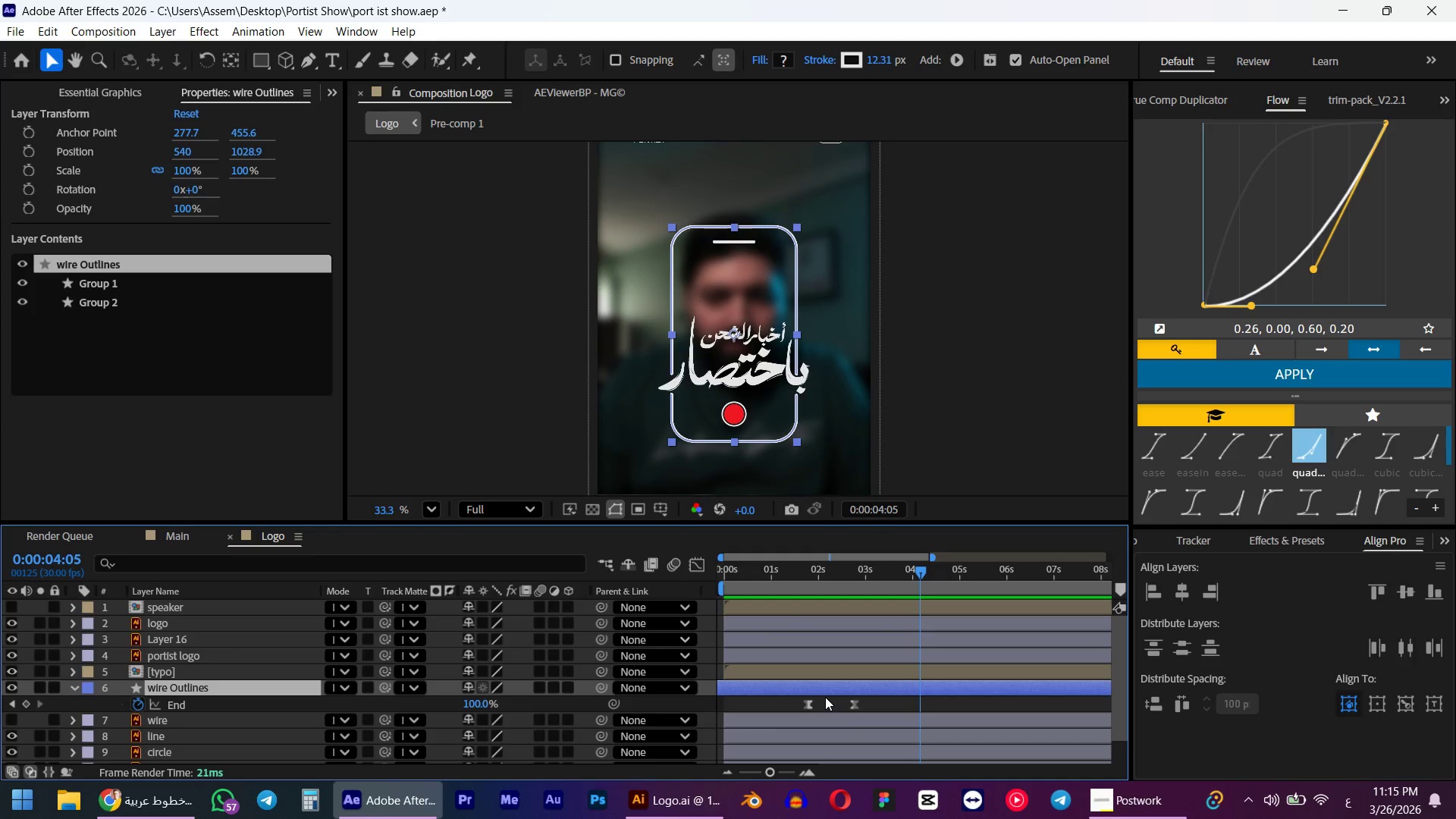 
key(Numpad0)
 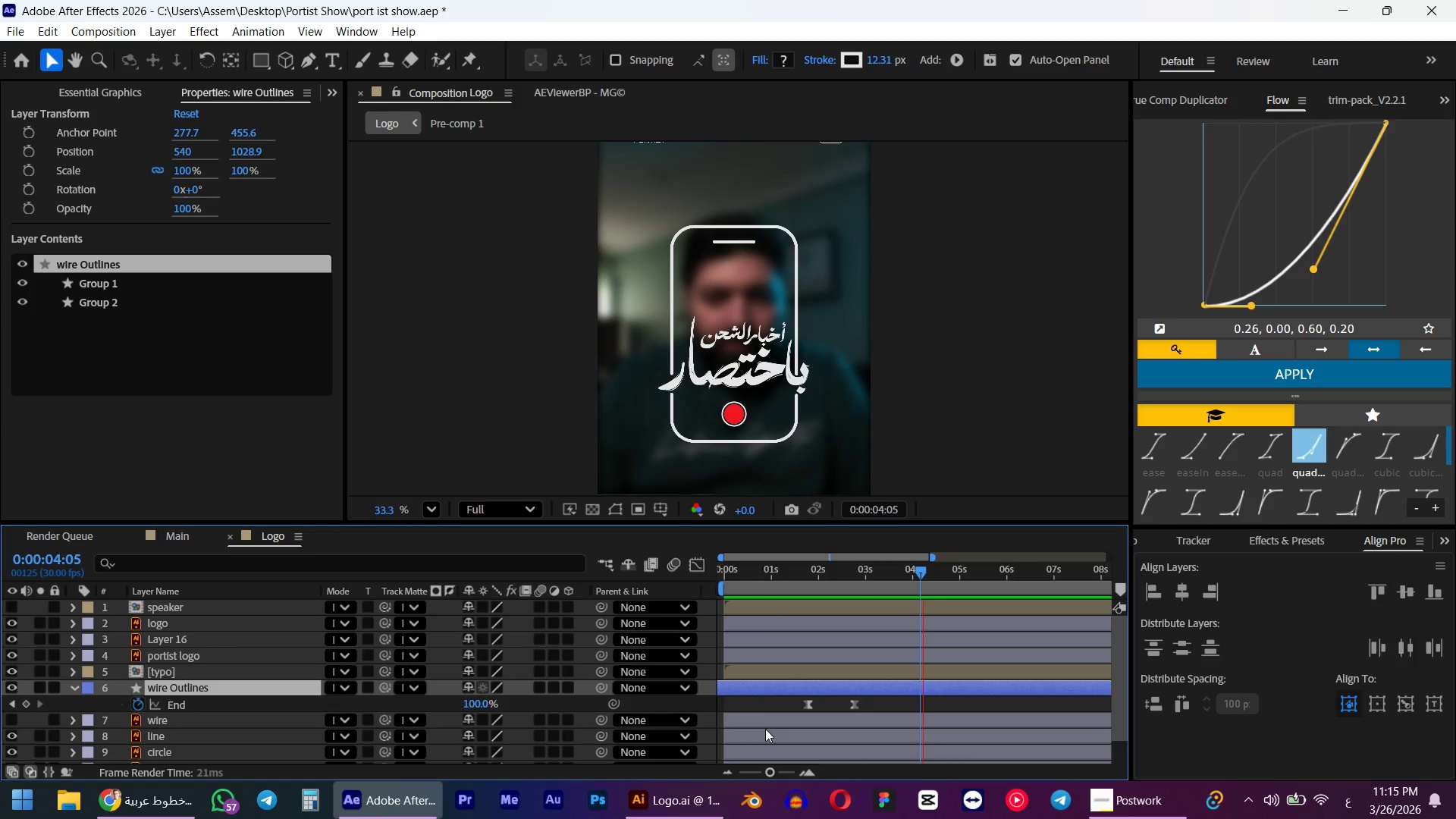 
wait(5.88)
 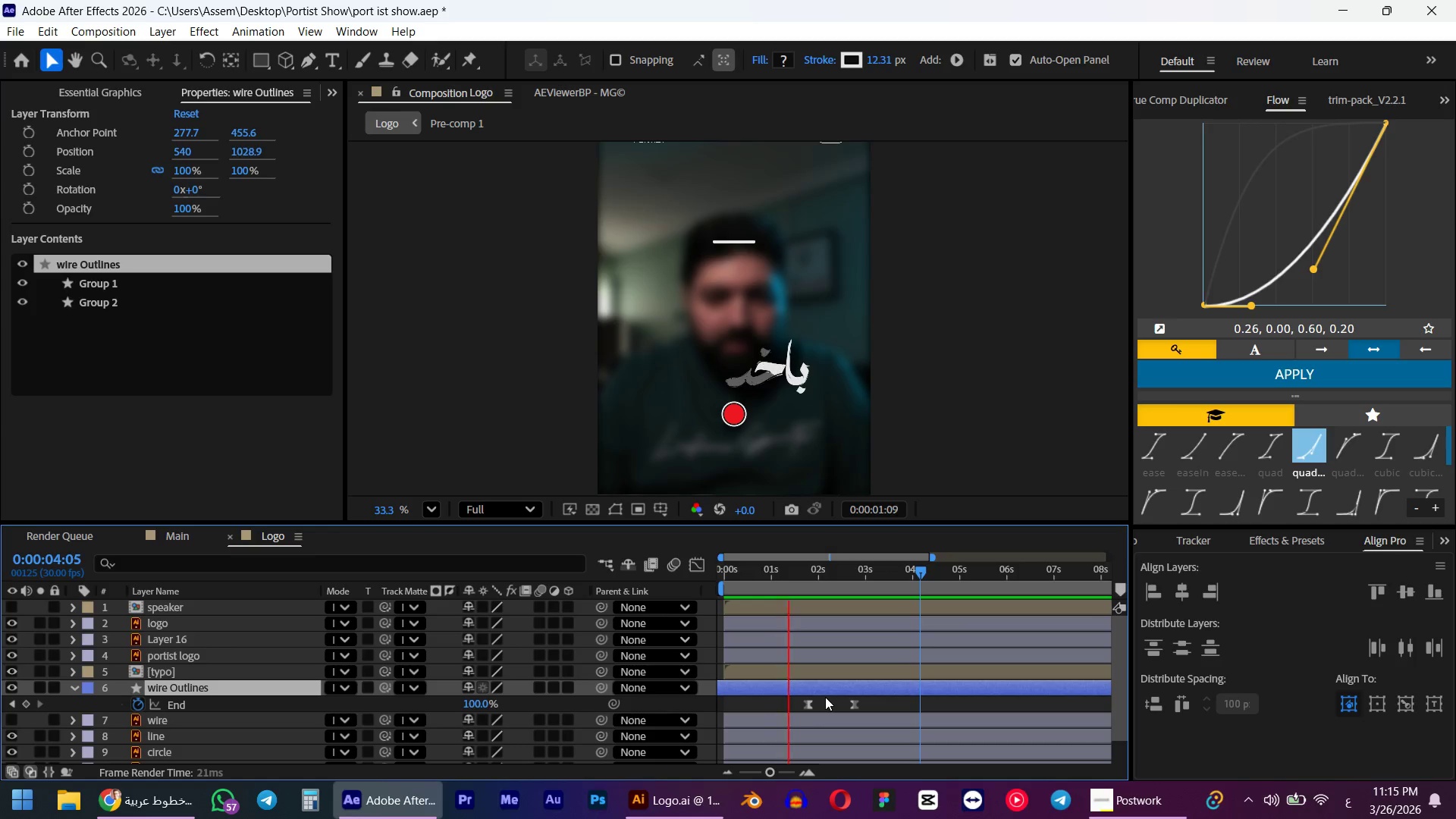 
key(Space)
 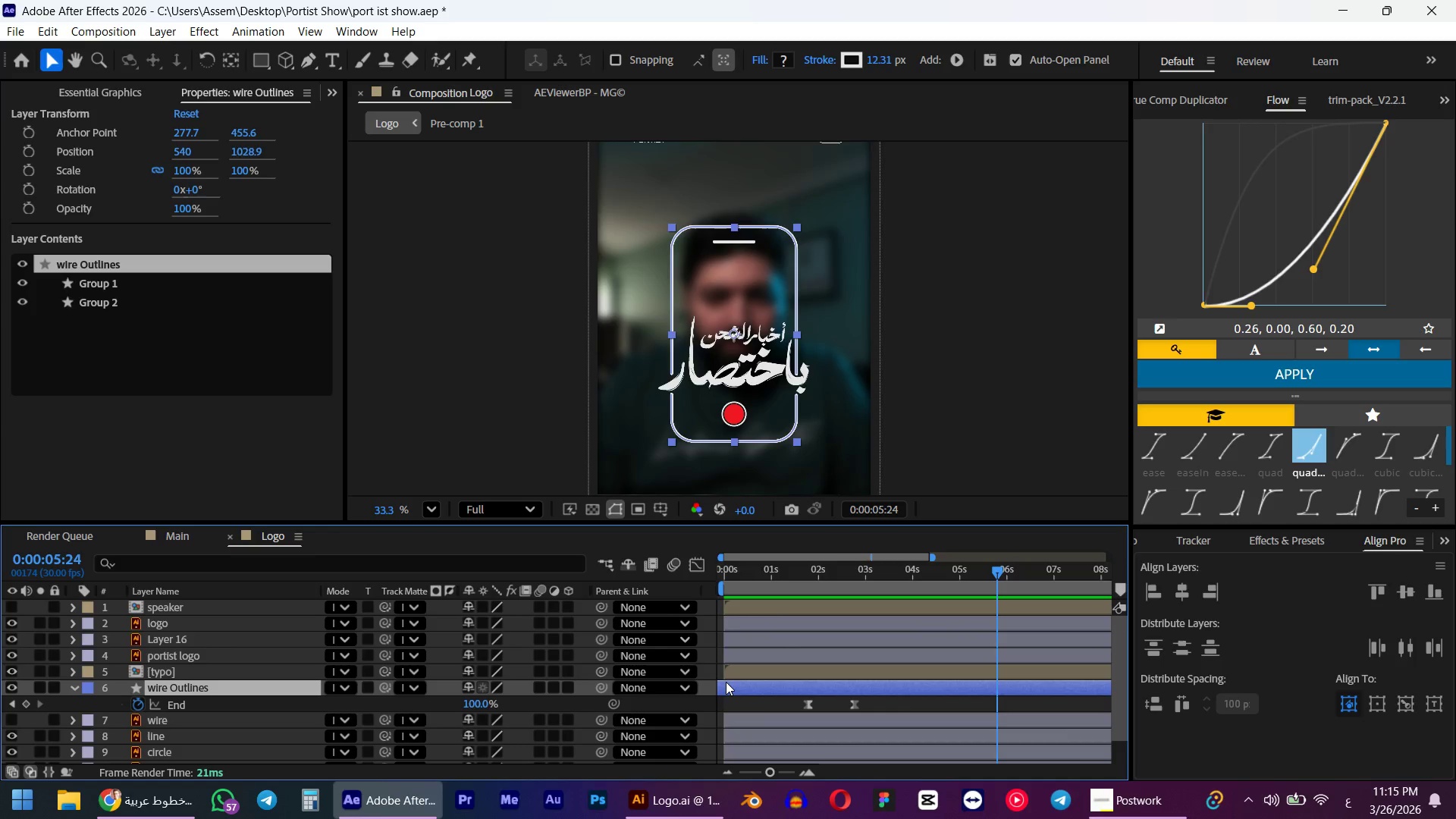 
key(Numpad0)
 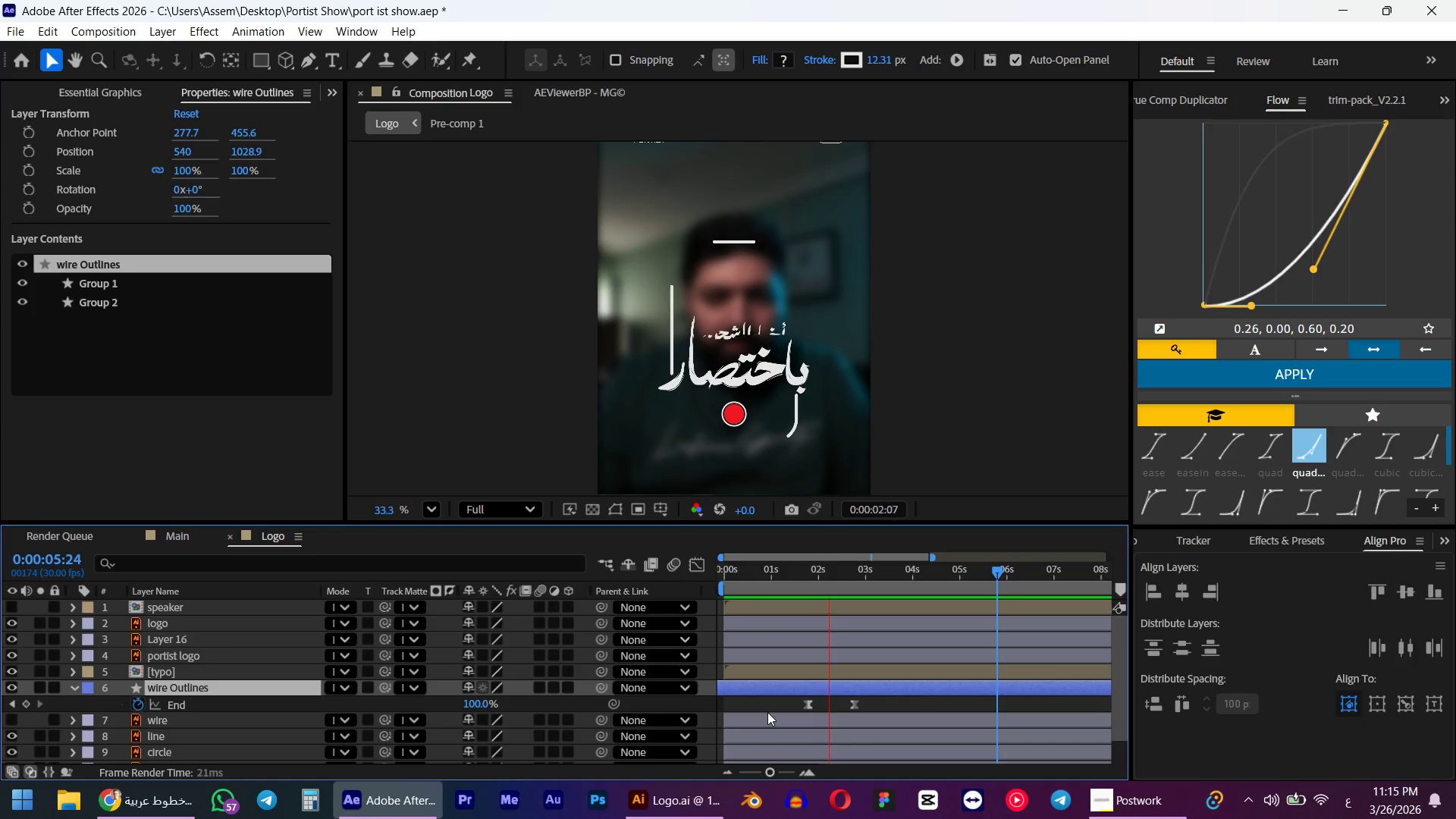 
key(Space)
 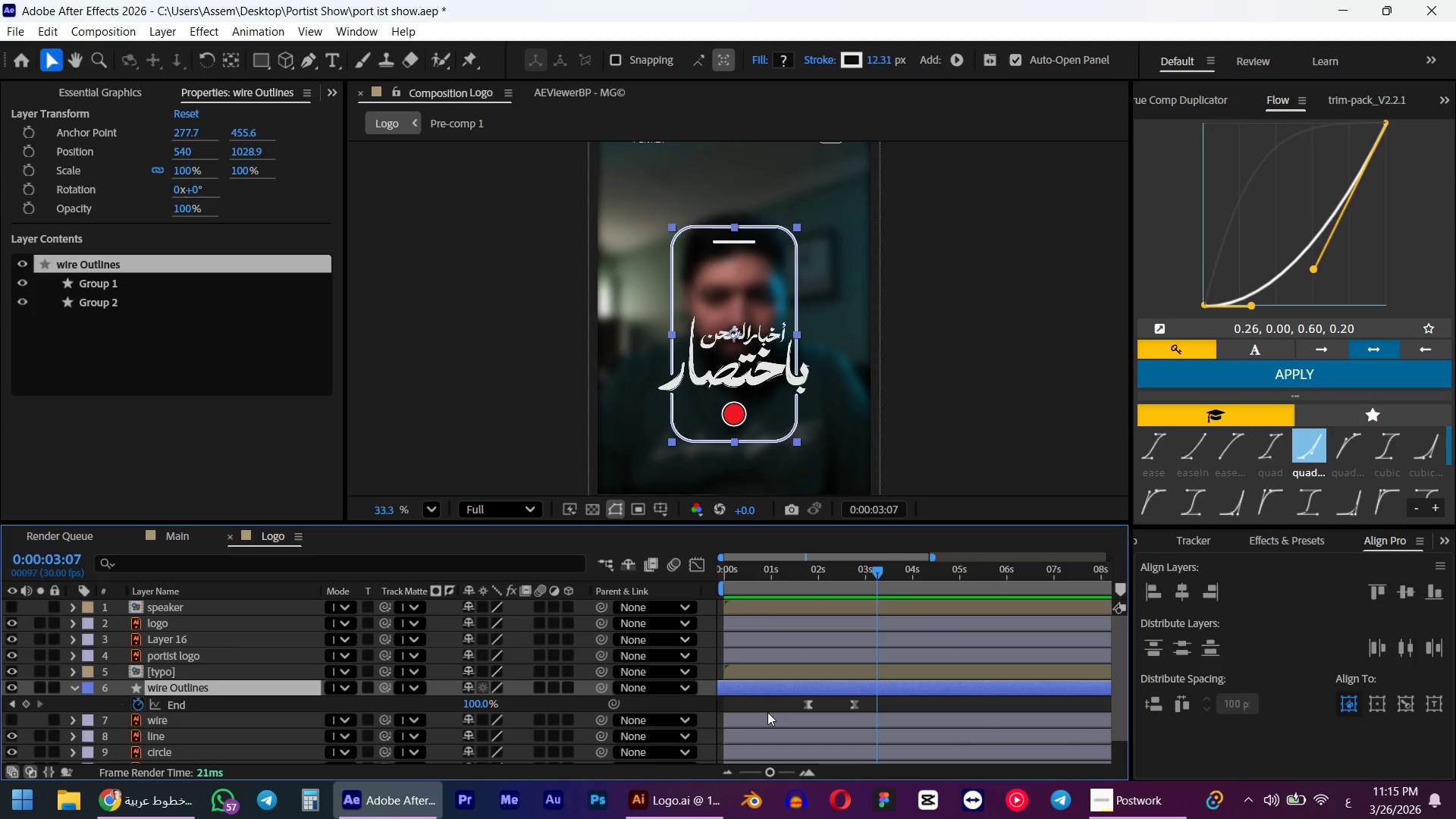 
key(Numpad0)
 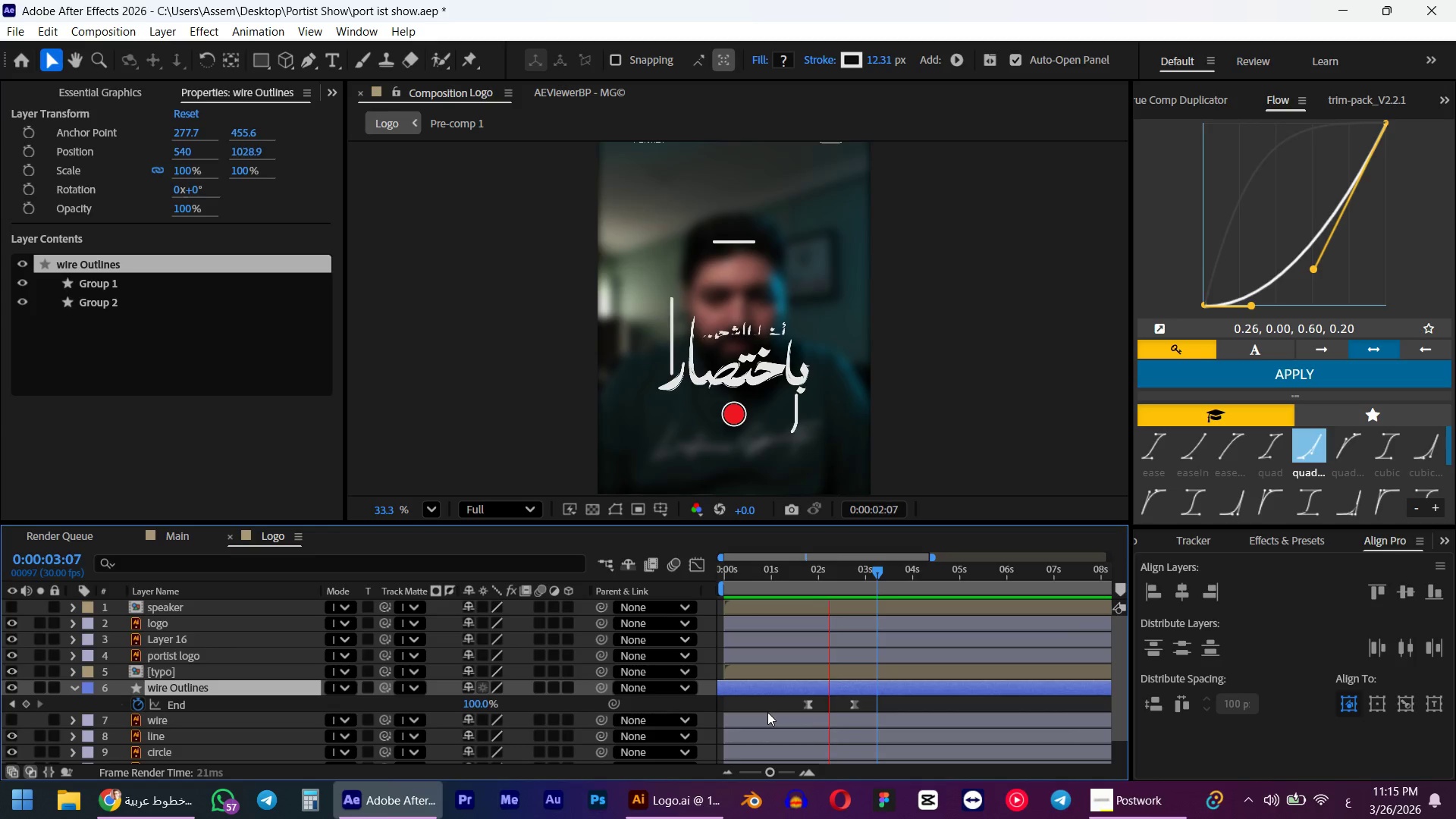 
key(Space)
 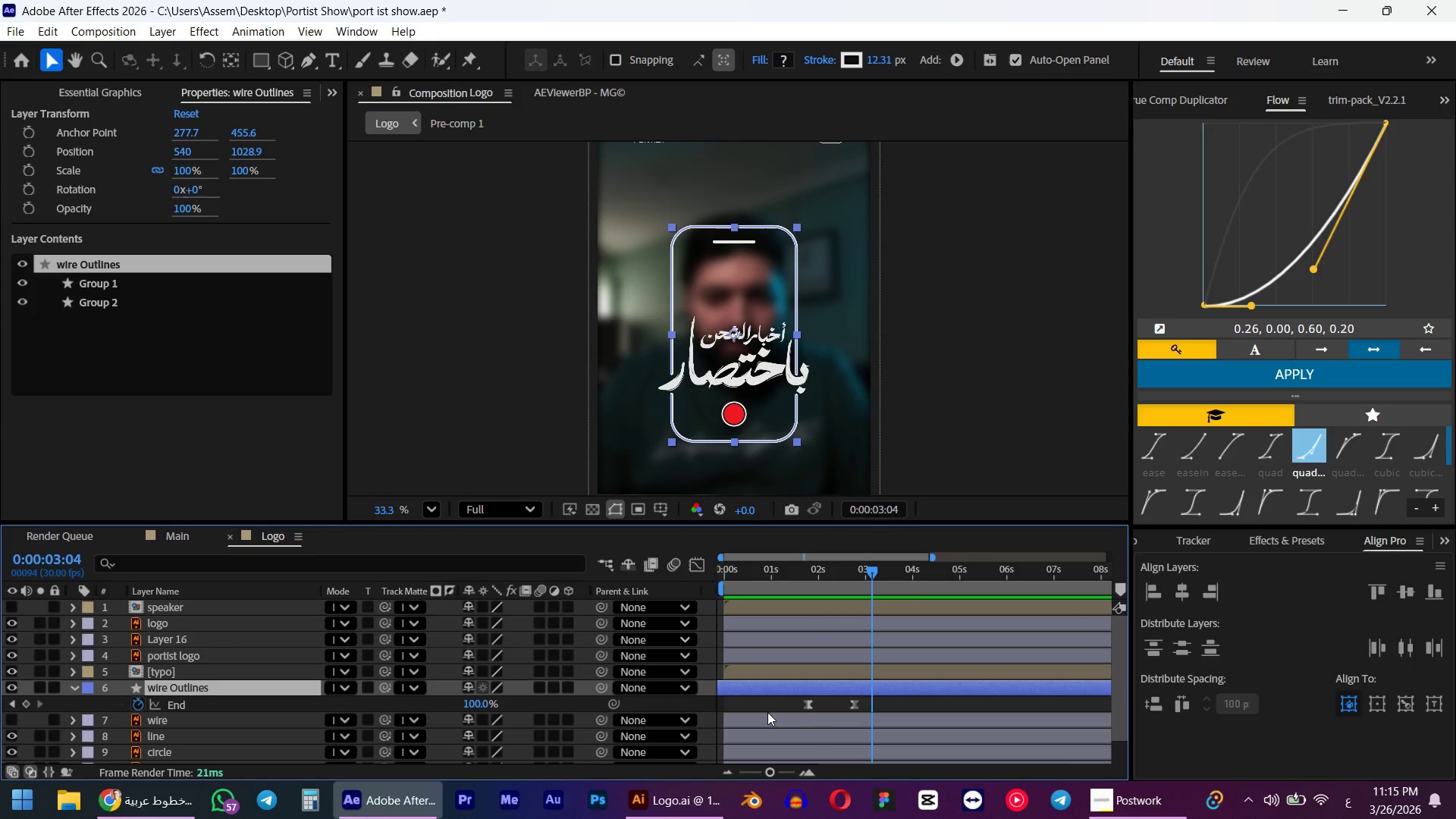 
key(Numpad0)
 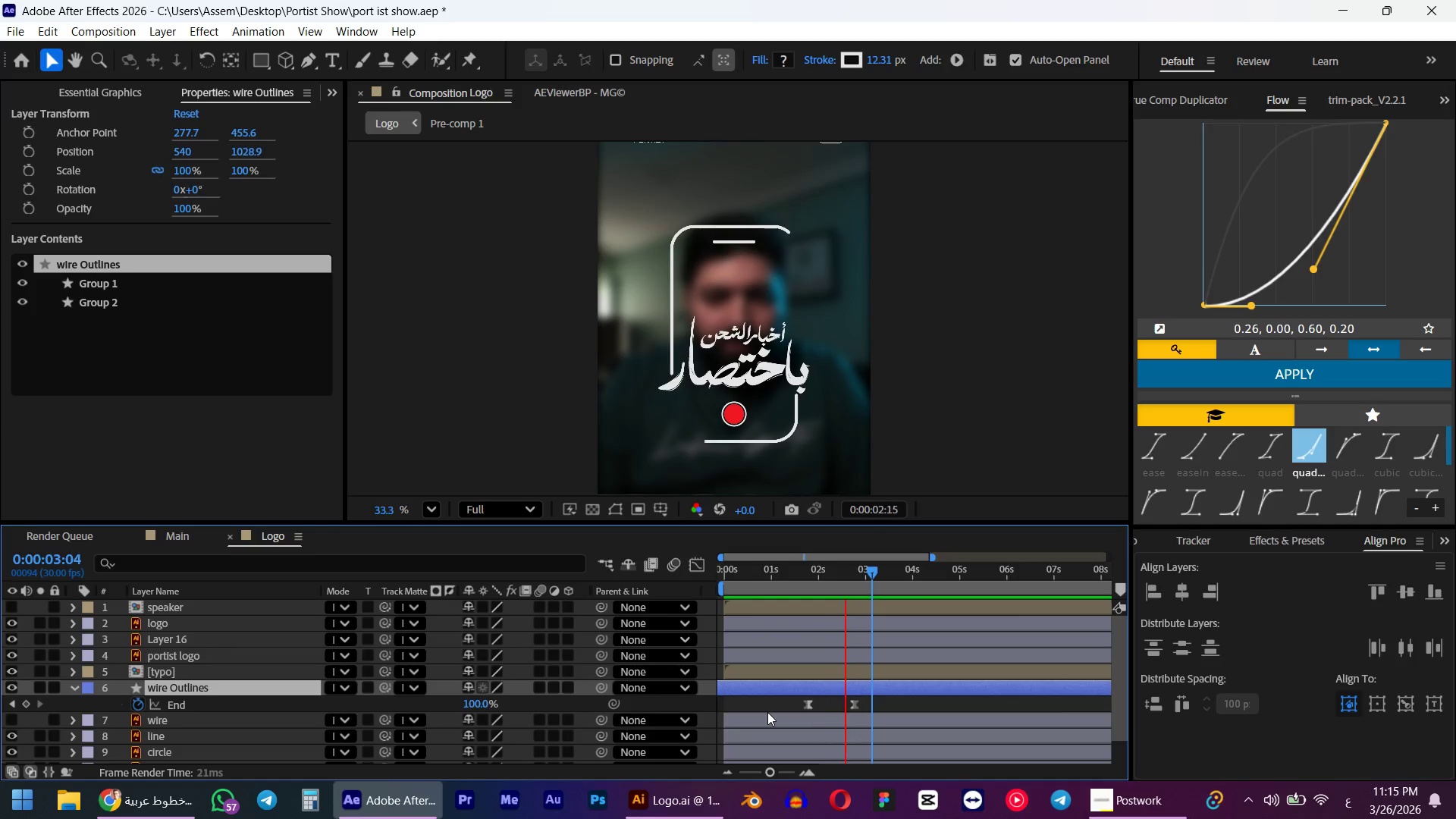 
key(Space)
 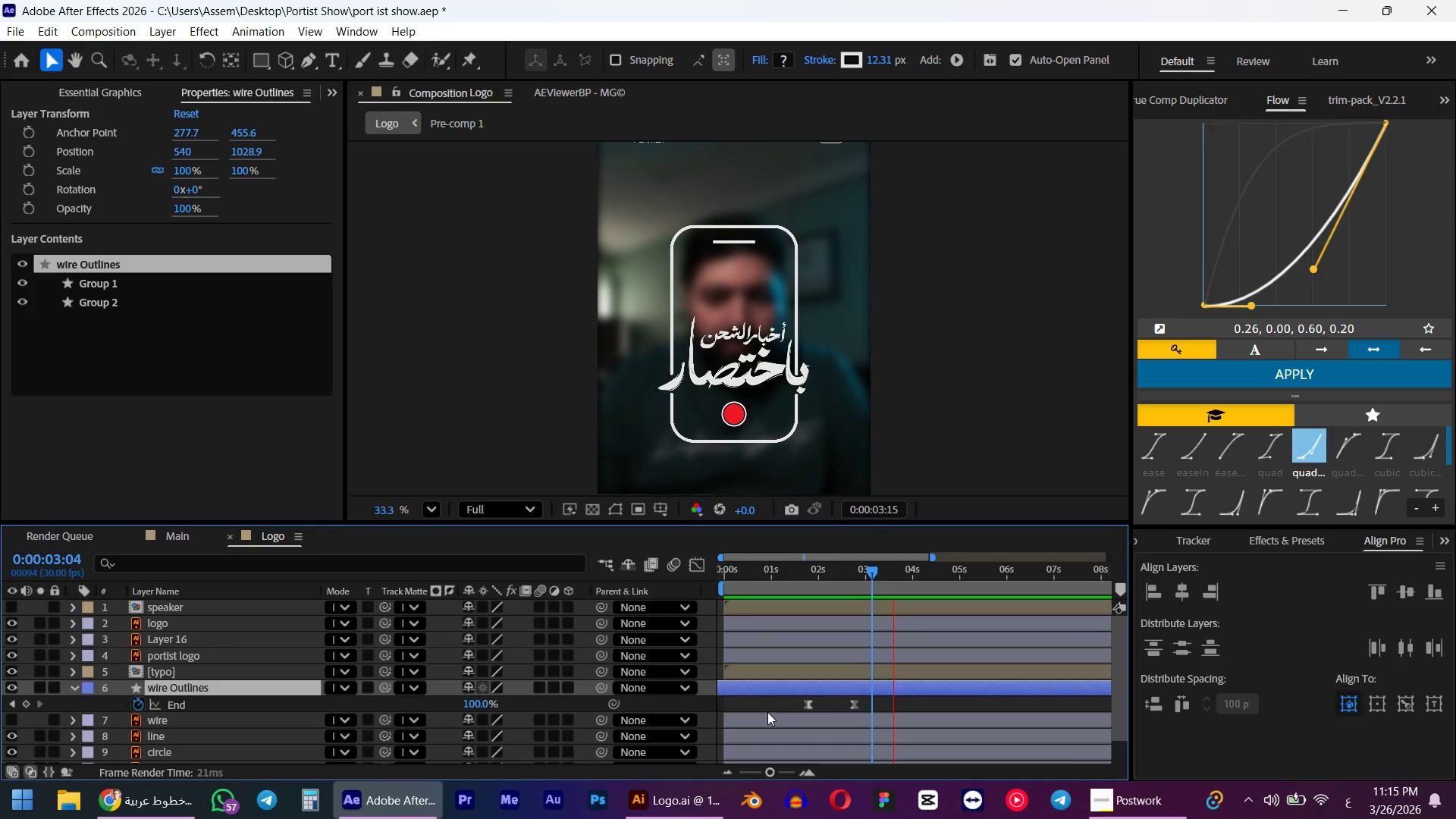 
key(Numpad0)
 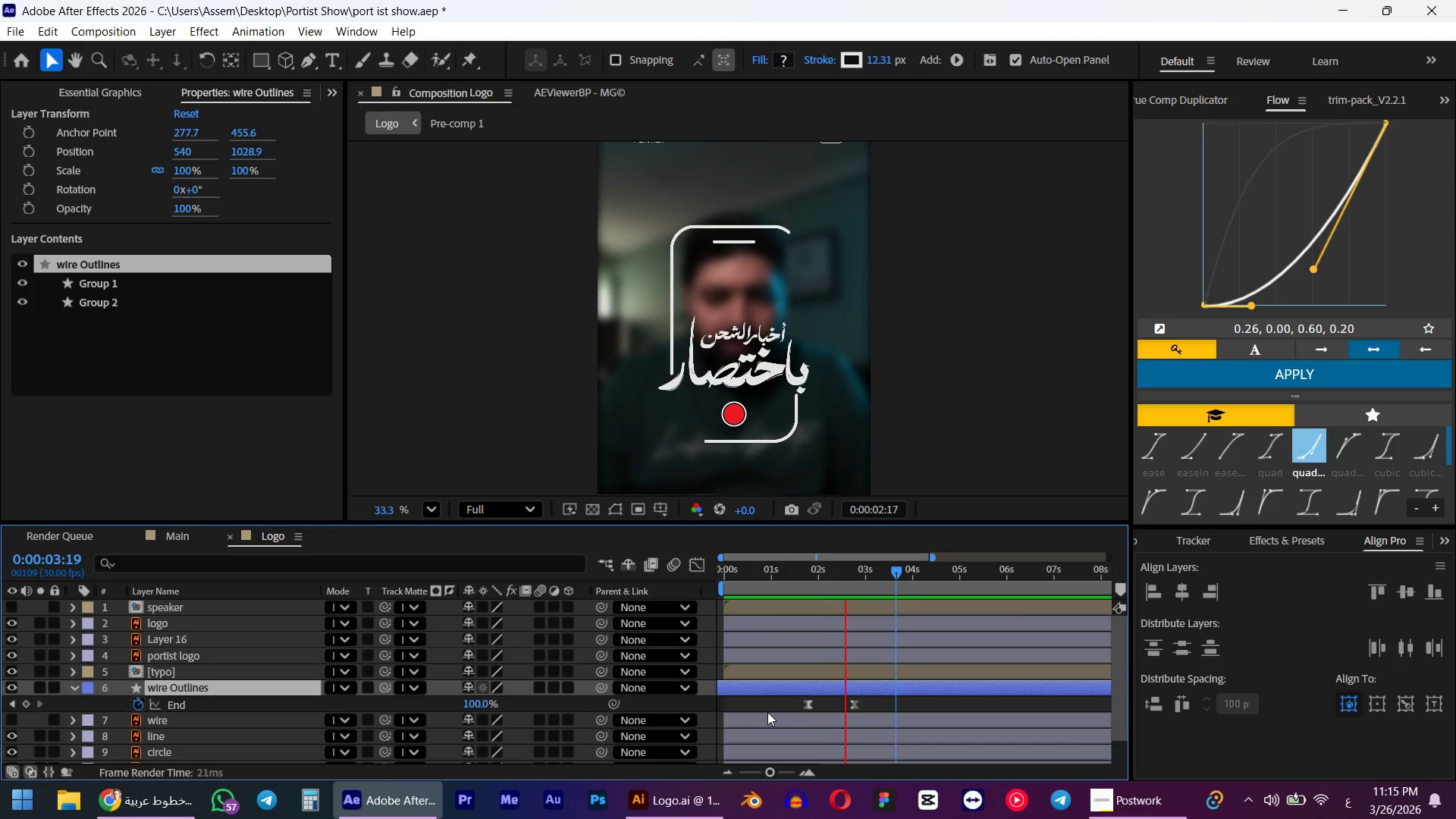 
key(Space)
 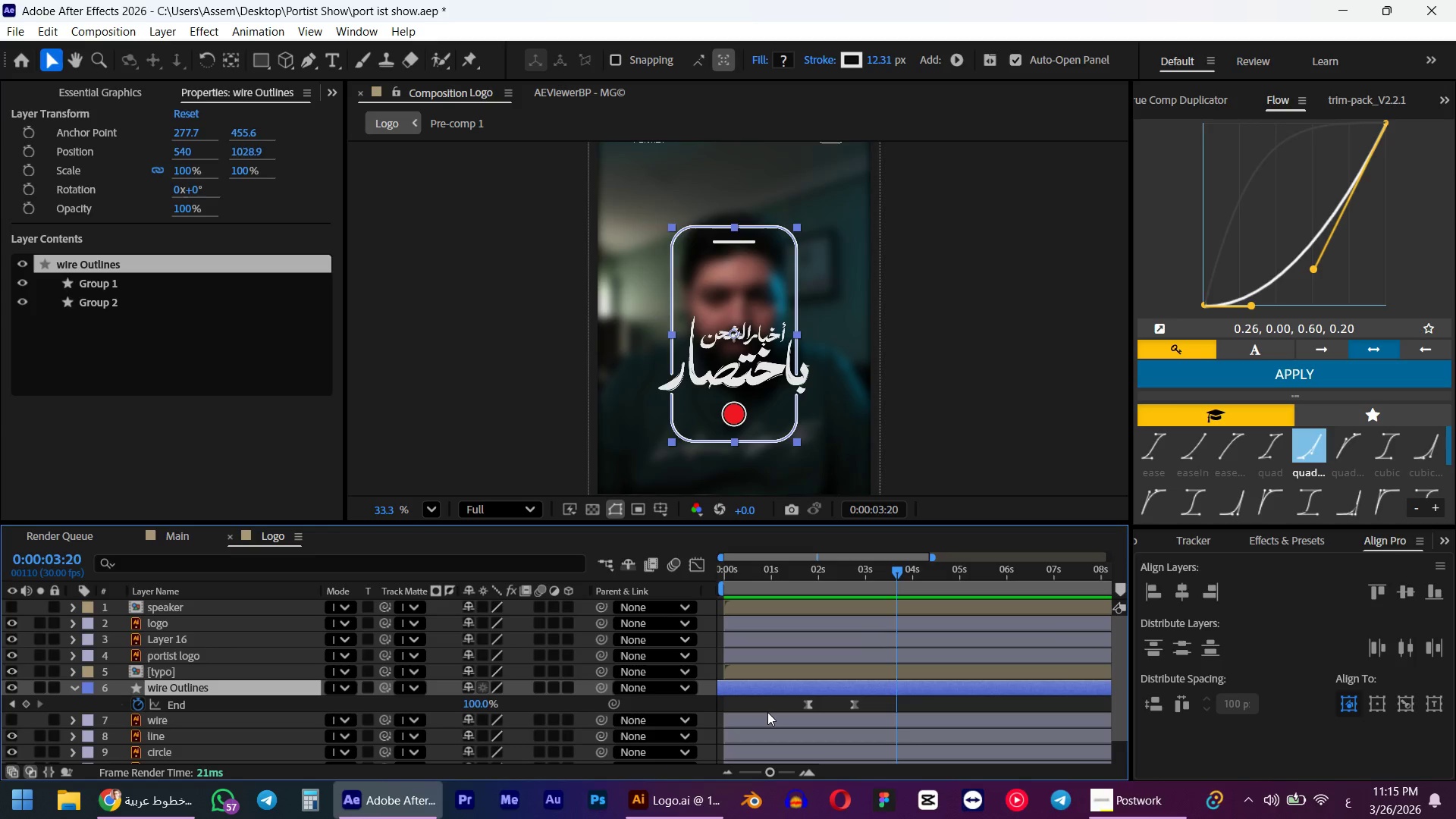 
key(Numpad0)
 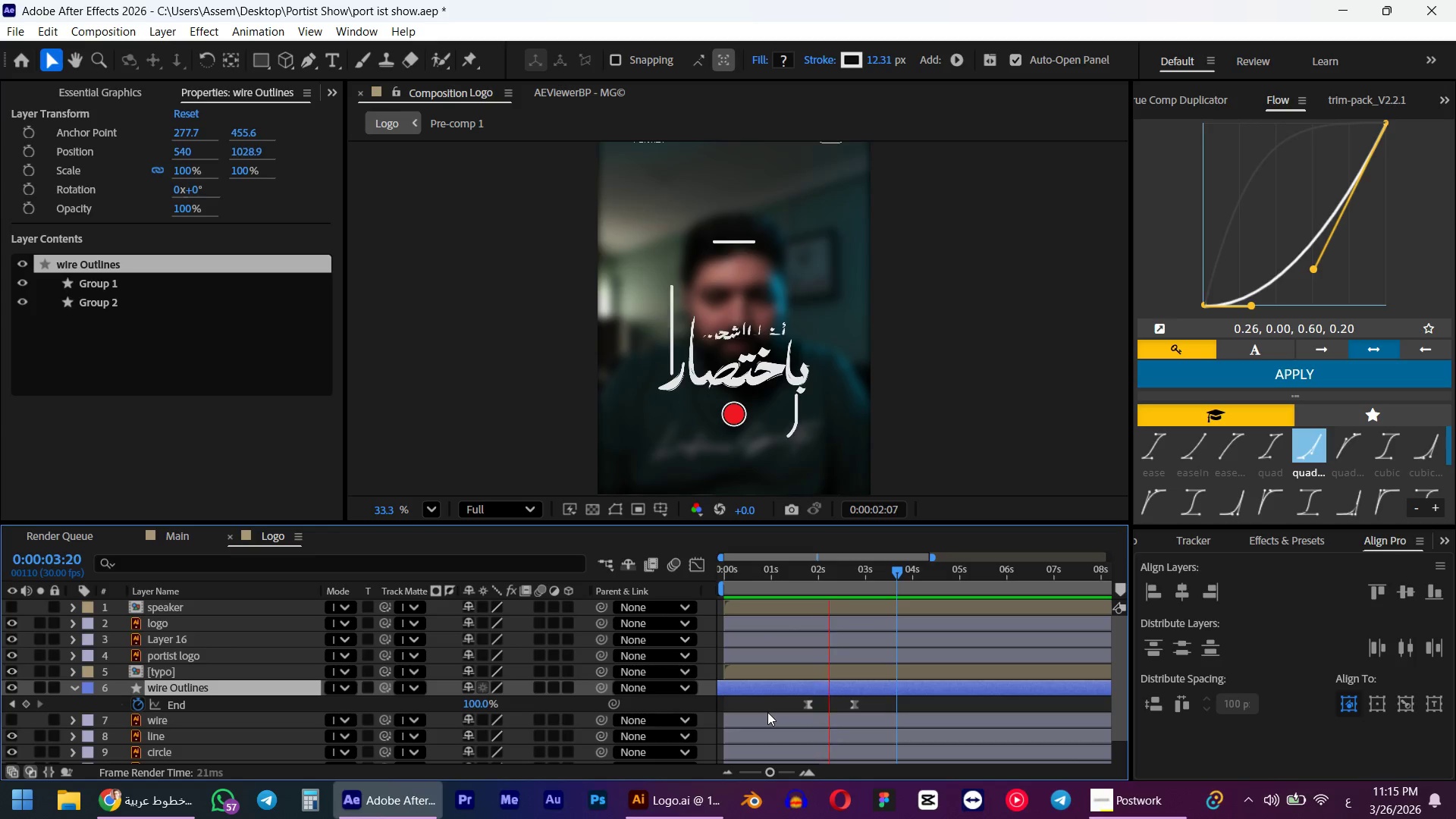 
key(Space)
 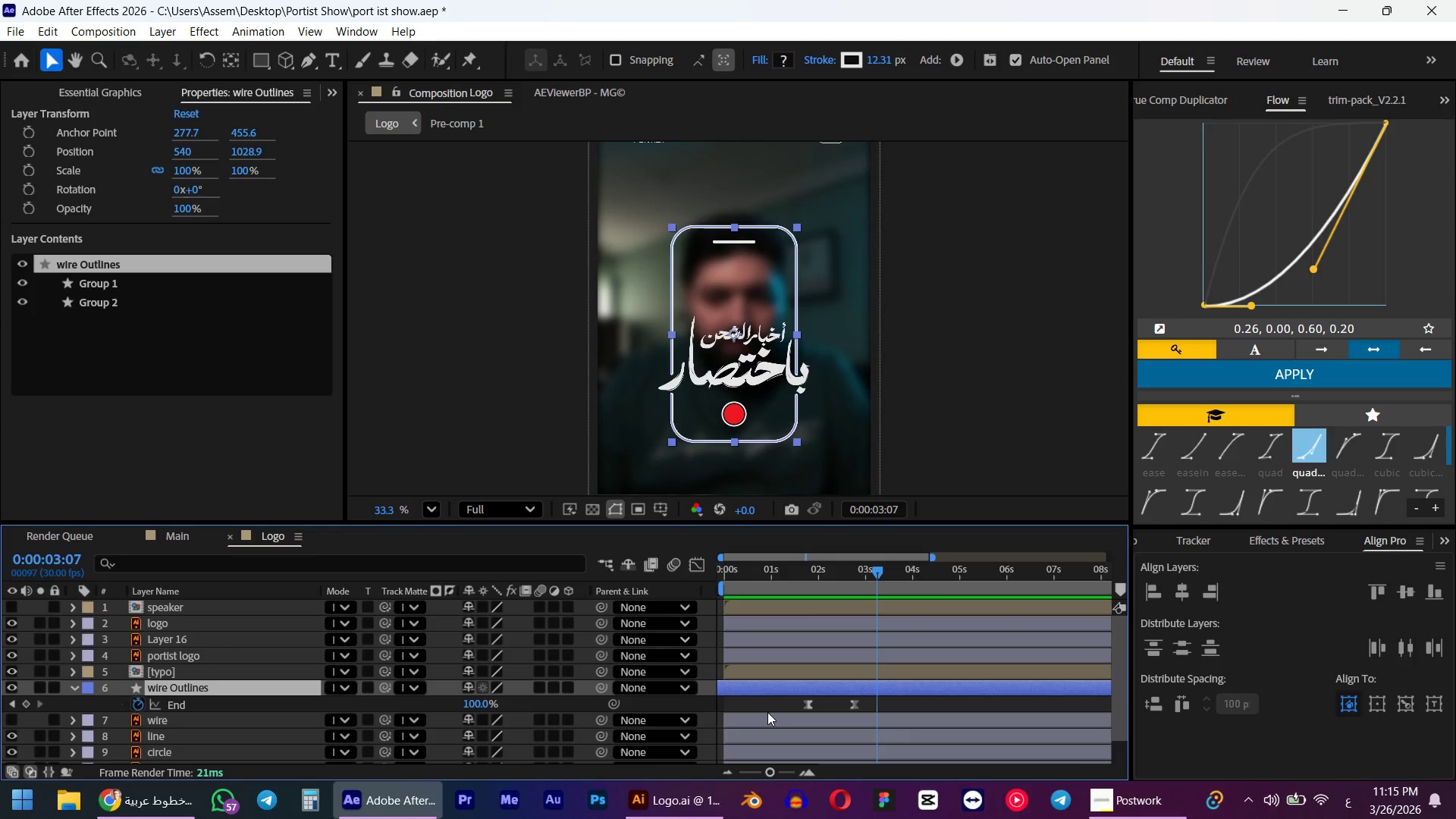 
key(Numpad0)
 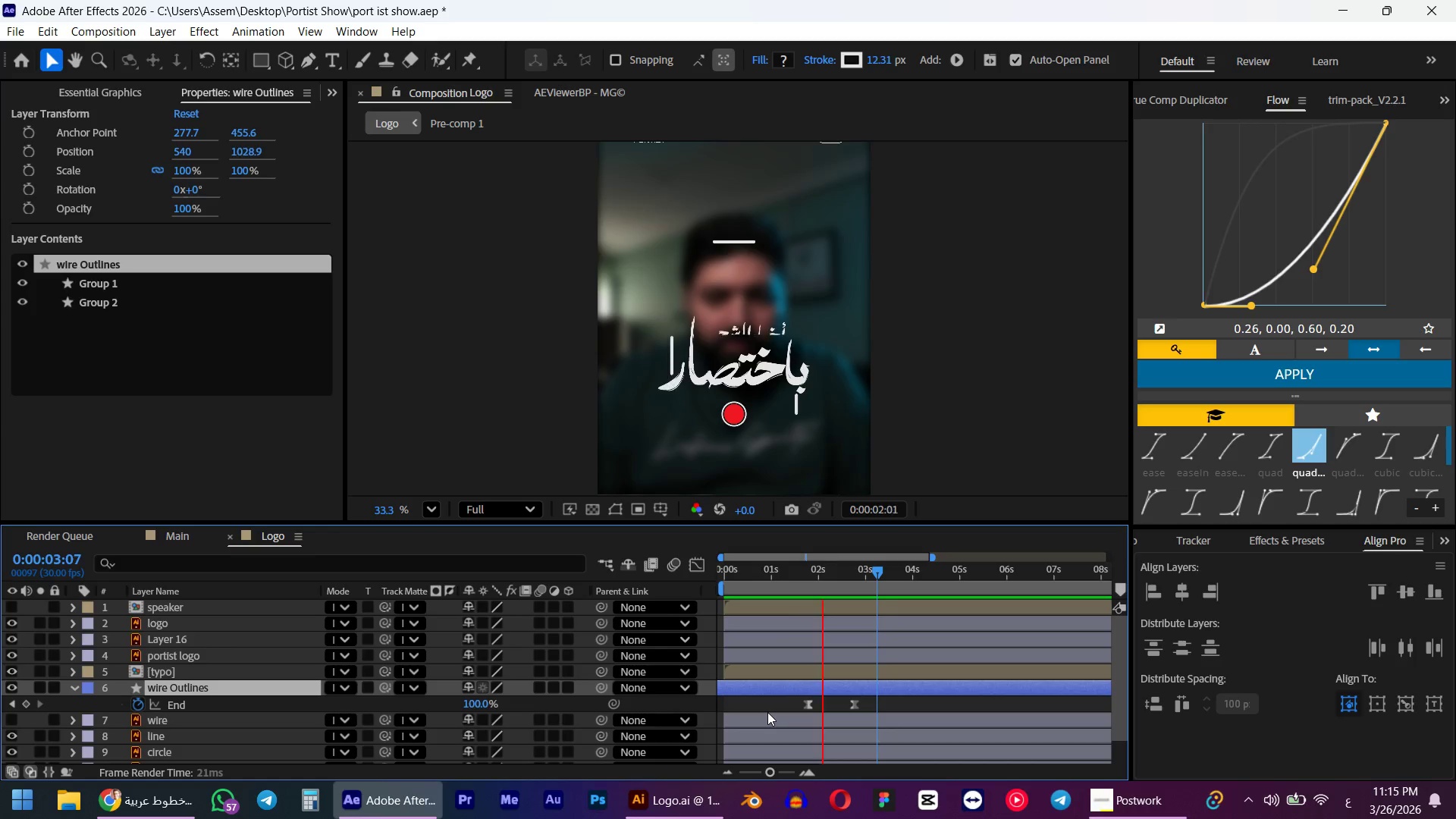 
key(Space)
 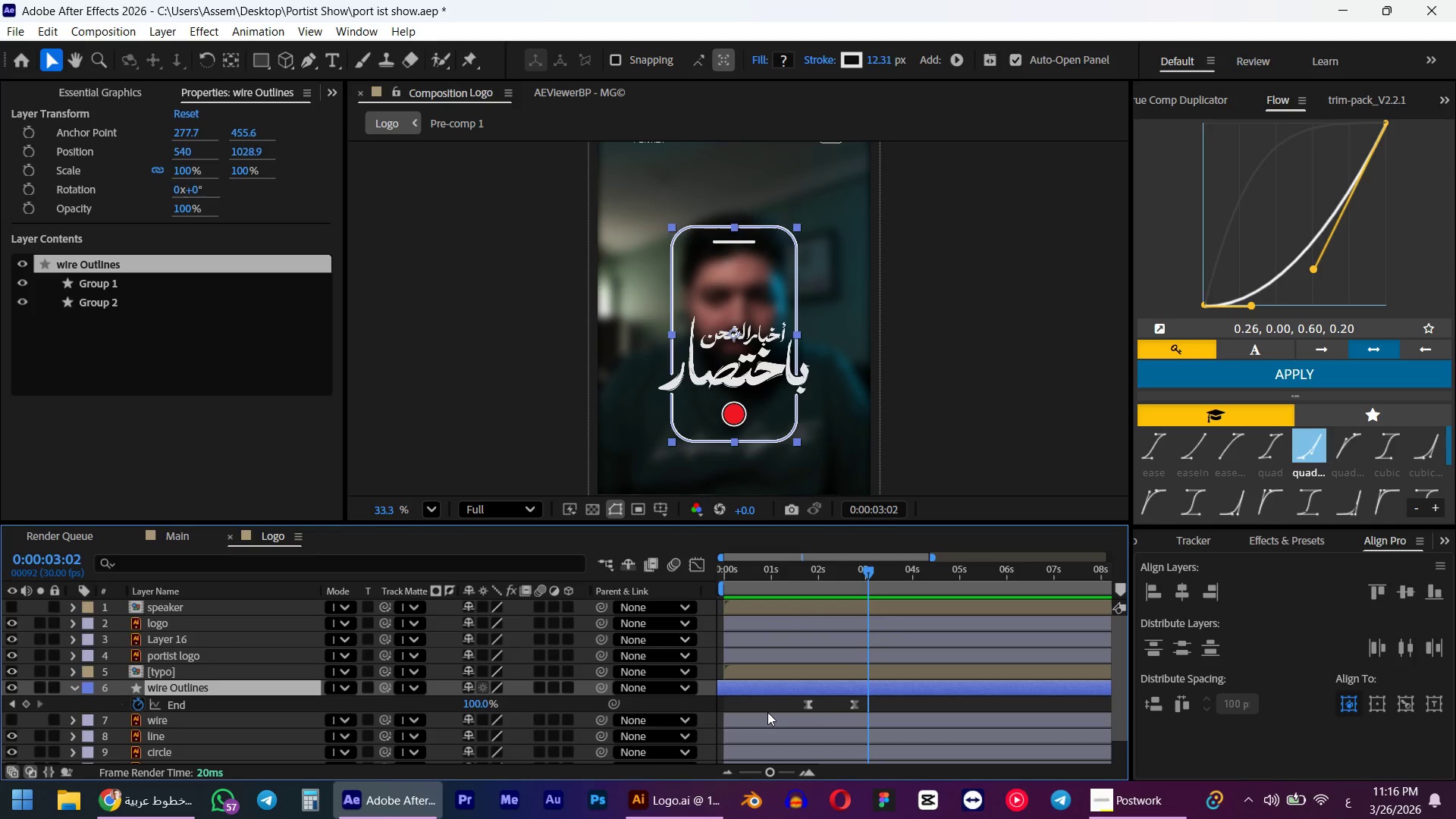 
key(Numpad0)
 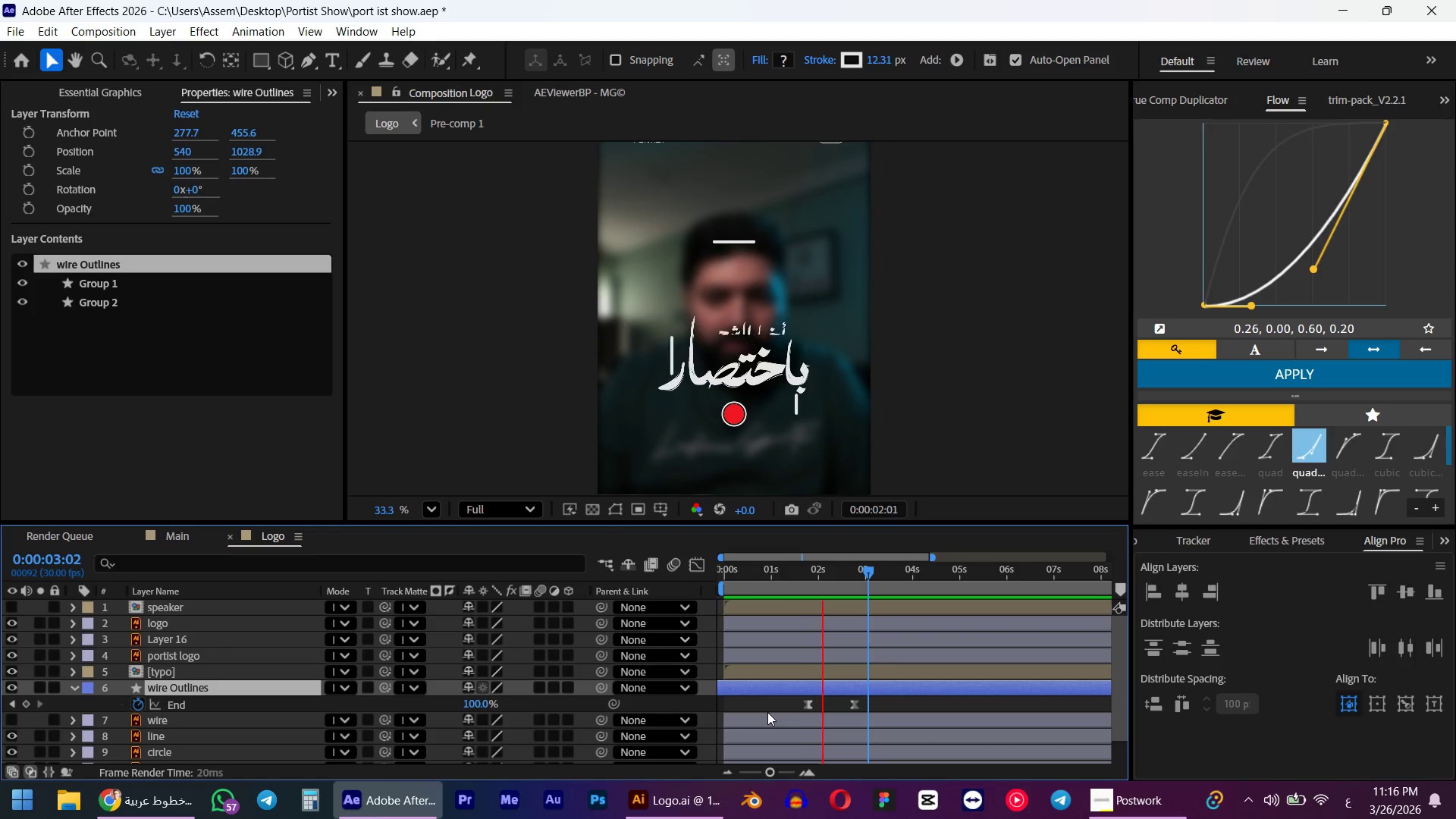 
key(Space)
 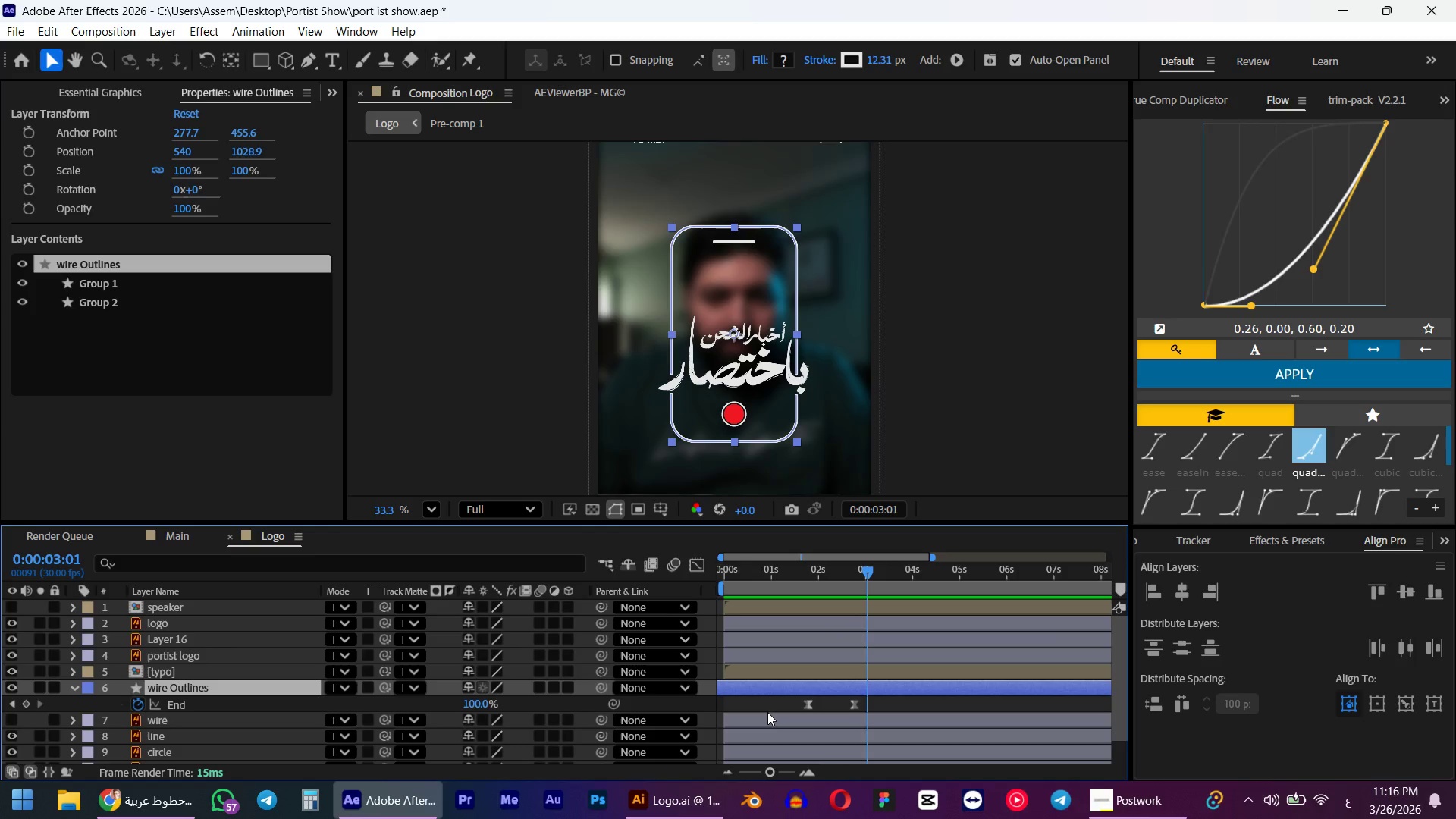 
key(Numpad0)
 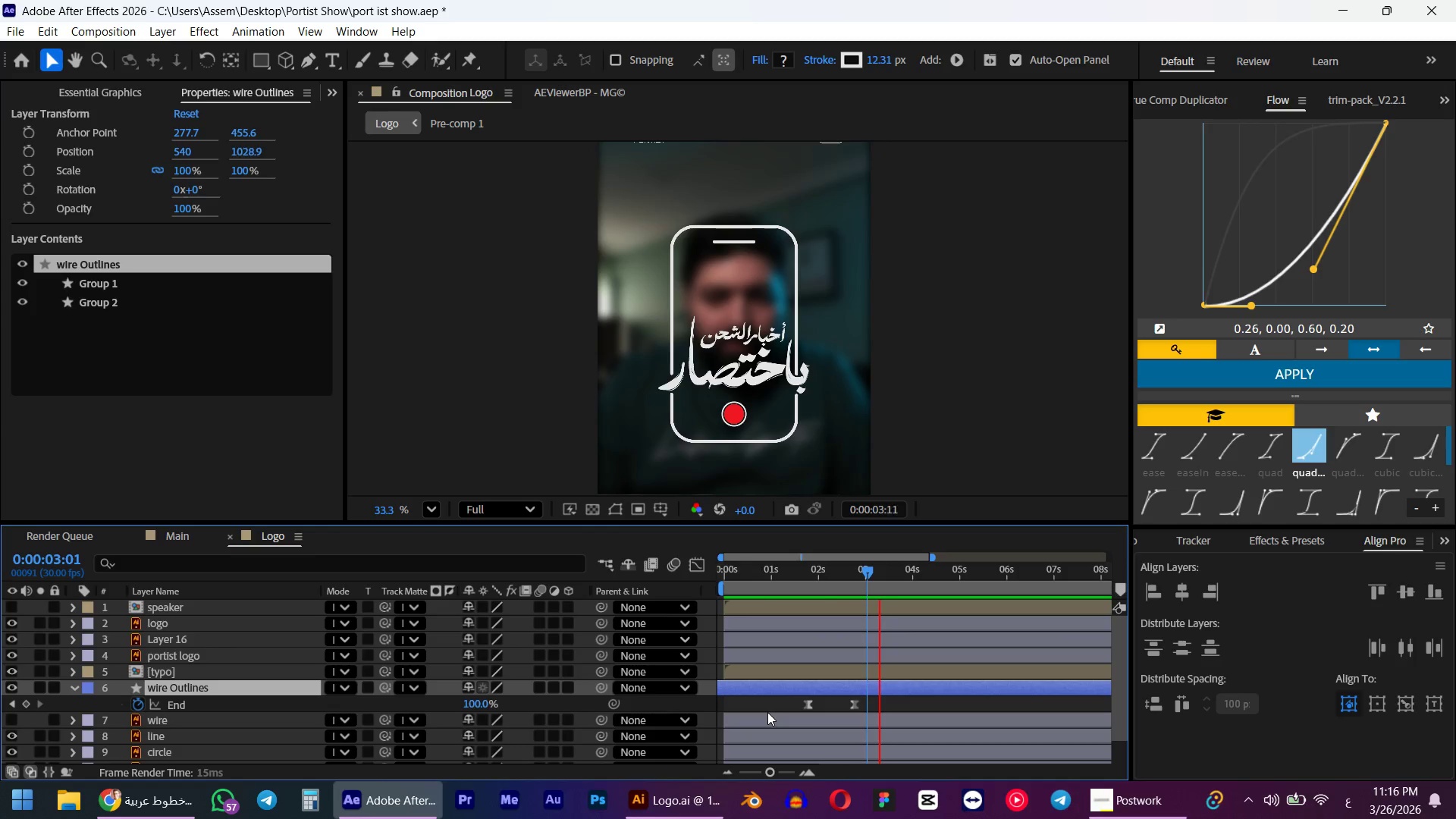 
hold_key(key=Space, duration=5.88)
 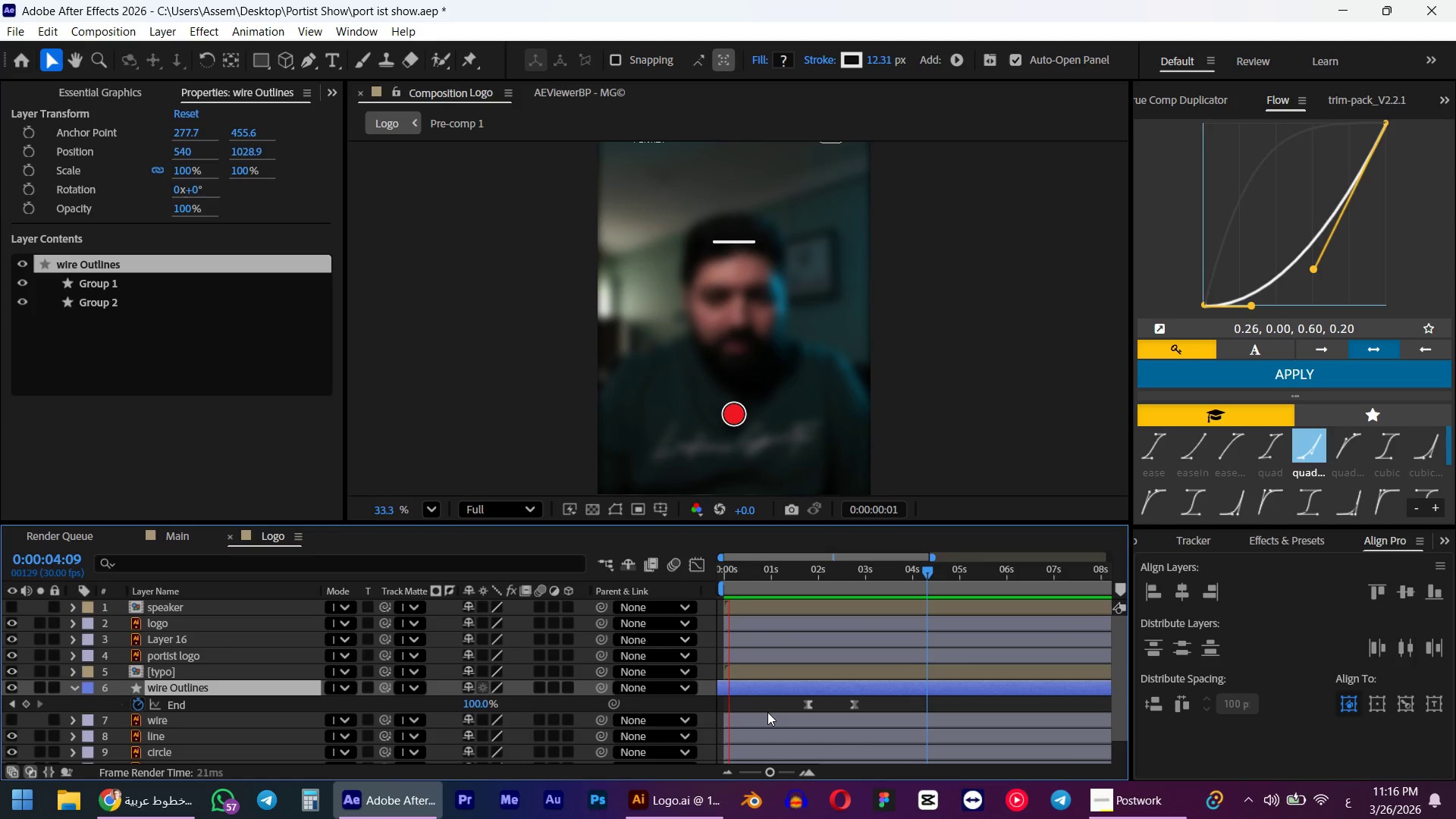 
key(Numpad0)
 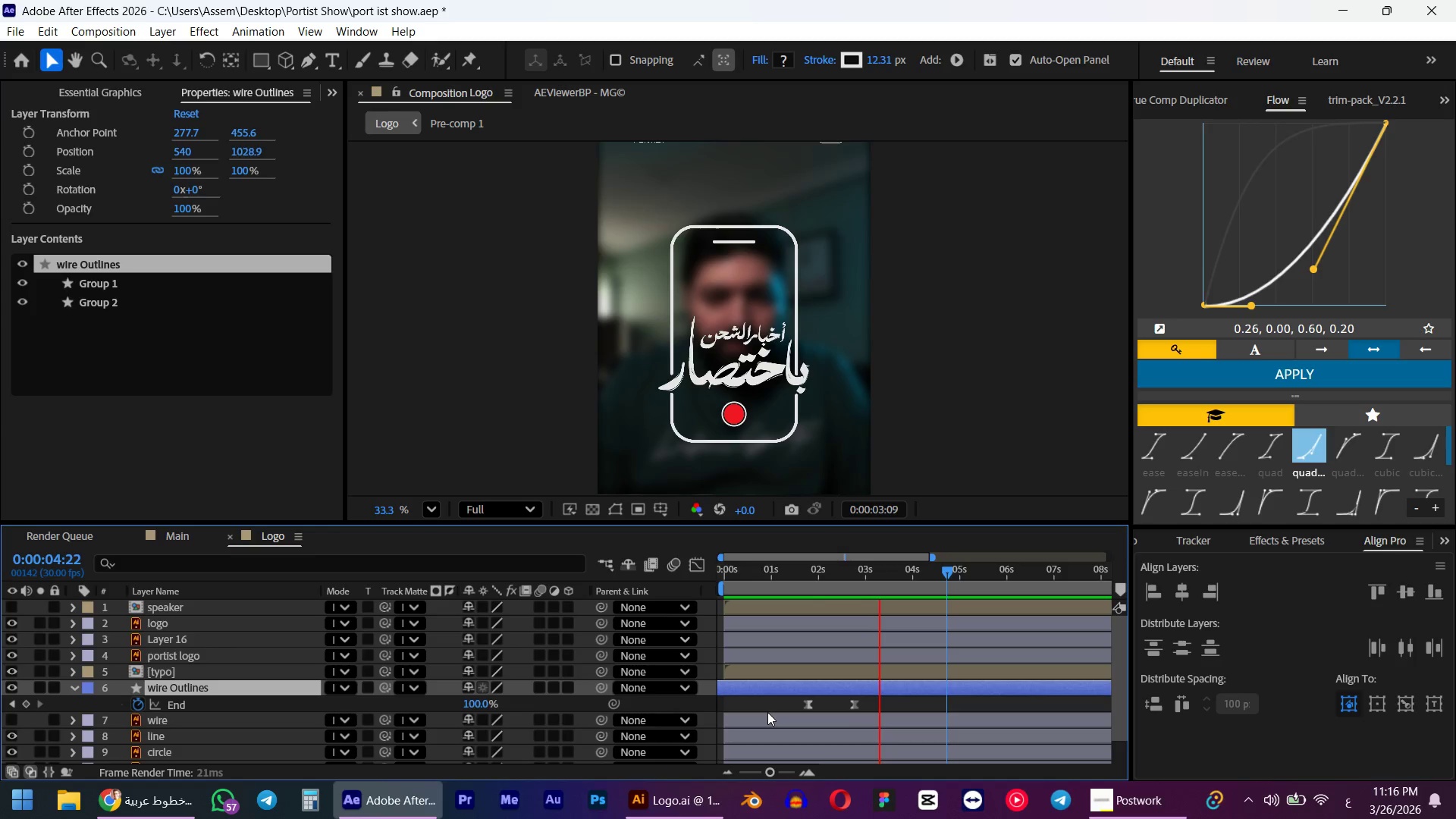 
key(Numpad0)
 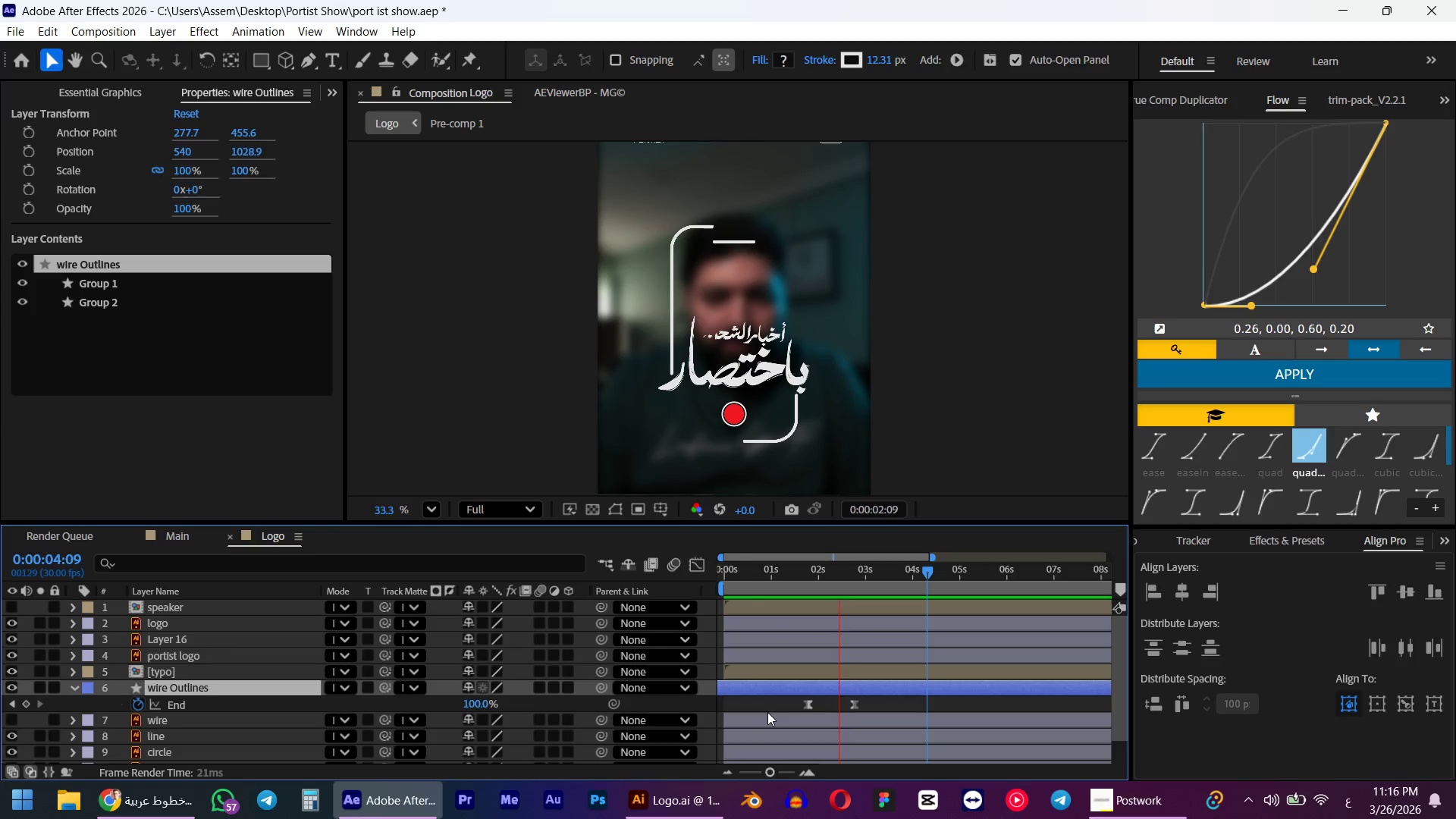 
key(Space)
 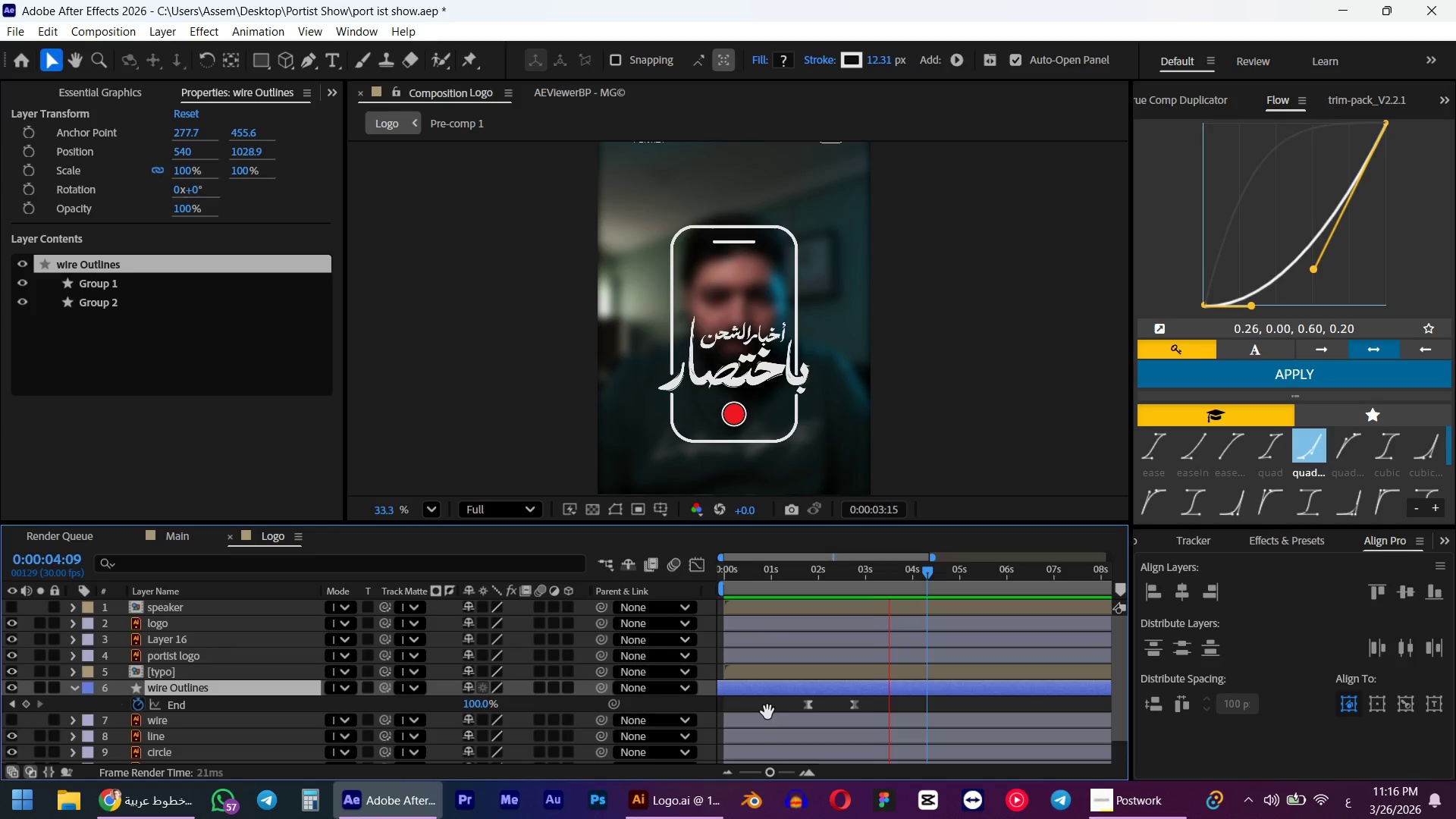 
key(N)
 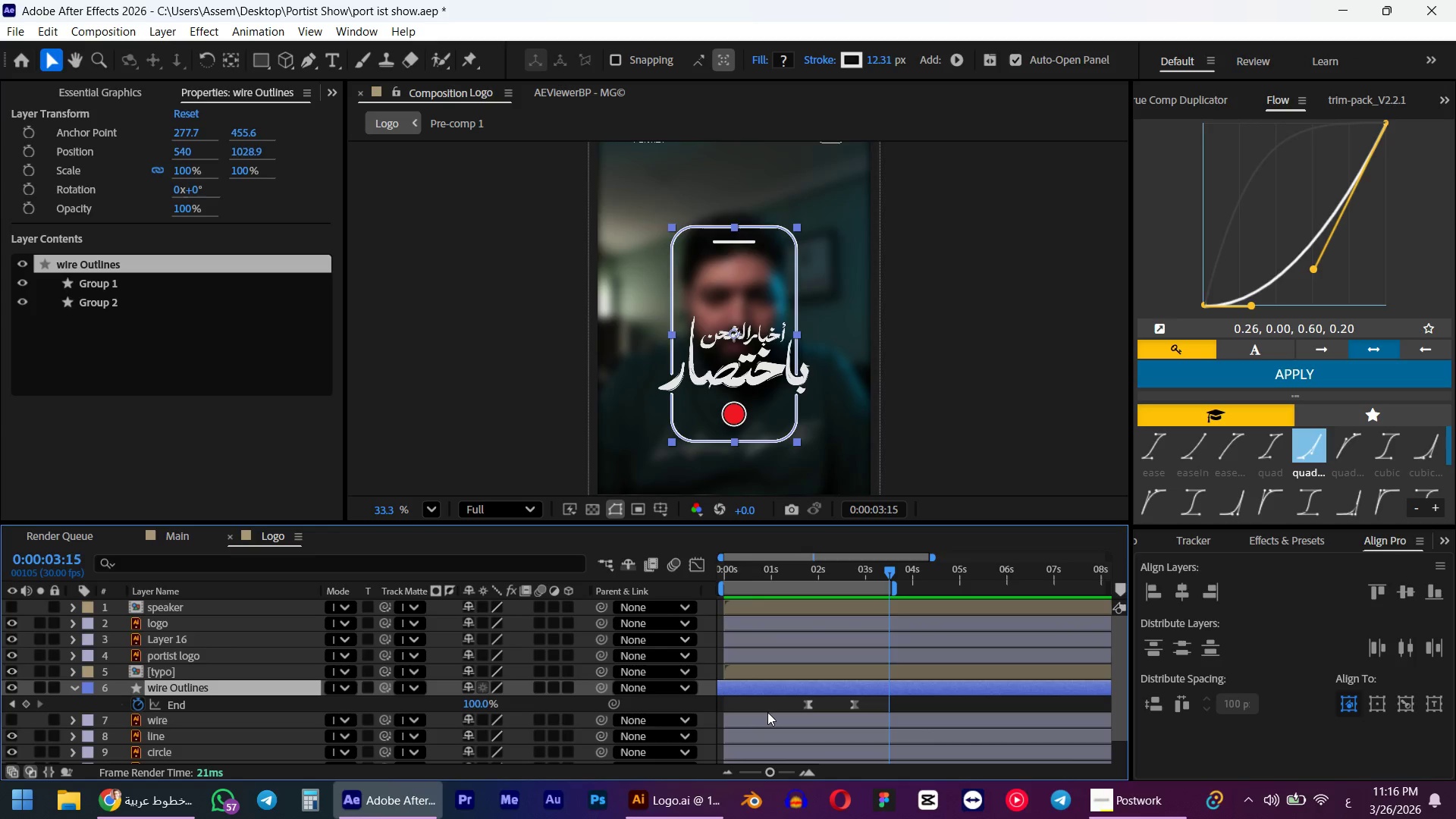 
key(Numpad0)
 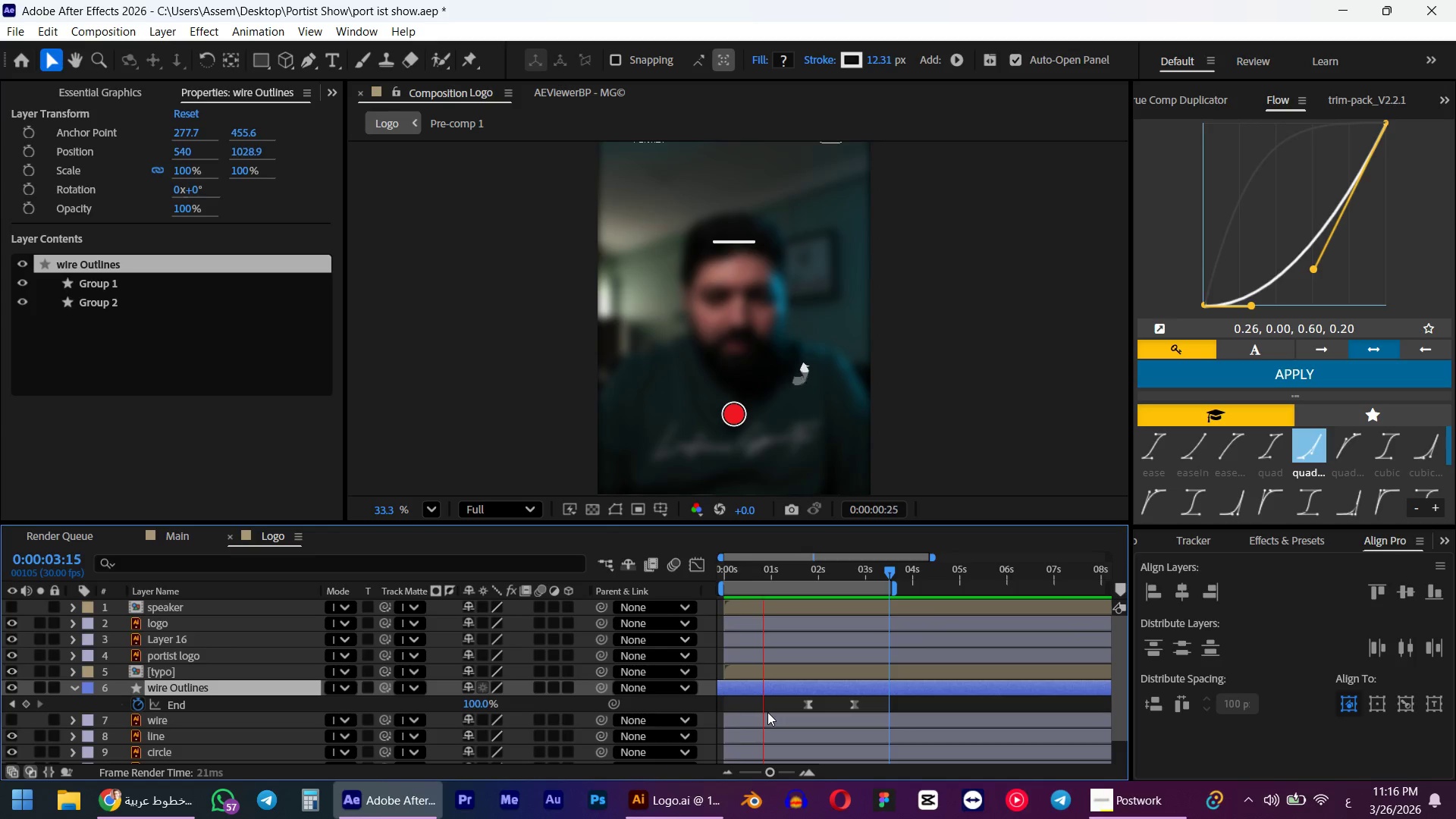 
key(Space)
 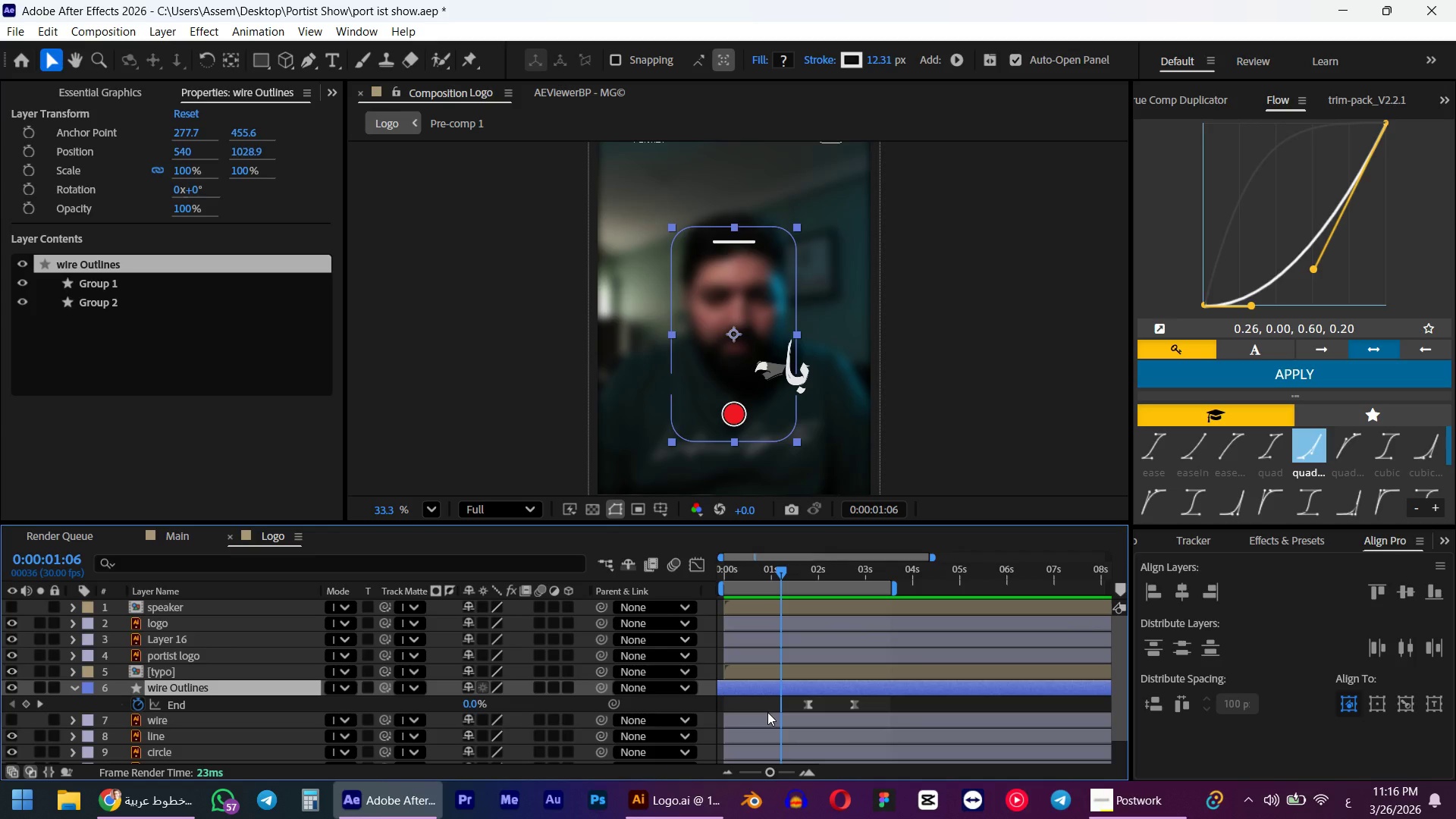 
key(Numpad0)
 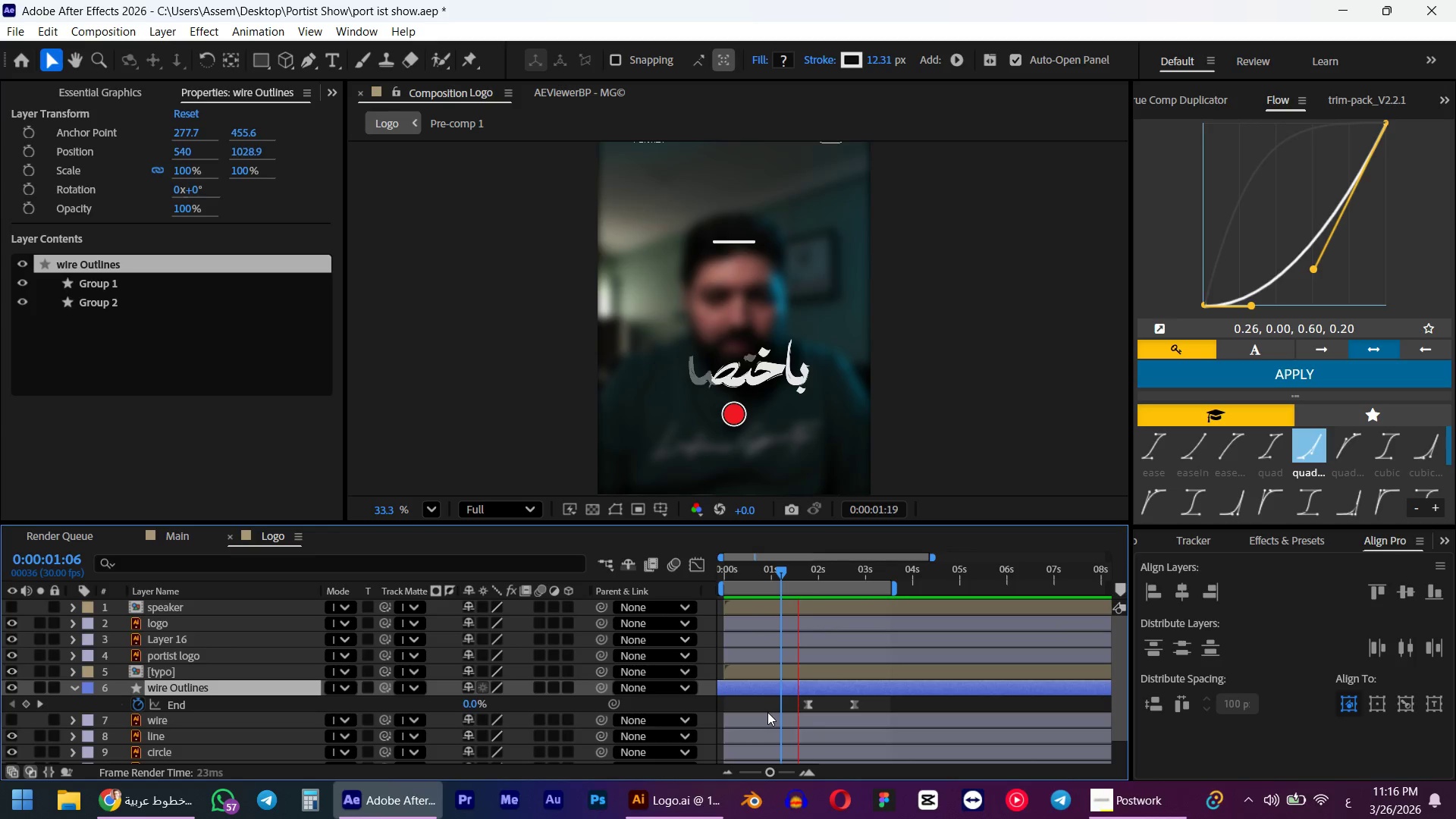 
wait(7.05)
 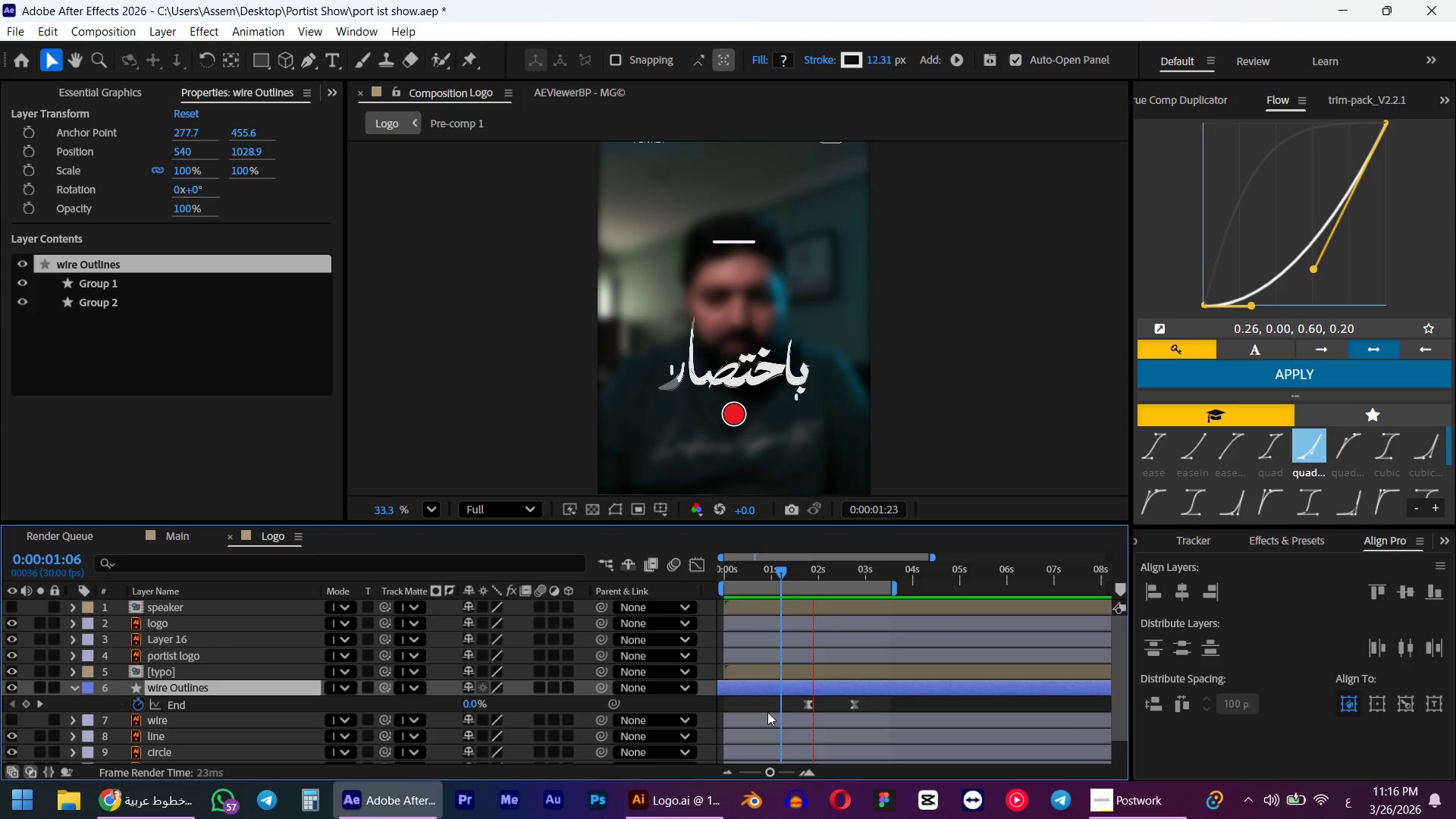 
key(Space)
 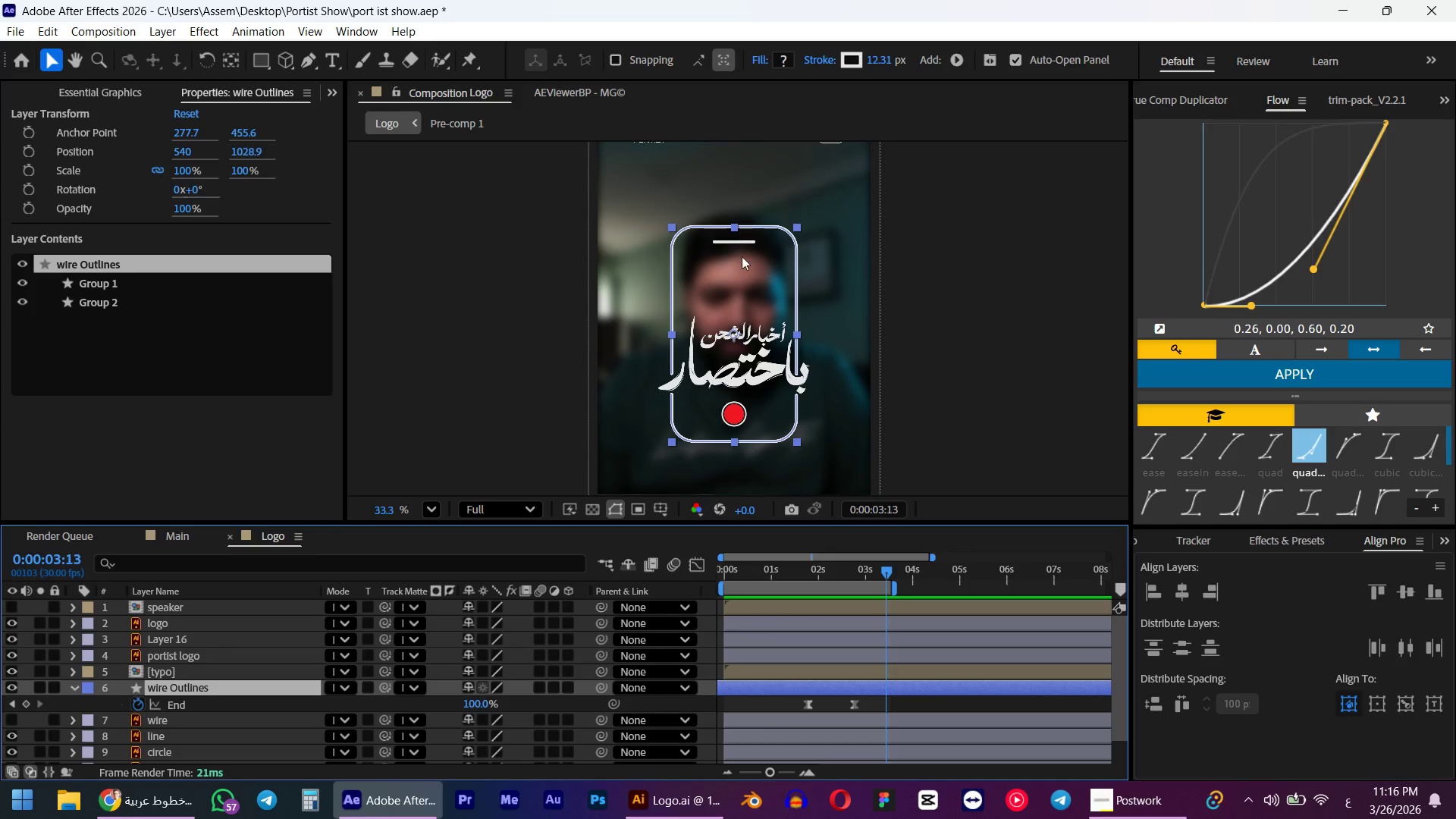 
left_click([993, 396])
 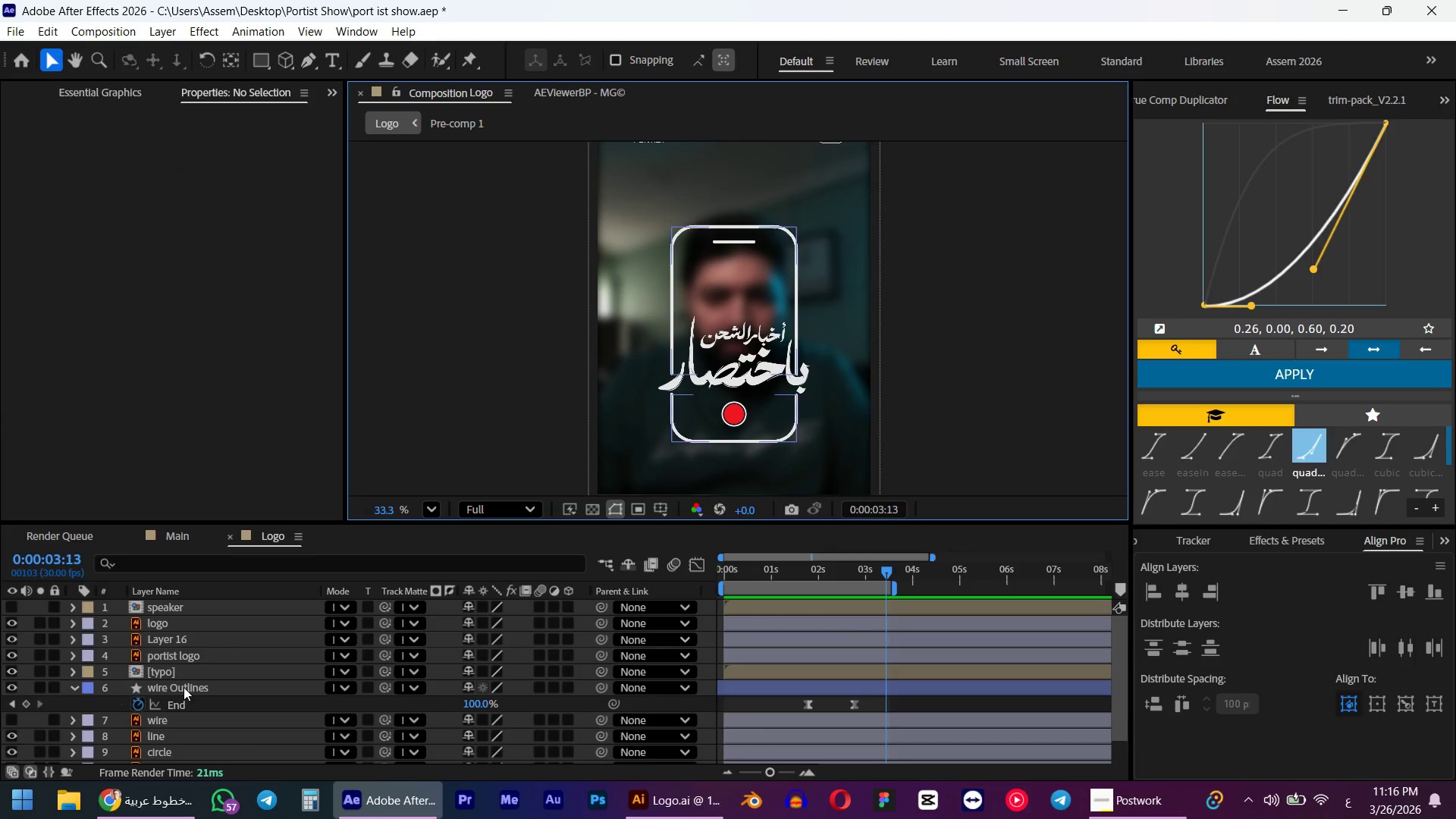 
left_click([162, 720])
 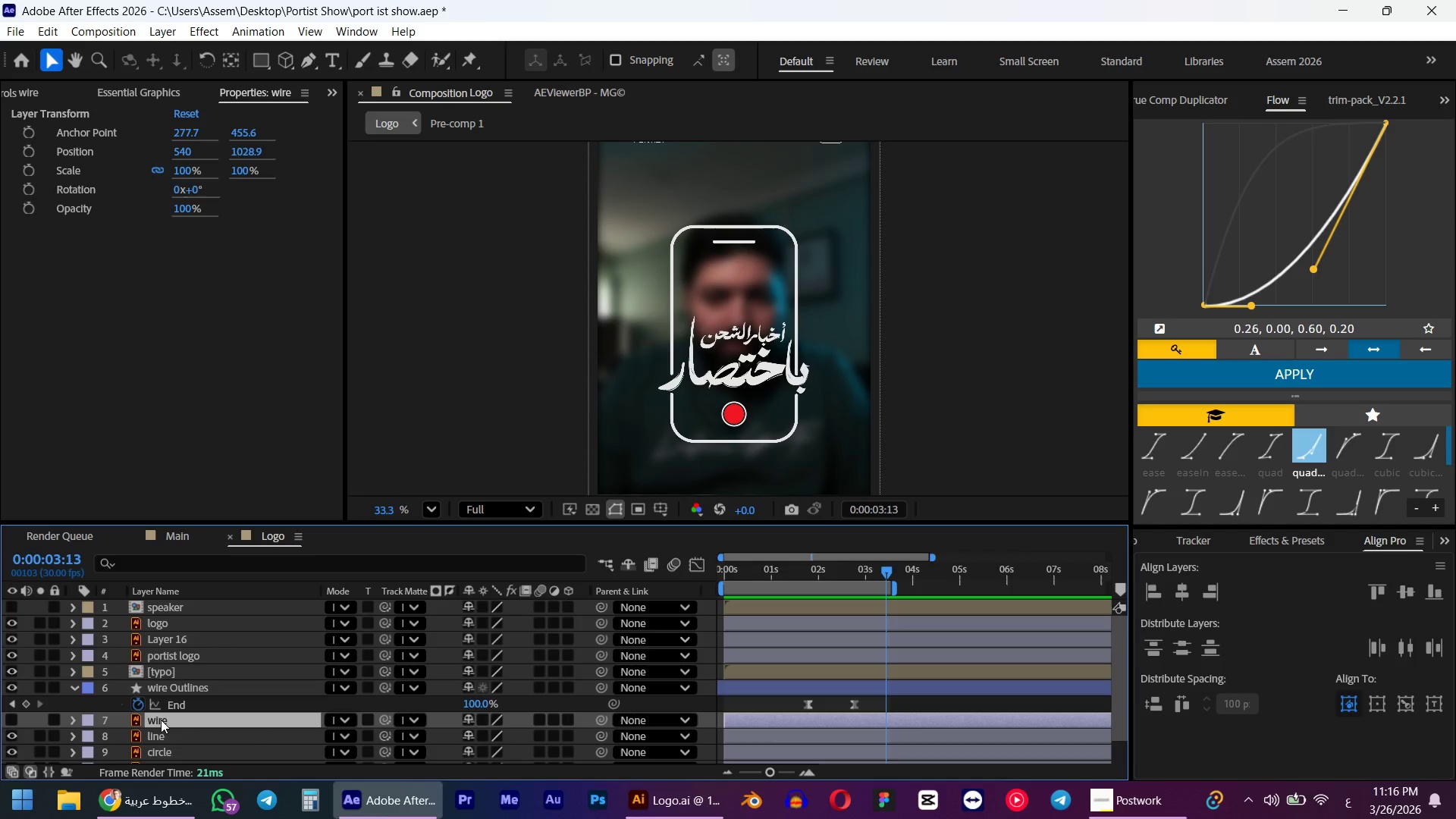 
key(Delete)
 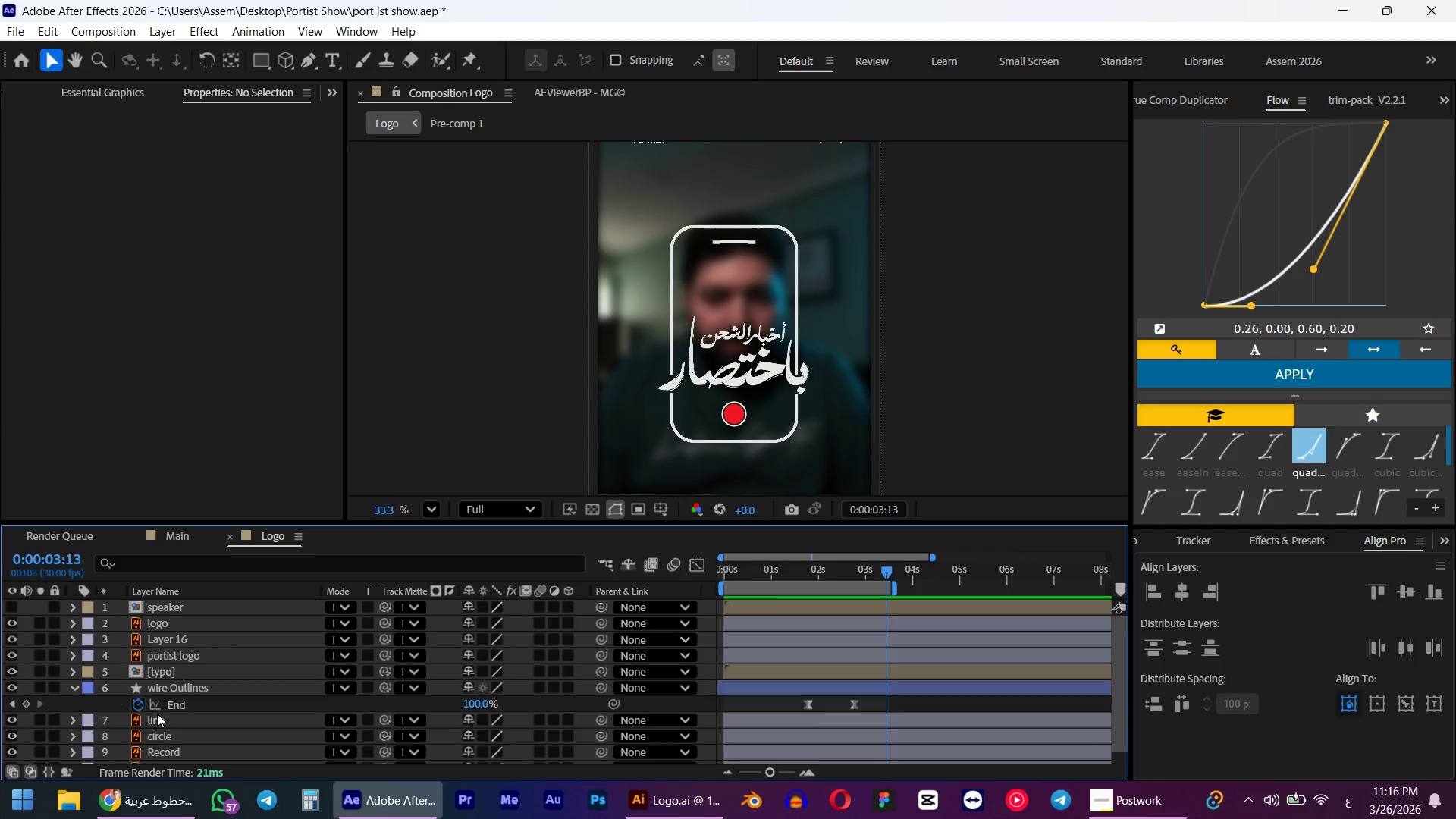 
left_click([155, 714])
 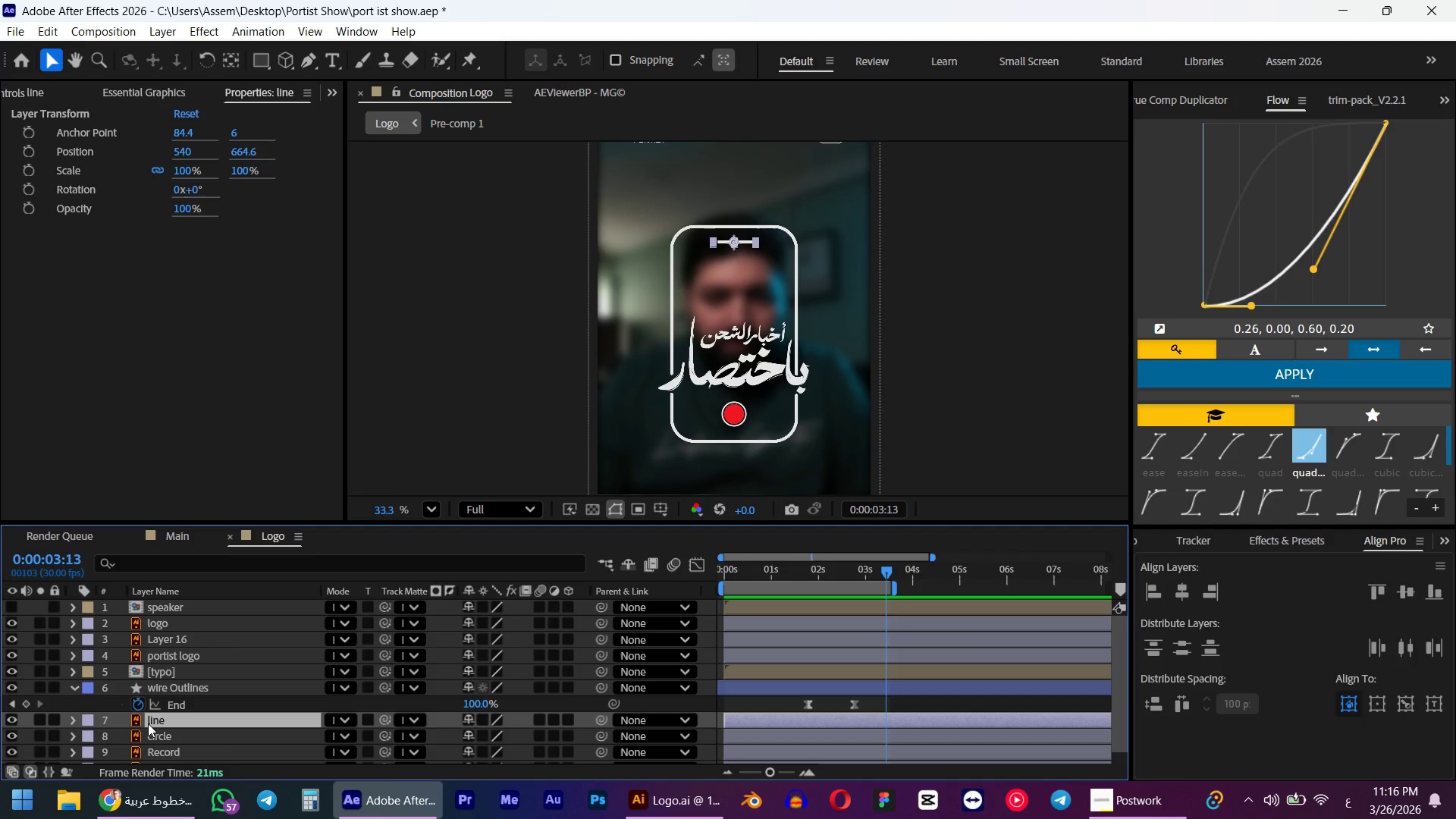 
right_click([148, 723])
 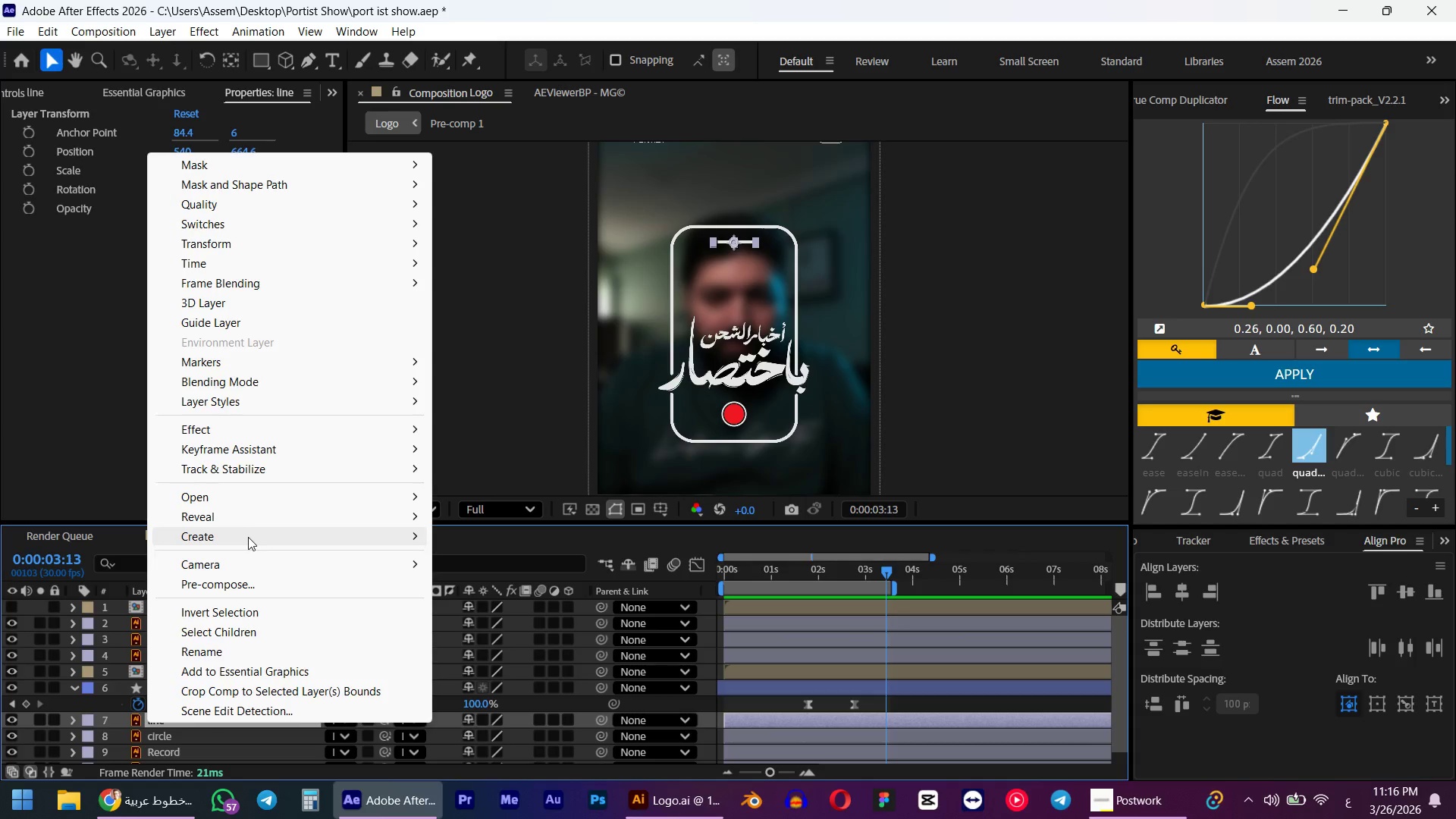 
left_click([243, 544])
 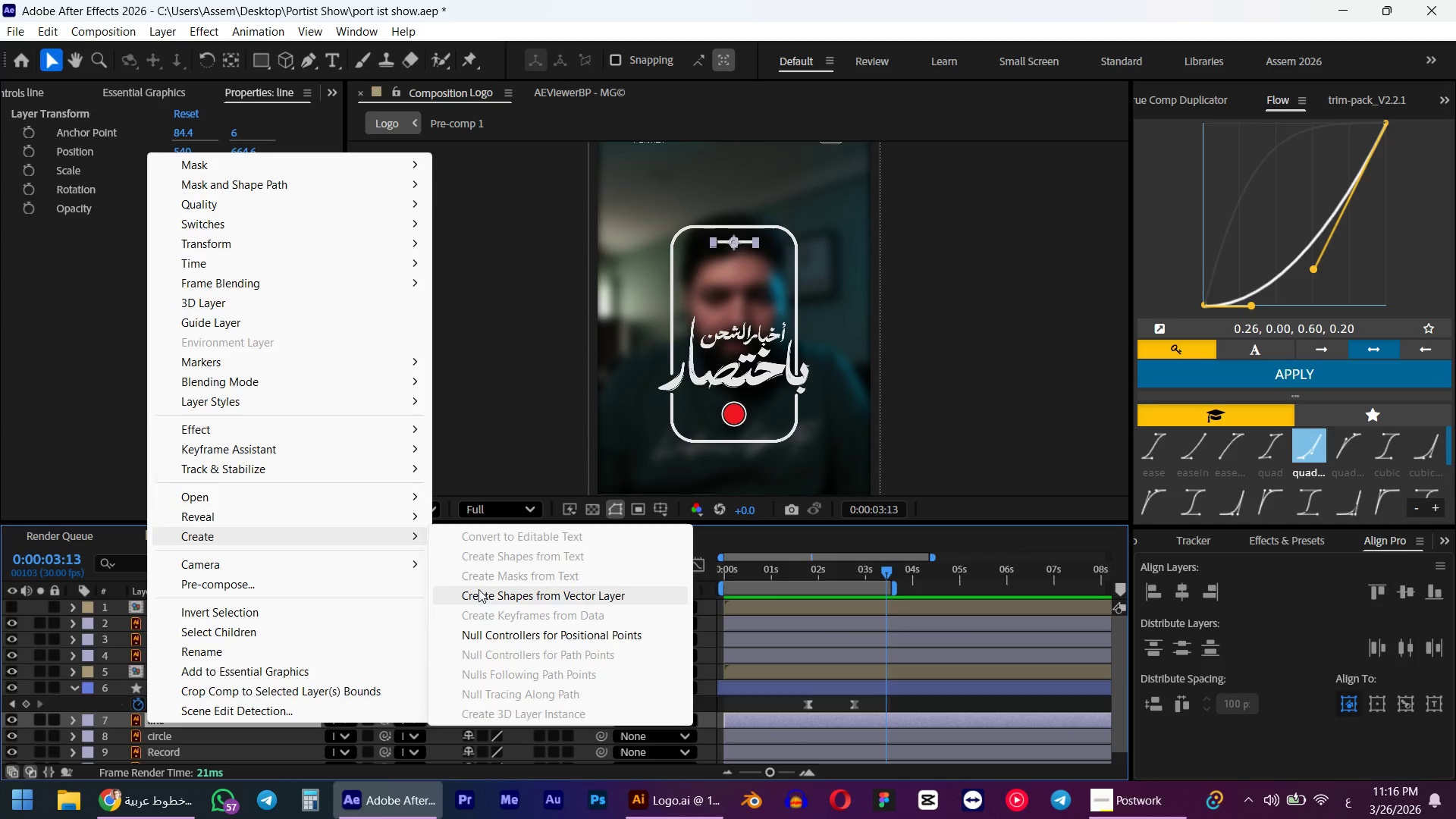 
left_click([479, 589])
 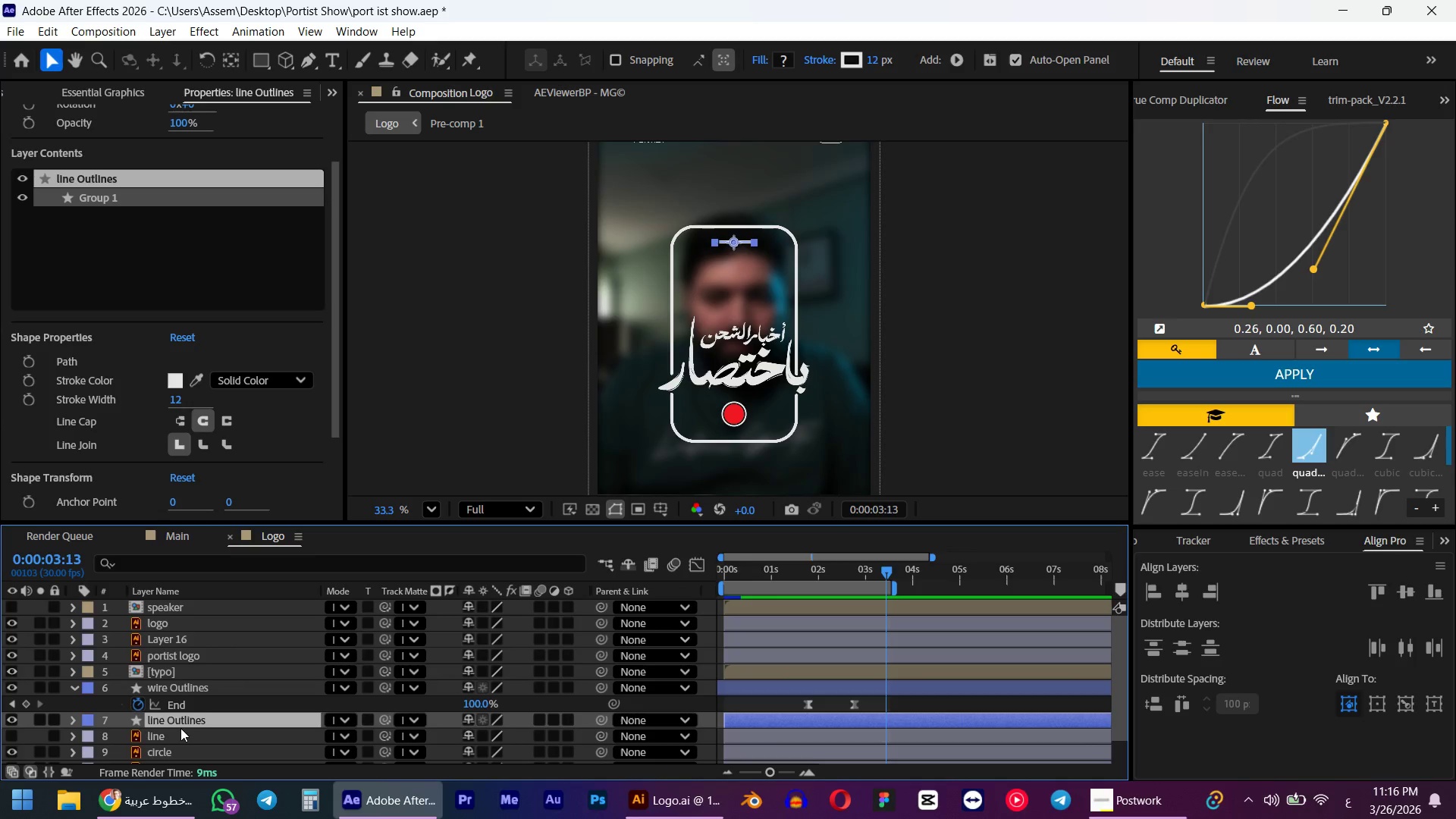 
left_click([179, 730])
 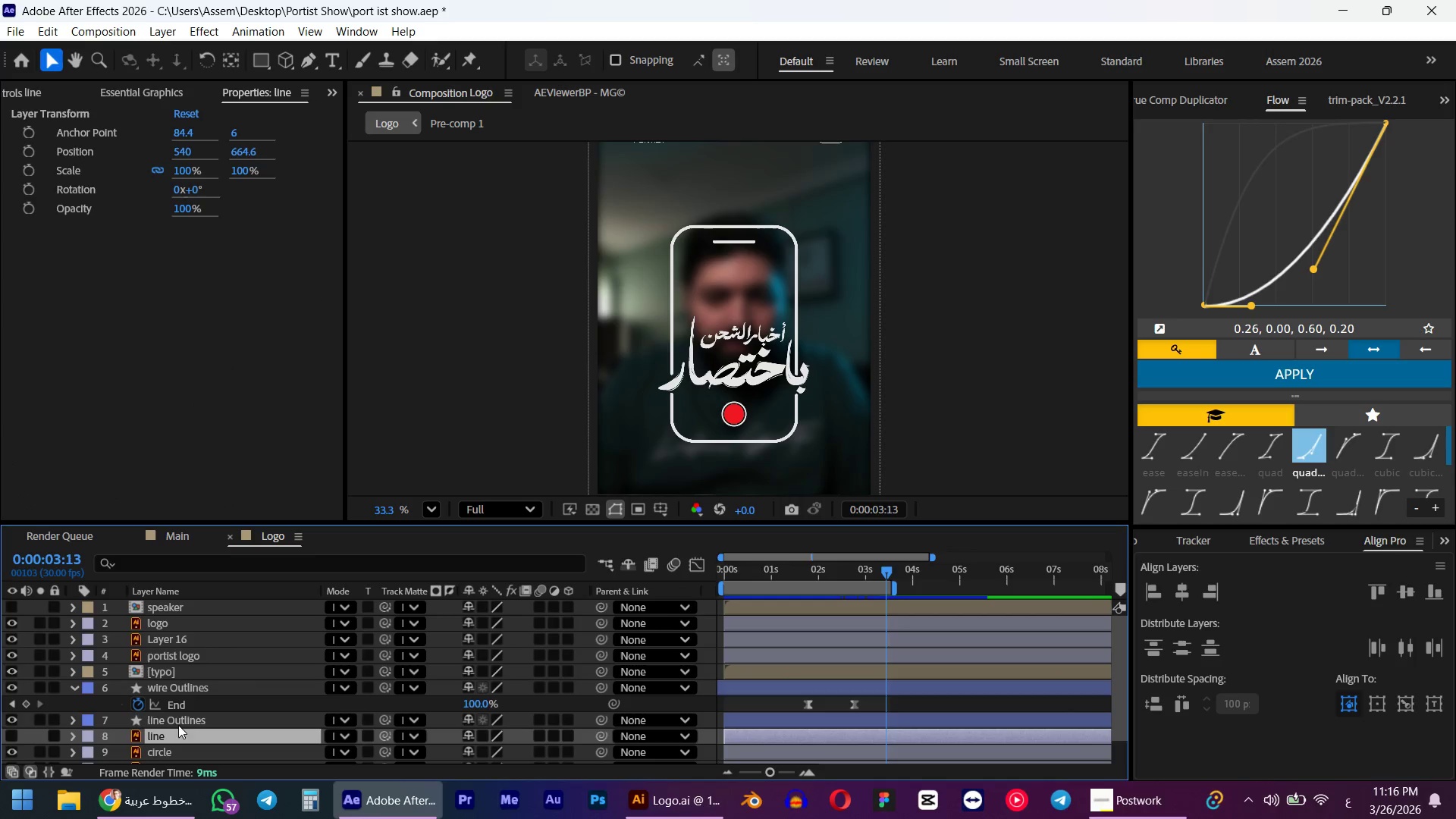 
key(Delete)
 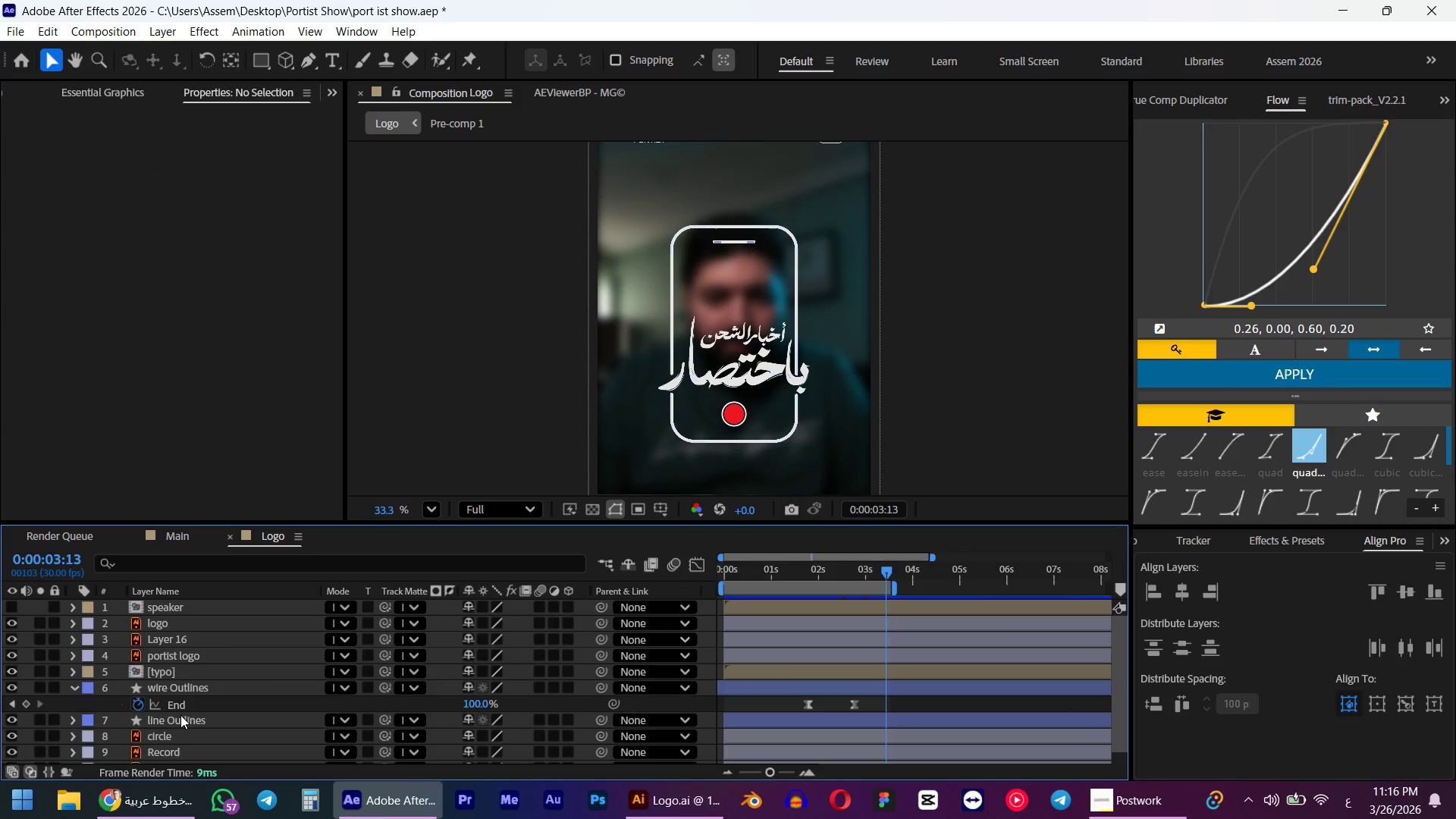 
left_click([180, 717])
 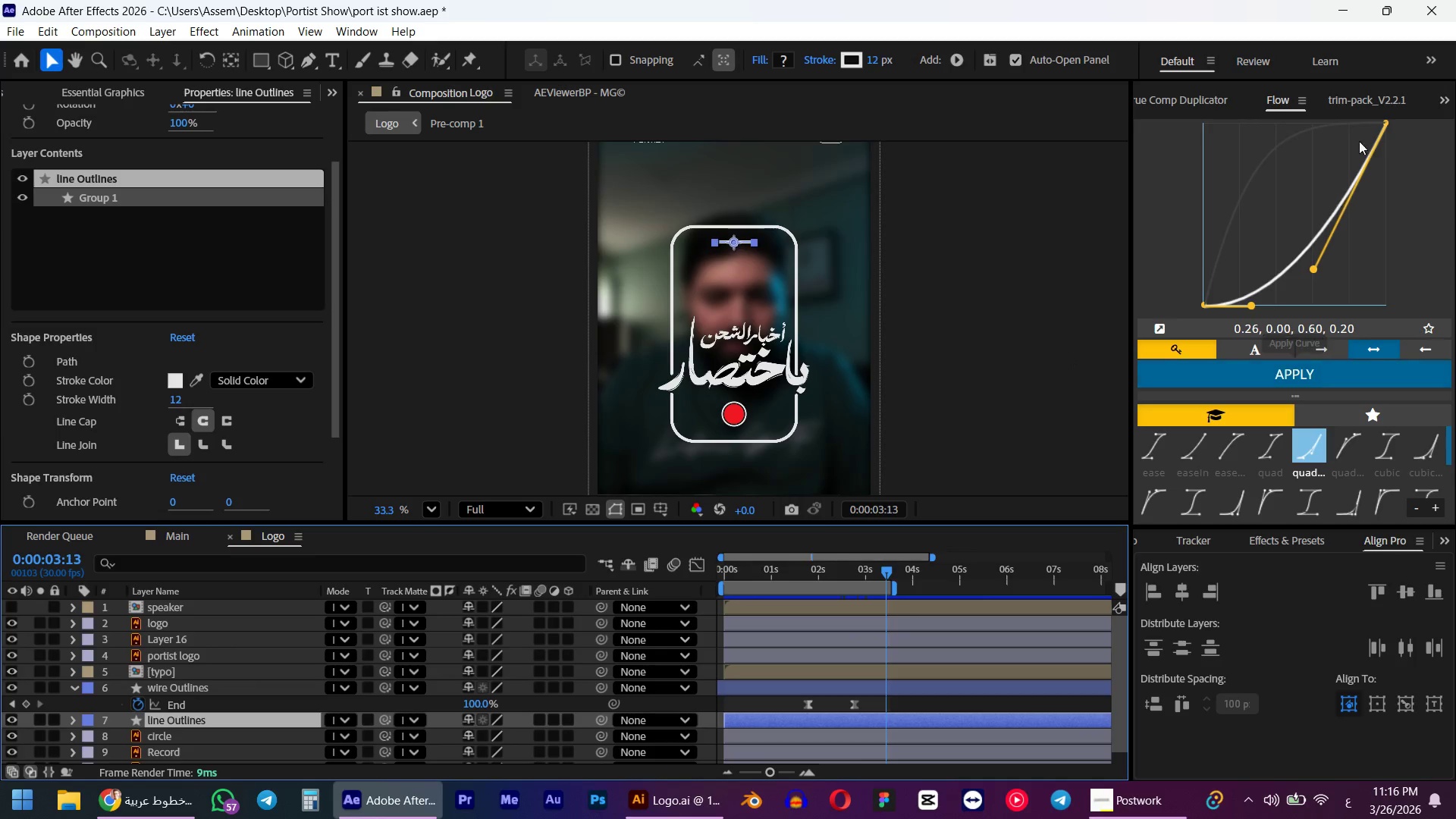 
left_click([1365, 104])
 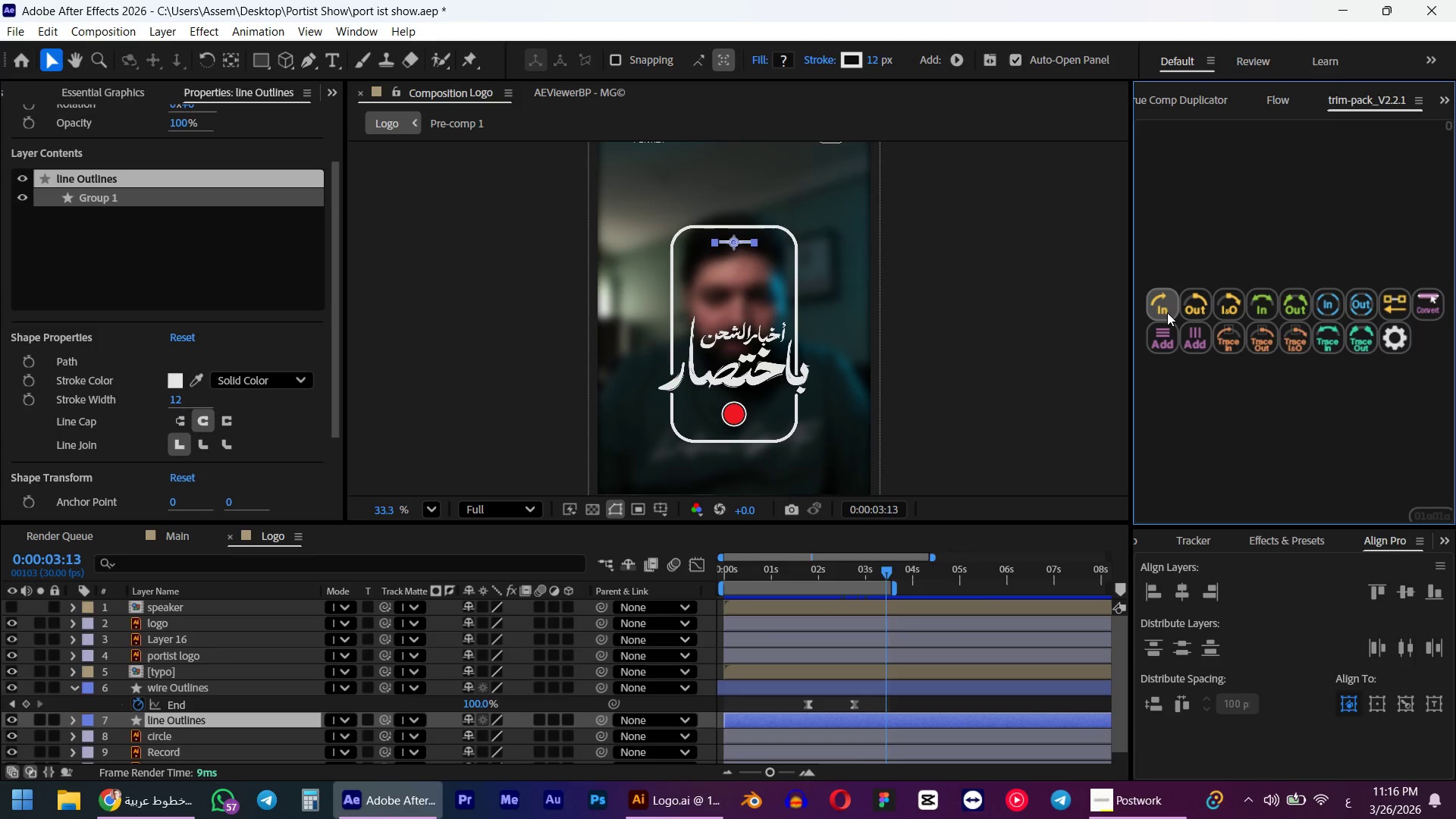 
left_click([1167, 312])
 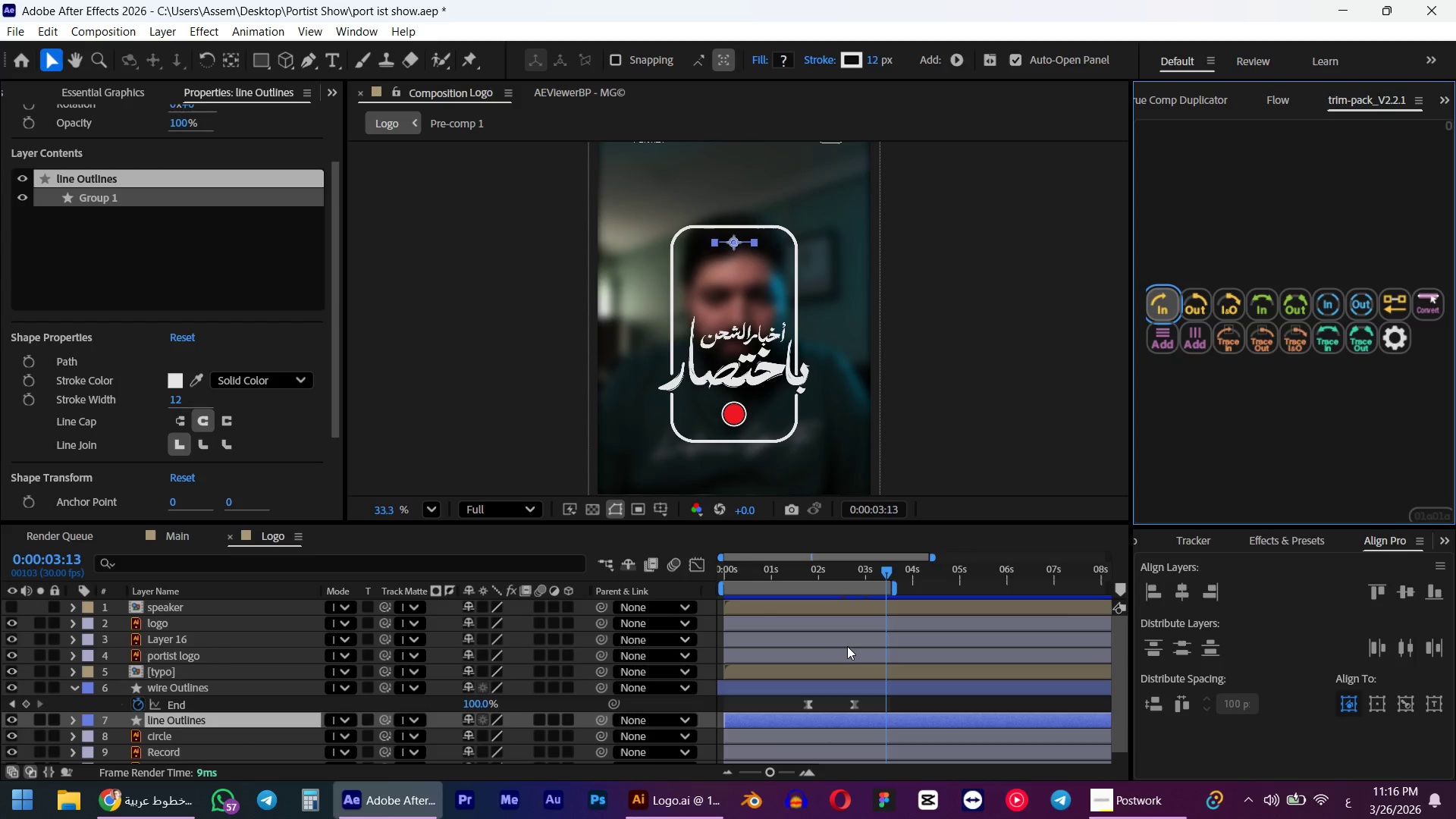 
key(U)
 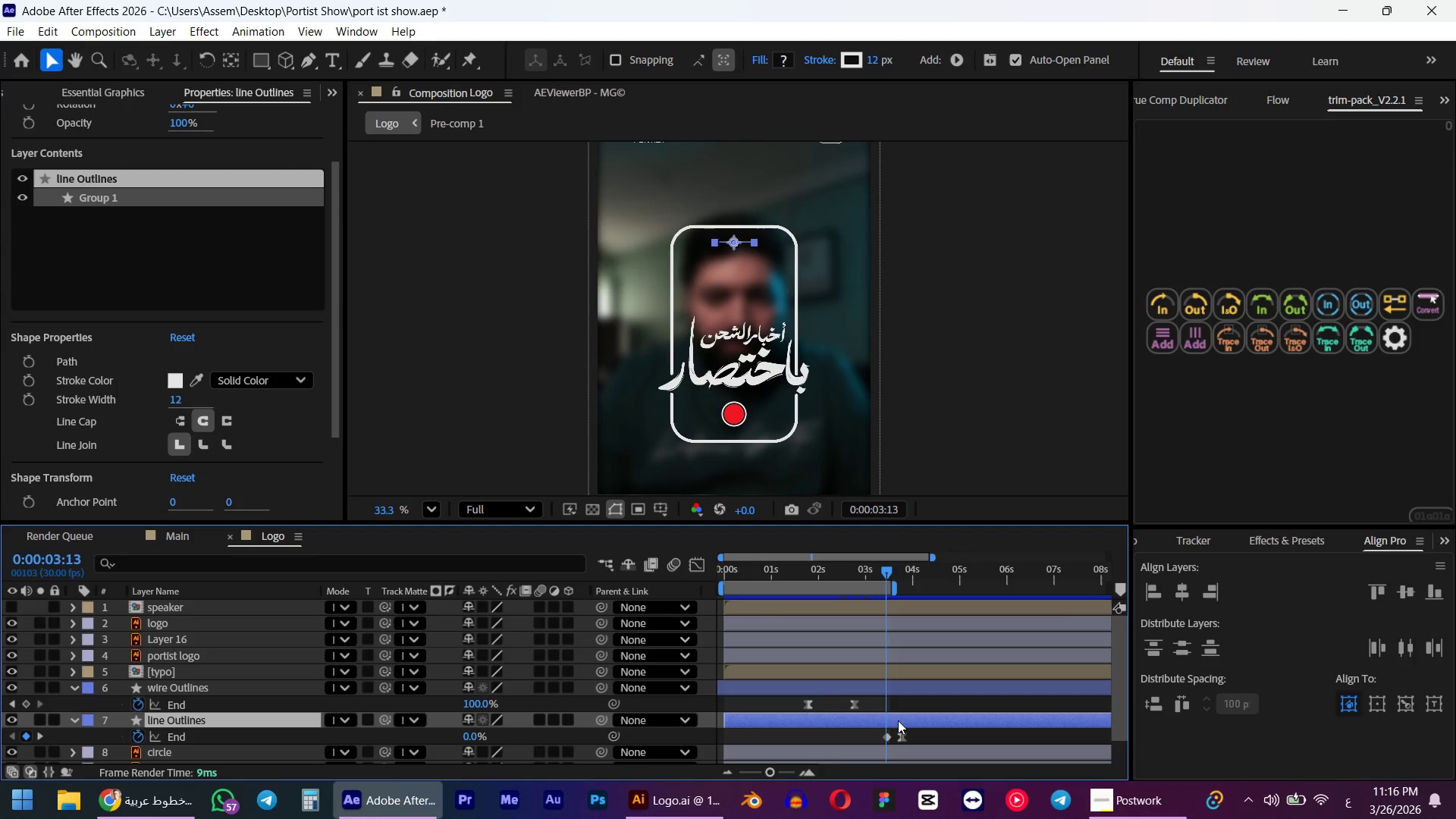 
left_click_drag(start_coordinate=[887, 720], to_coordinate=[835, 720])
 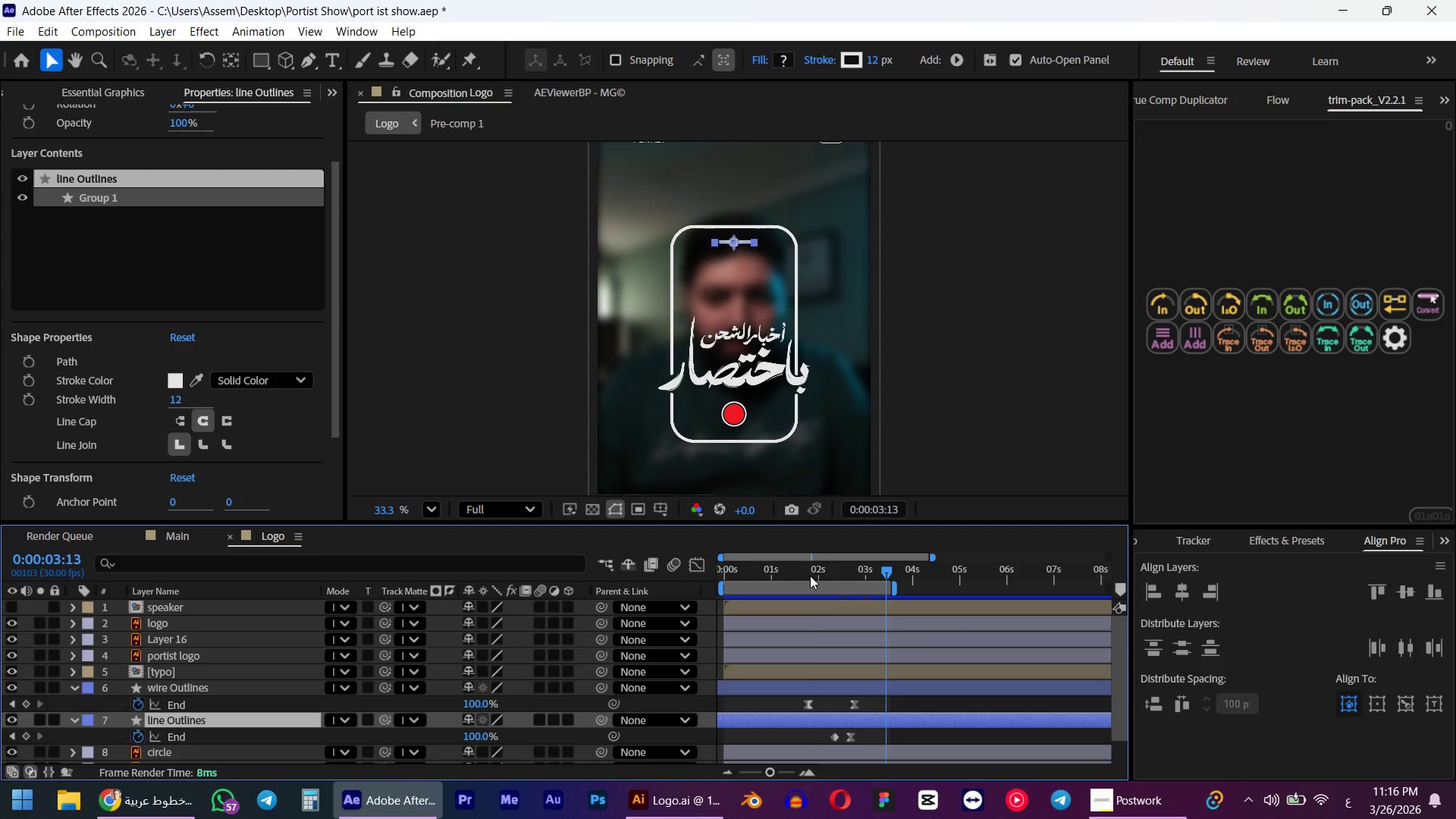 
left_click_drag(start_coordinate=[810, 576], to_coordinate=[838, 576])
 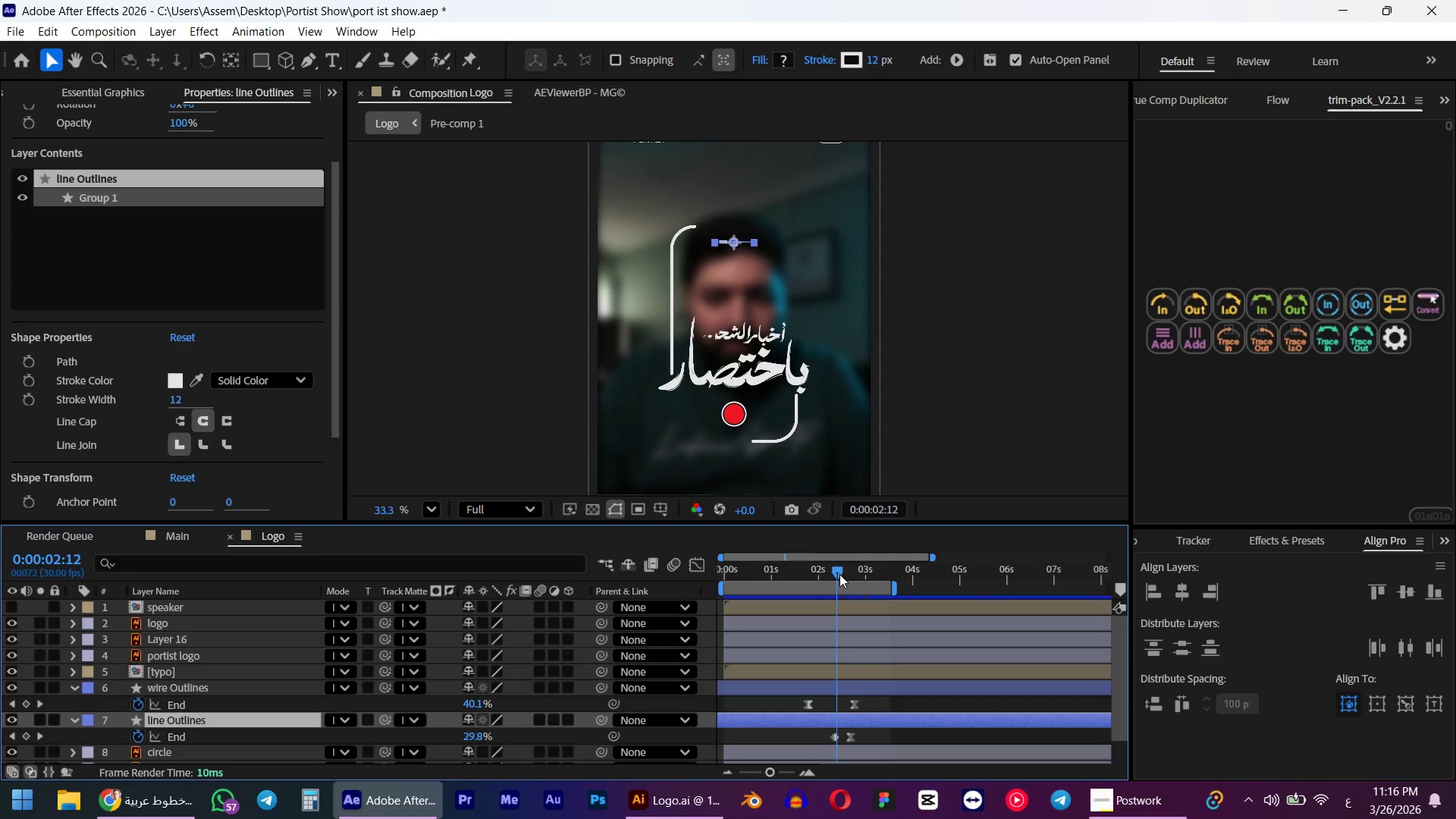 
left_click_drag(start_coordinate=[838, 570], to_coordinate=[843, 570])
 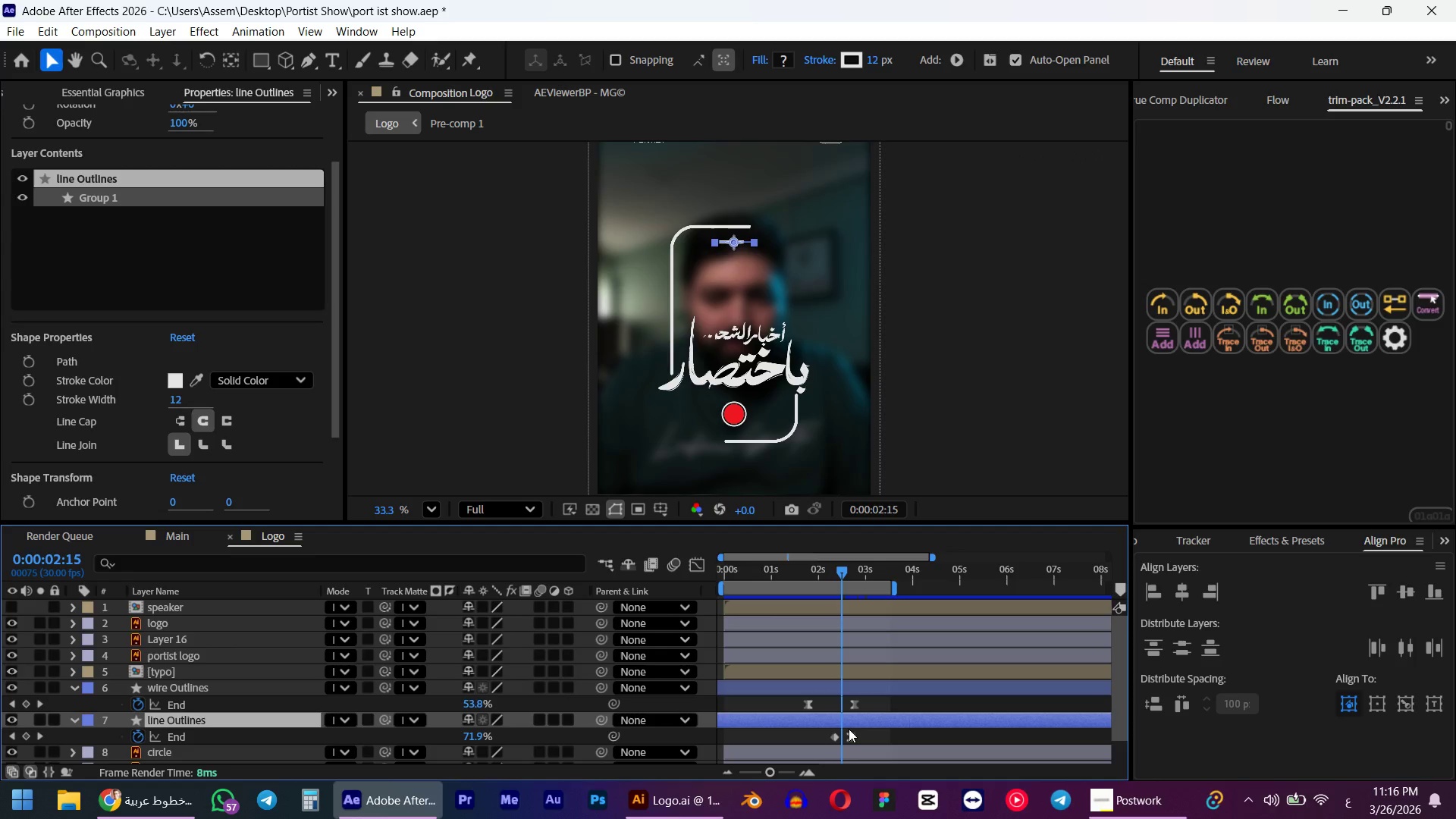 
left_click_drag(start_coordinate=[862, 738], to_coordinate=[830, 742])
 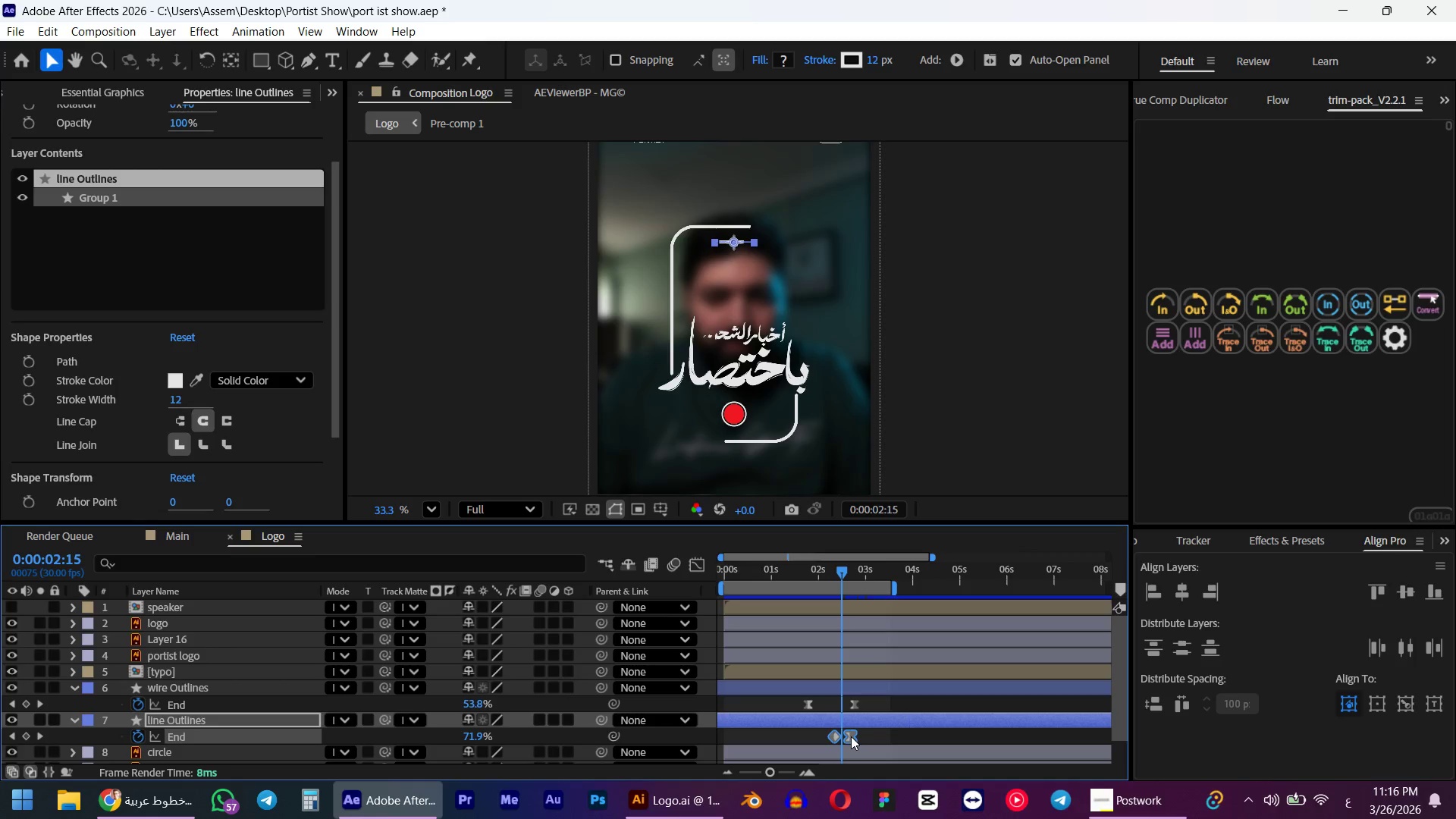 
hold_key(key=AltLeft, duration=0.77)
left_click_drag(start_coordinate=[852, 736], to_coordinate=[863, 734])
 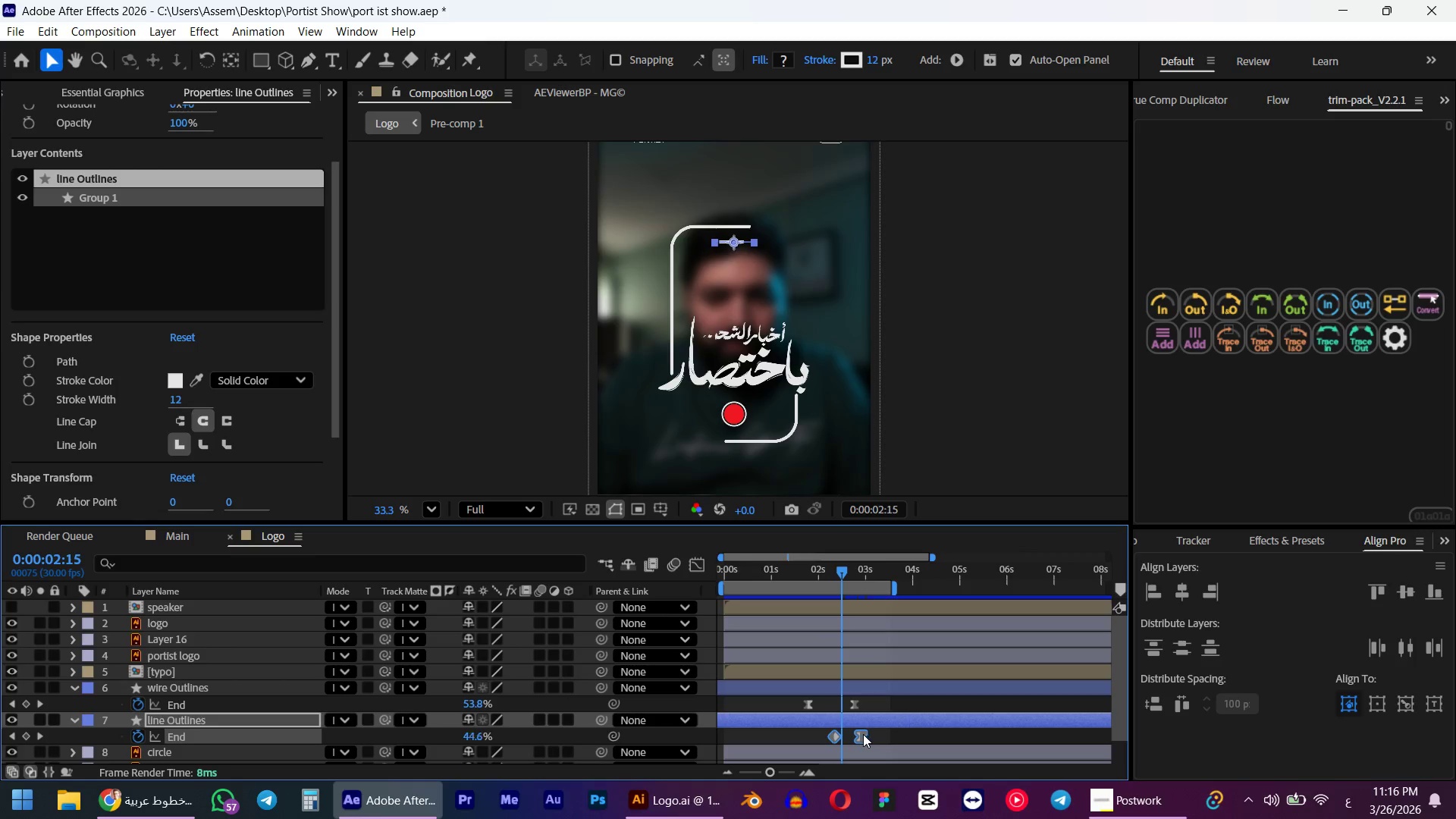 
left_click_drag(start_coordinate=[861, 734], to_coordinate=[869, 733])
 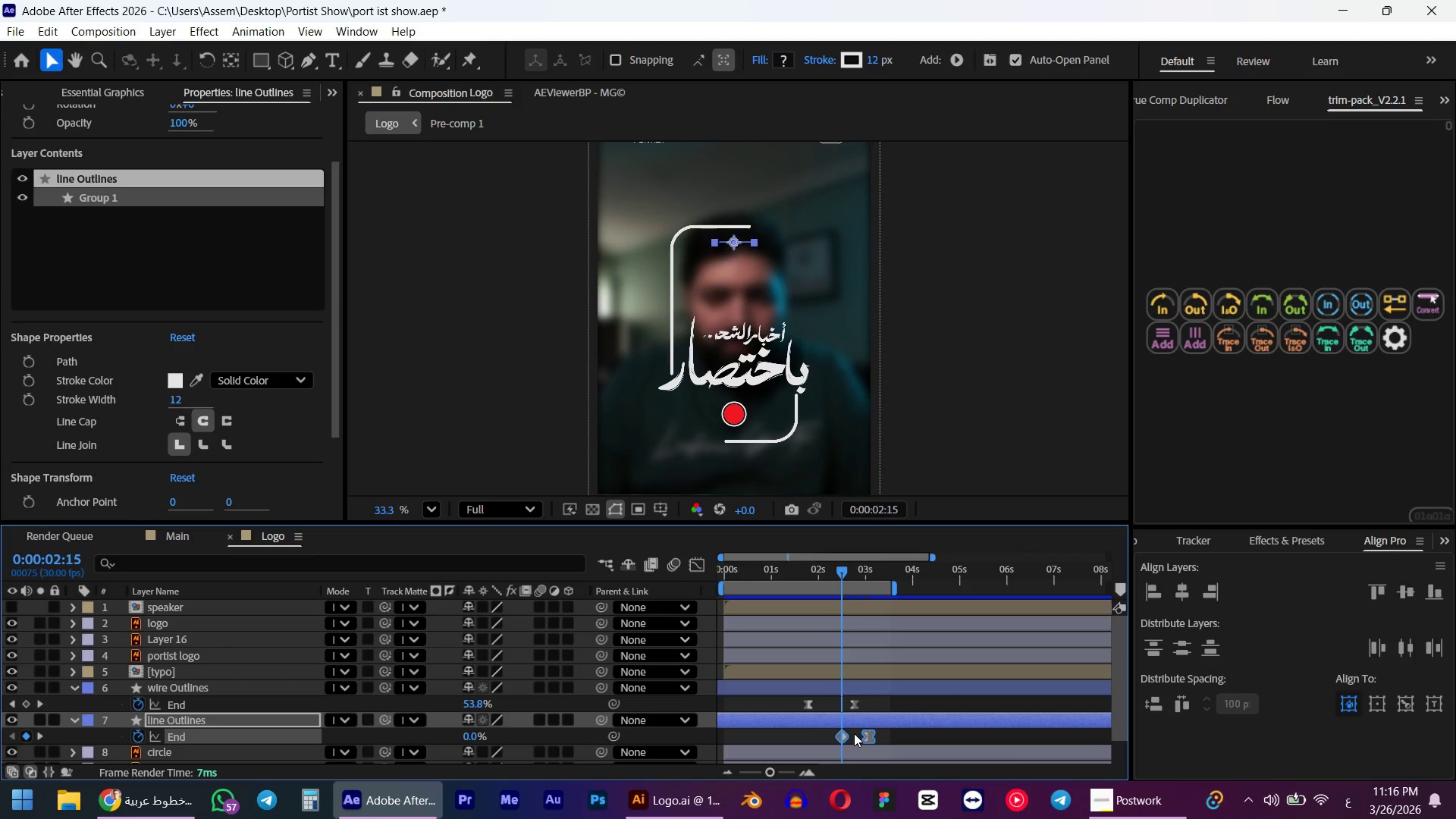 
hold_key(key=ShiftLeft, duration=0.48)
 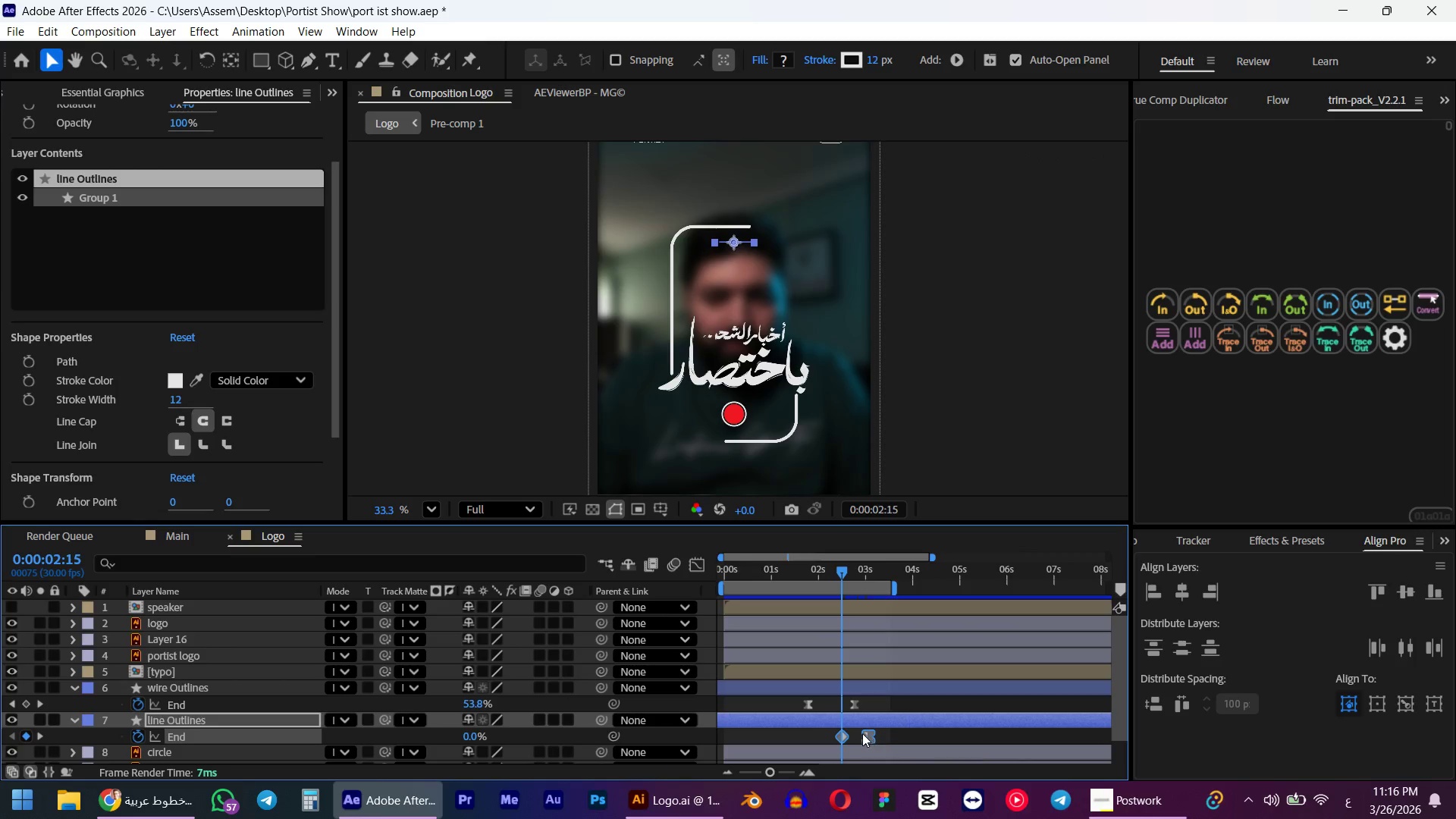 
key(Numpad0)
 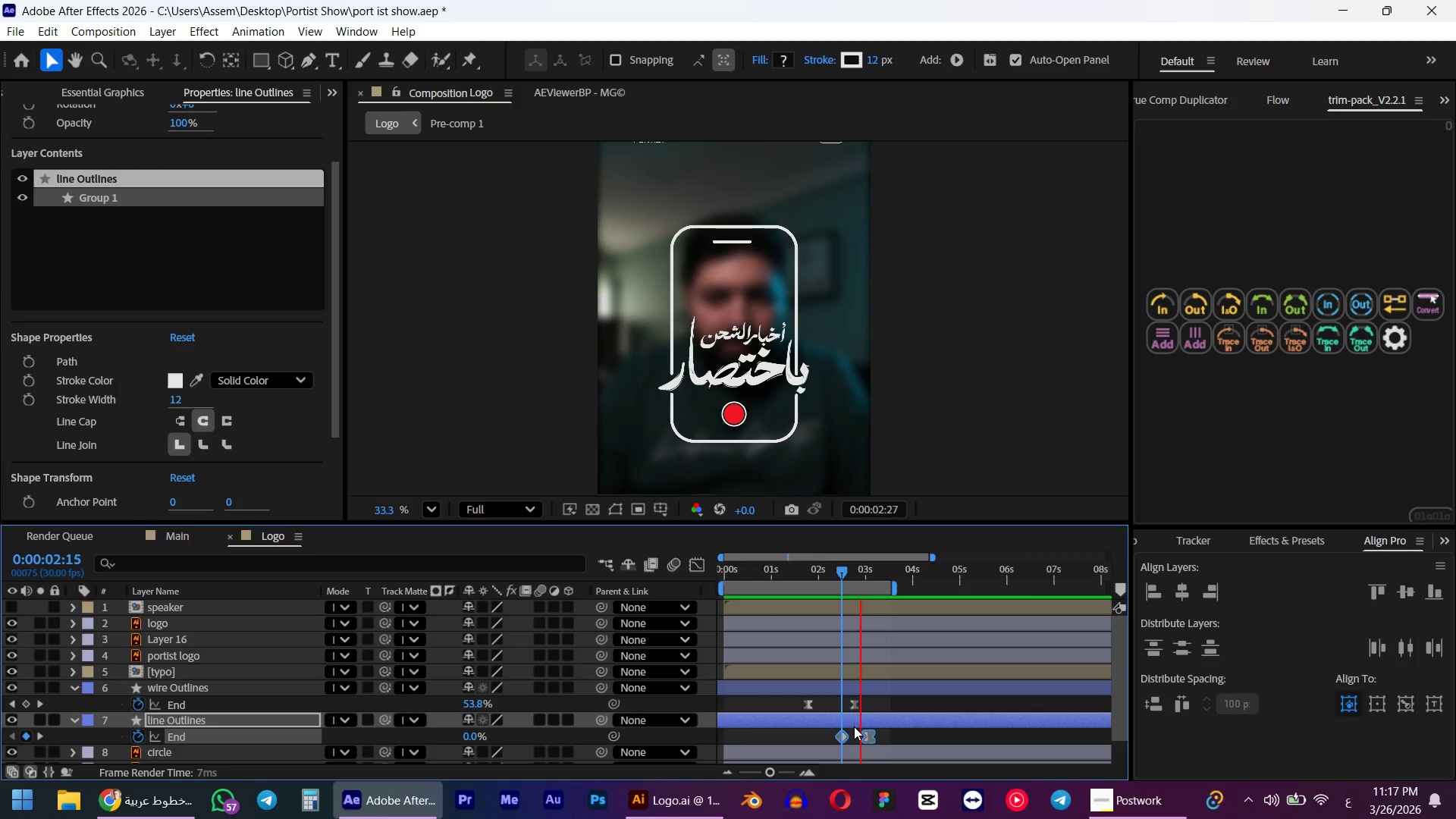 
key(Space)
 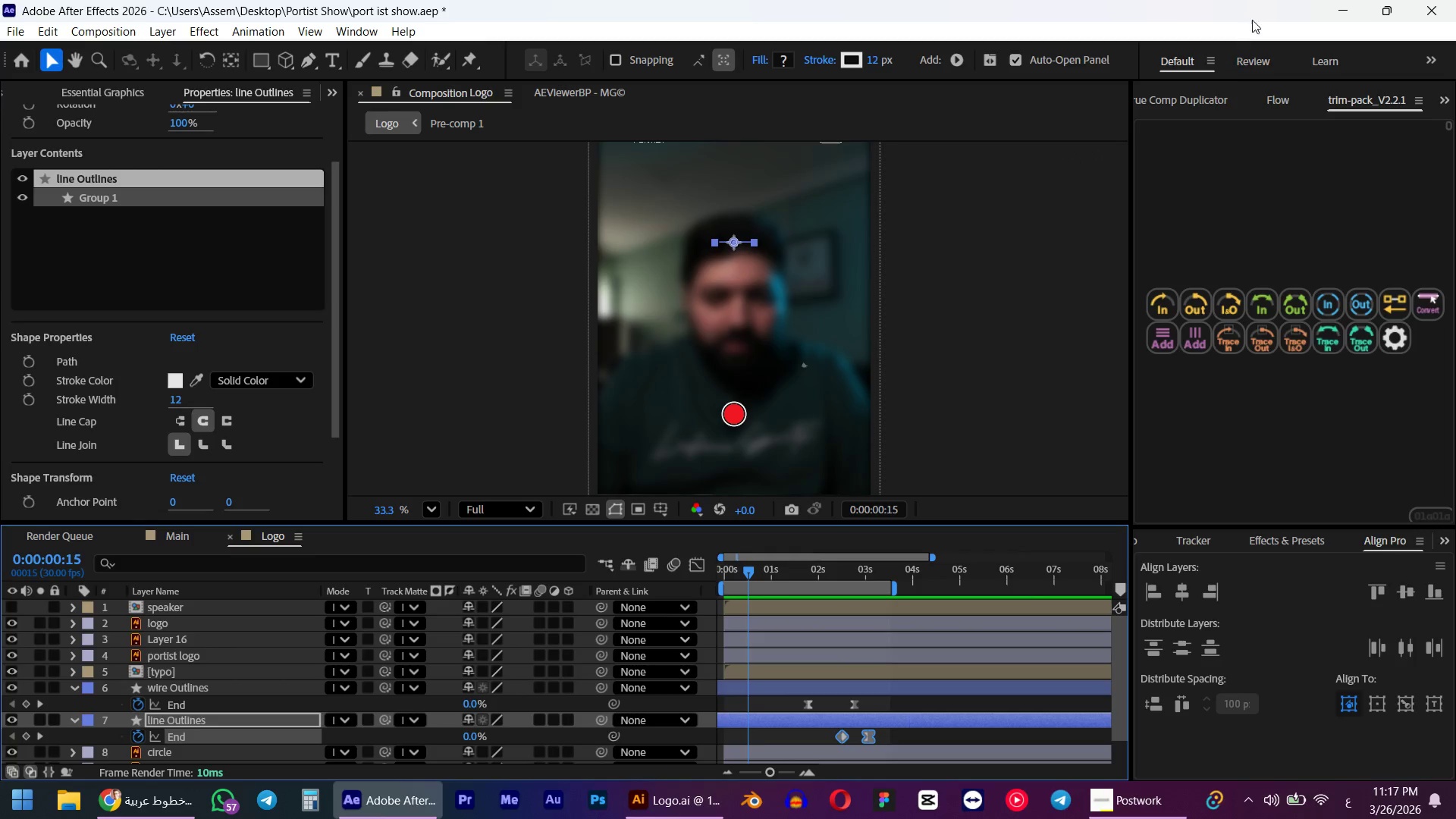 
left_click([1280, 101])
 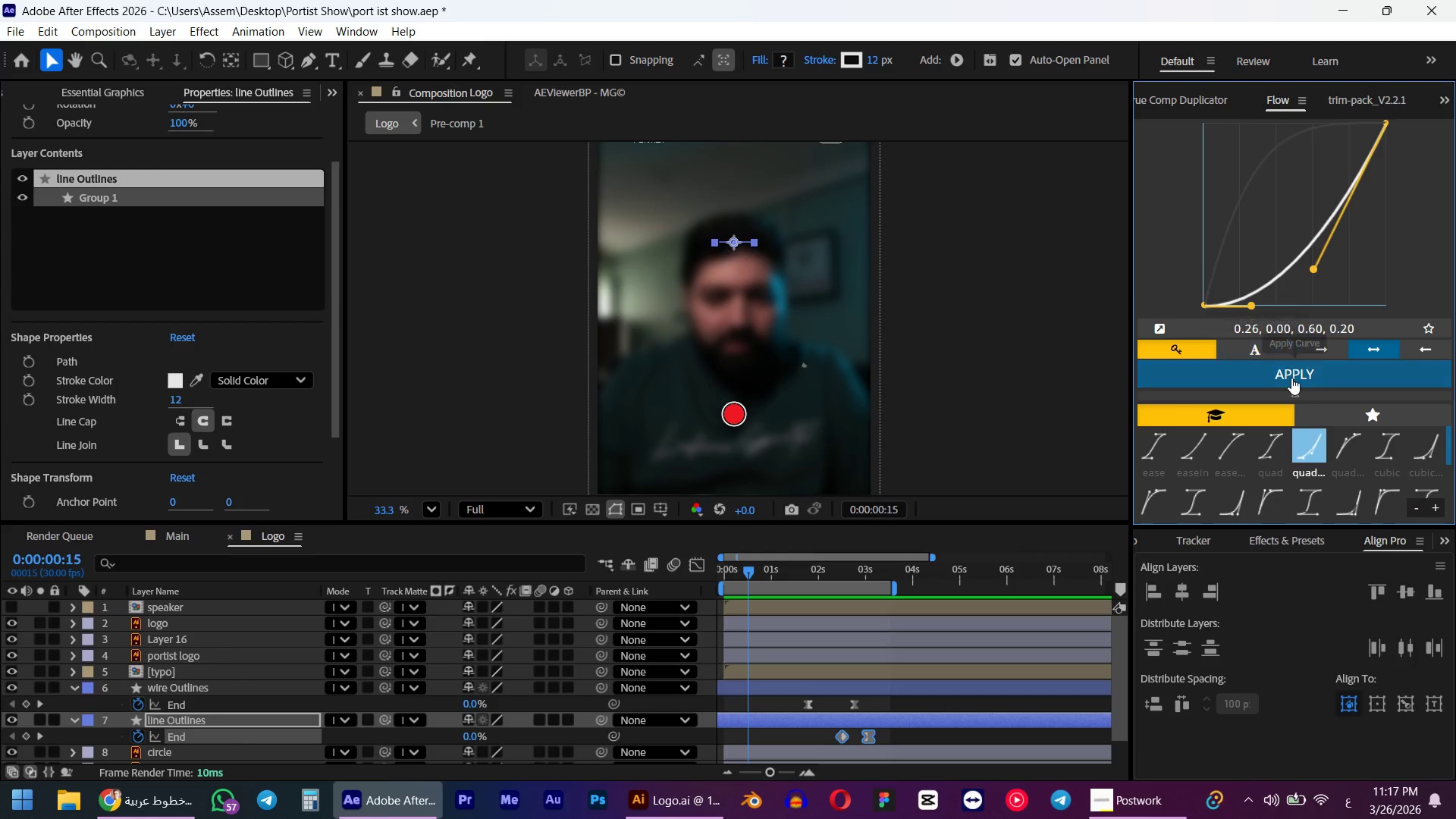 
left_click([1291, 378])
 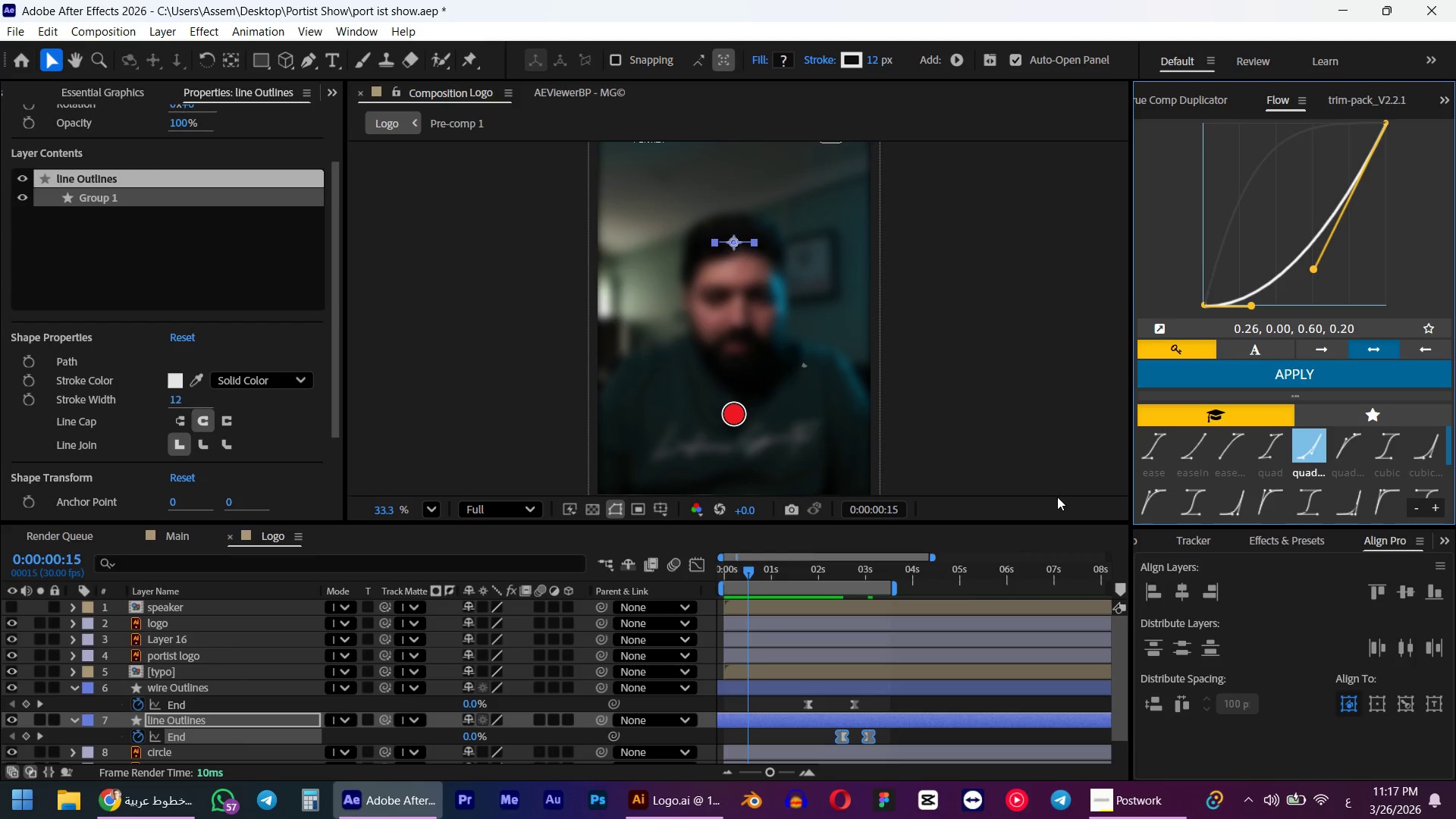 
key(Numpad0)
 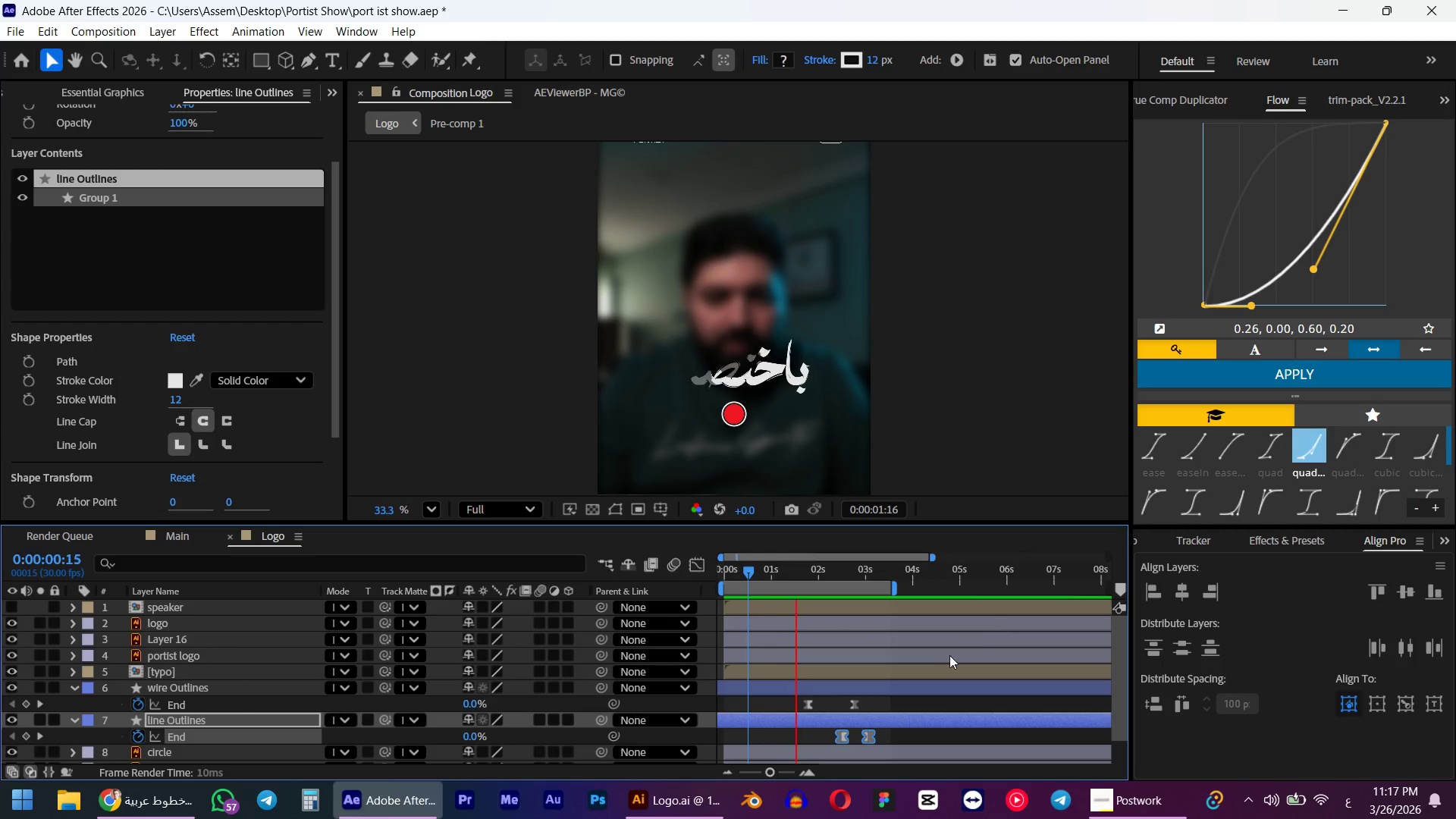 
wait(7.03)
 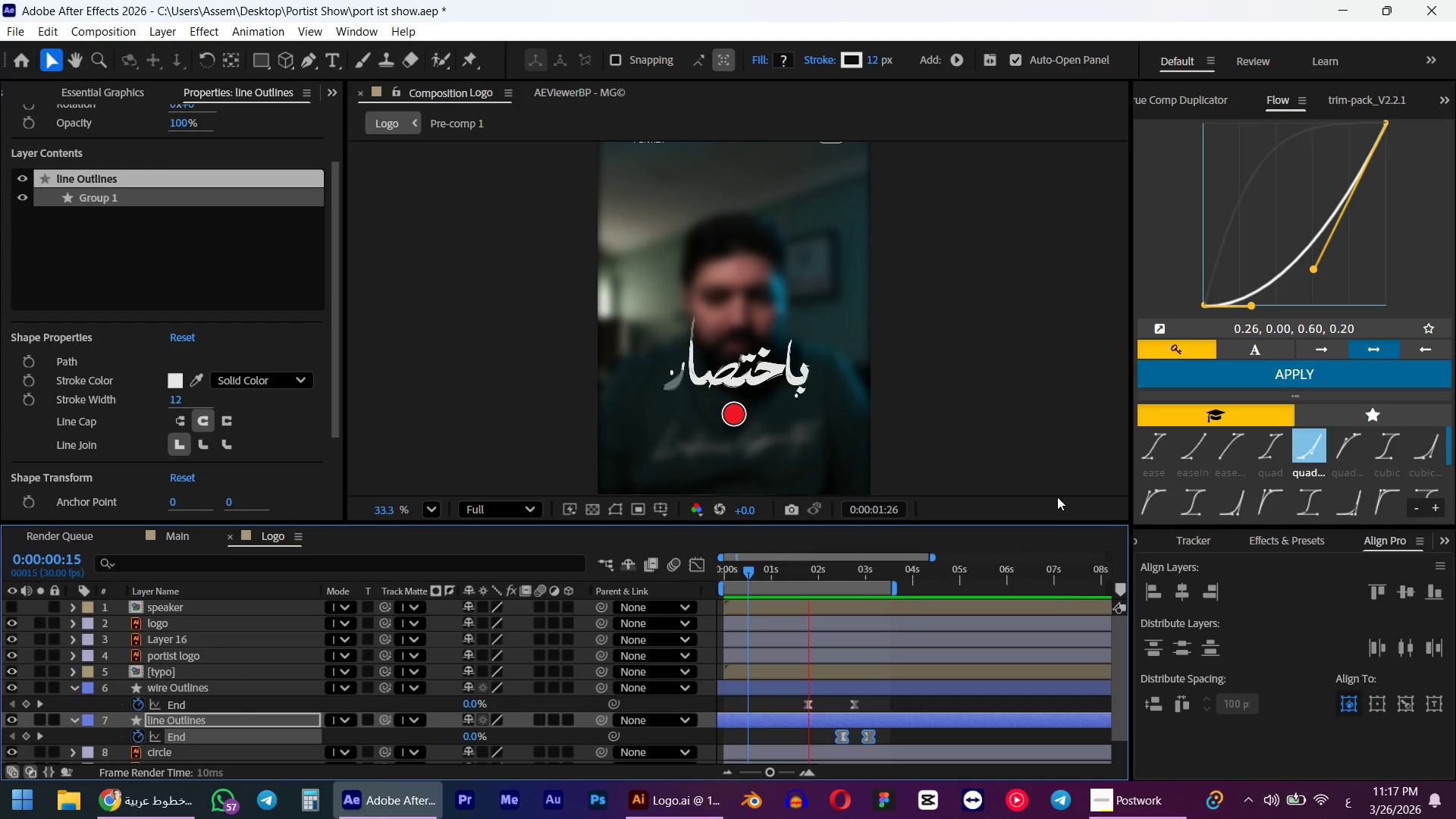 
key(Space)
 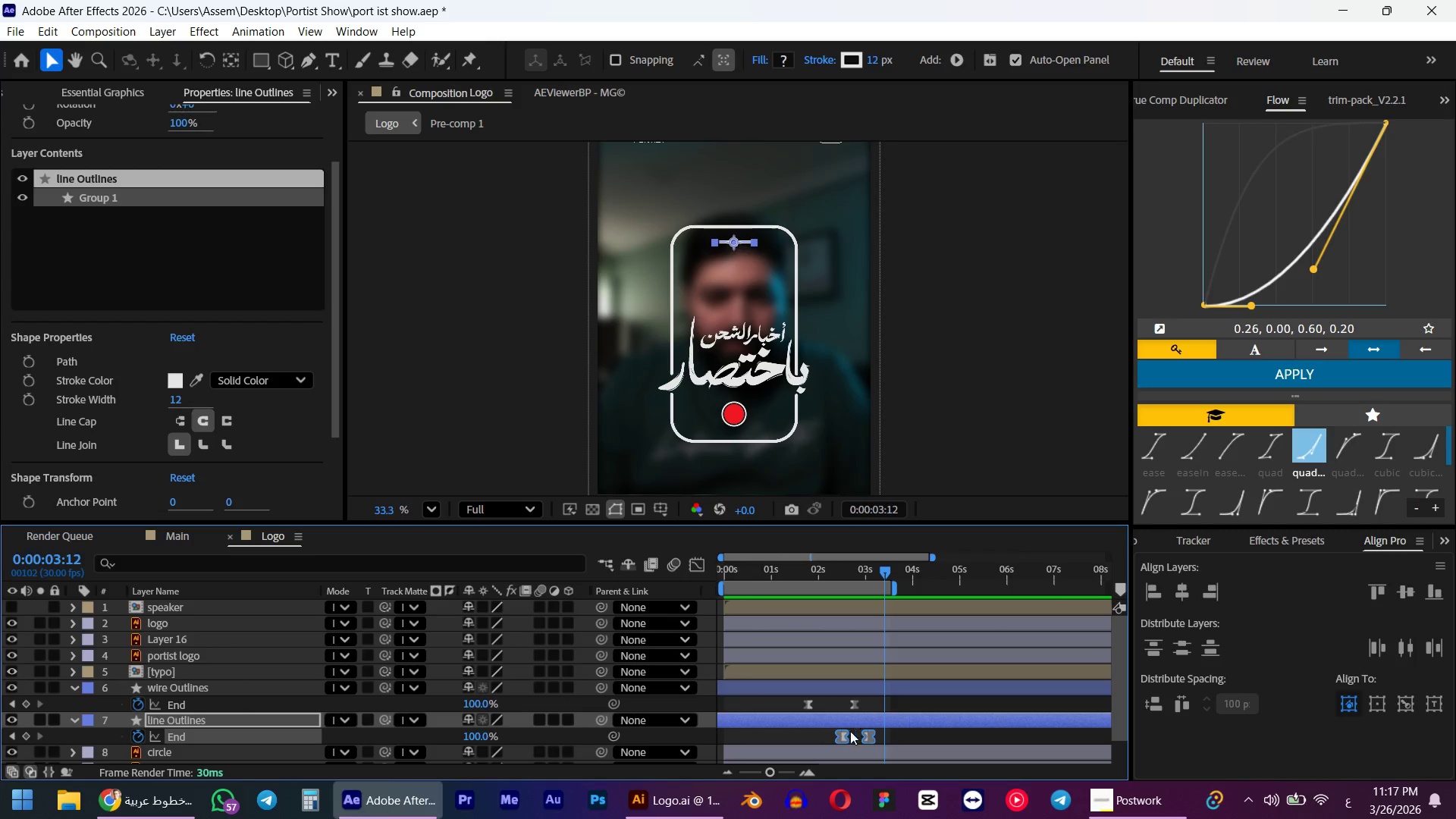 
left_click_drag(start_coordinate=[846, 733], to_coordinate=[831, 735])
 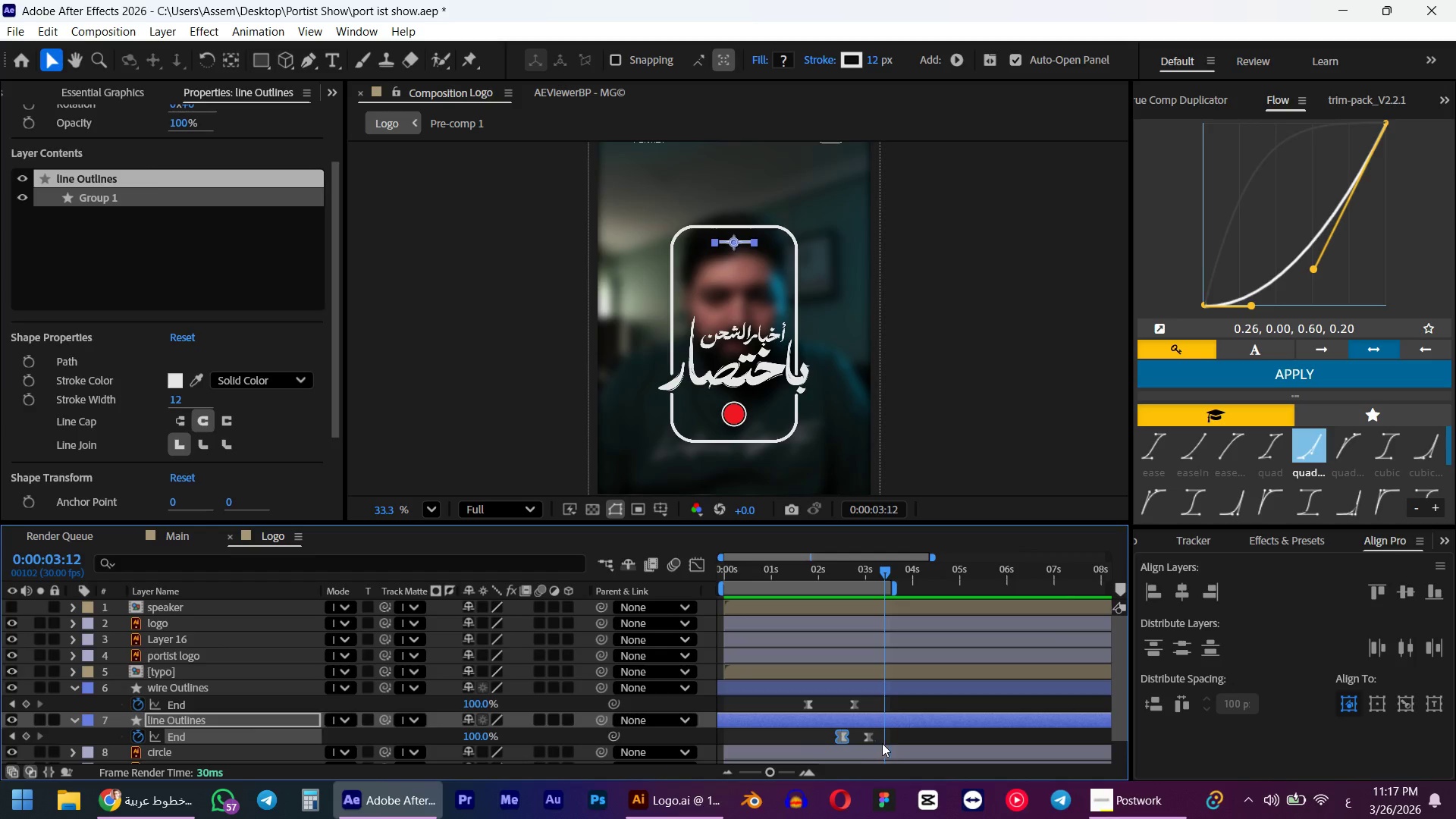 
left_click_drag(start_coordinate=[882, 743], to_coordinate=[829, 735])
 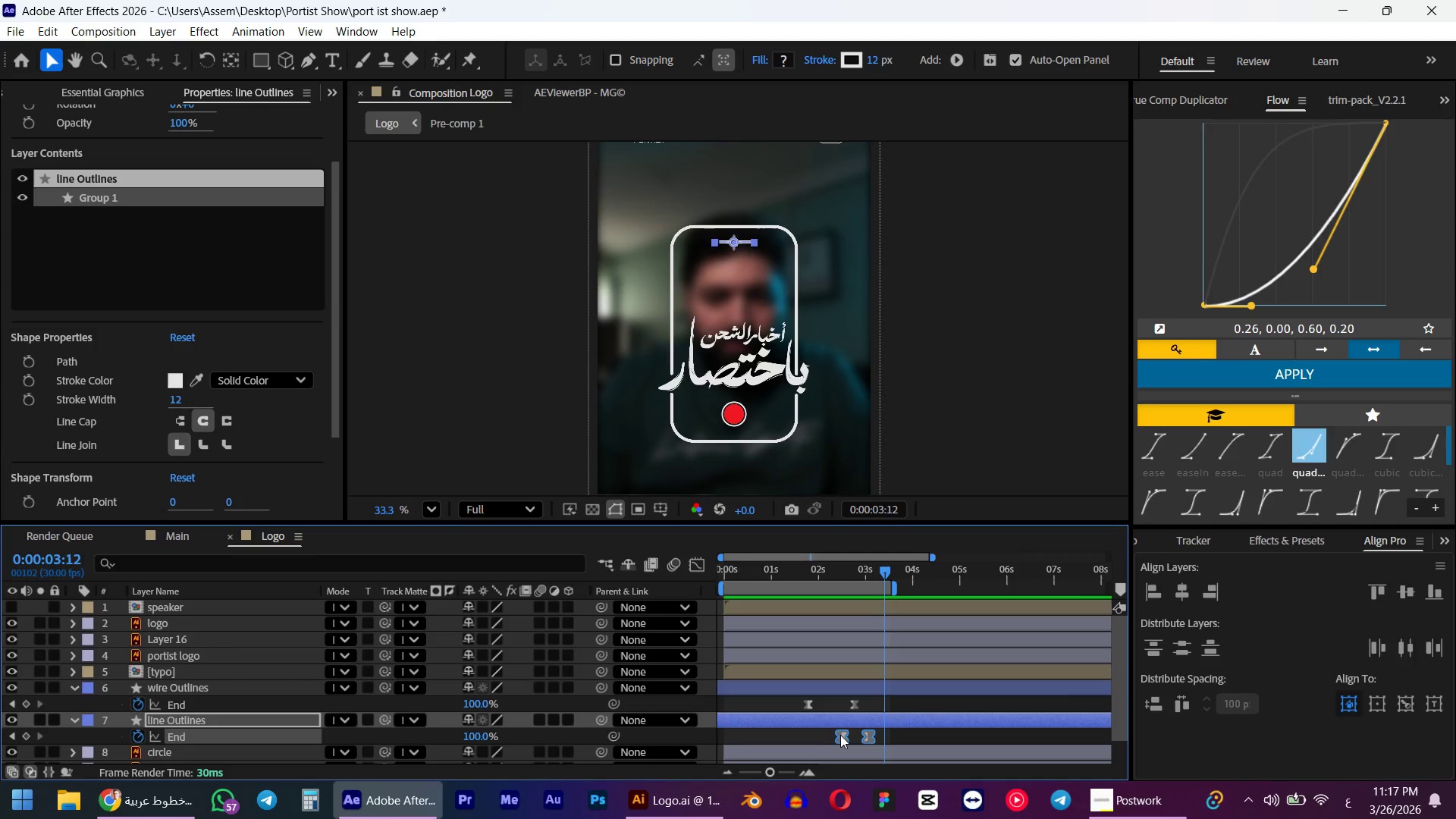 
left_click_drag(start_coordinate=[840, 735], to_coordinate=[828, 735])
 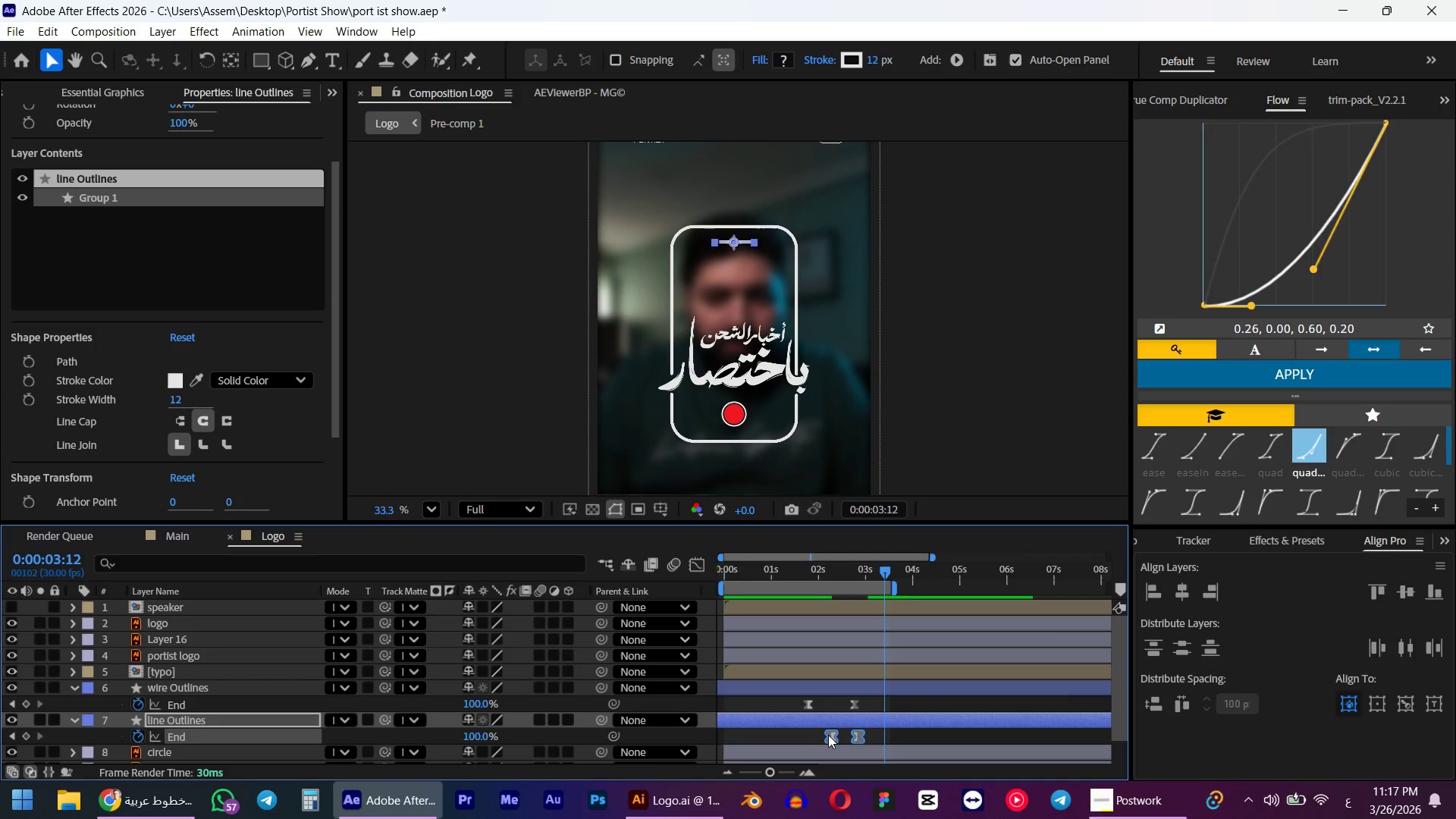 
key(Numpad0)
 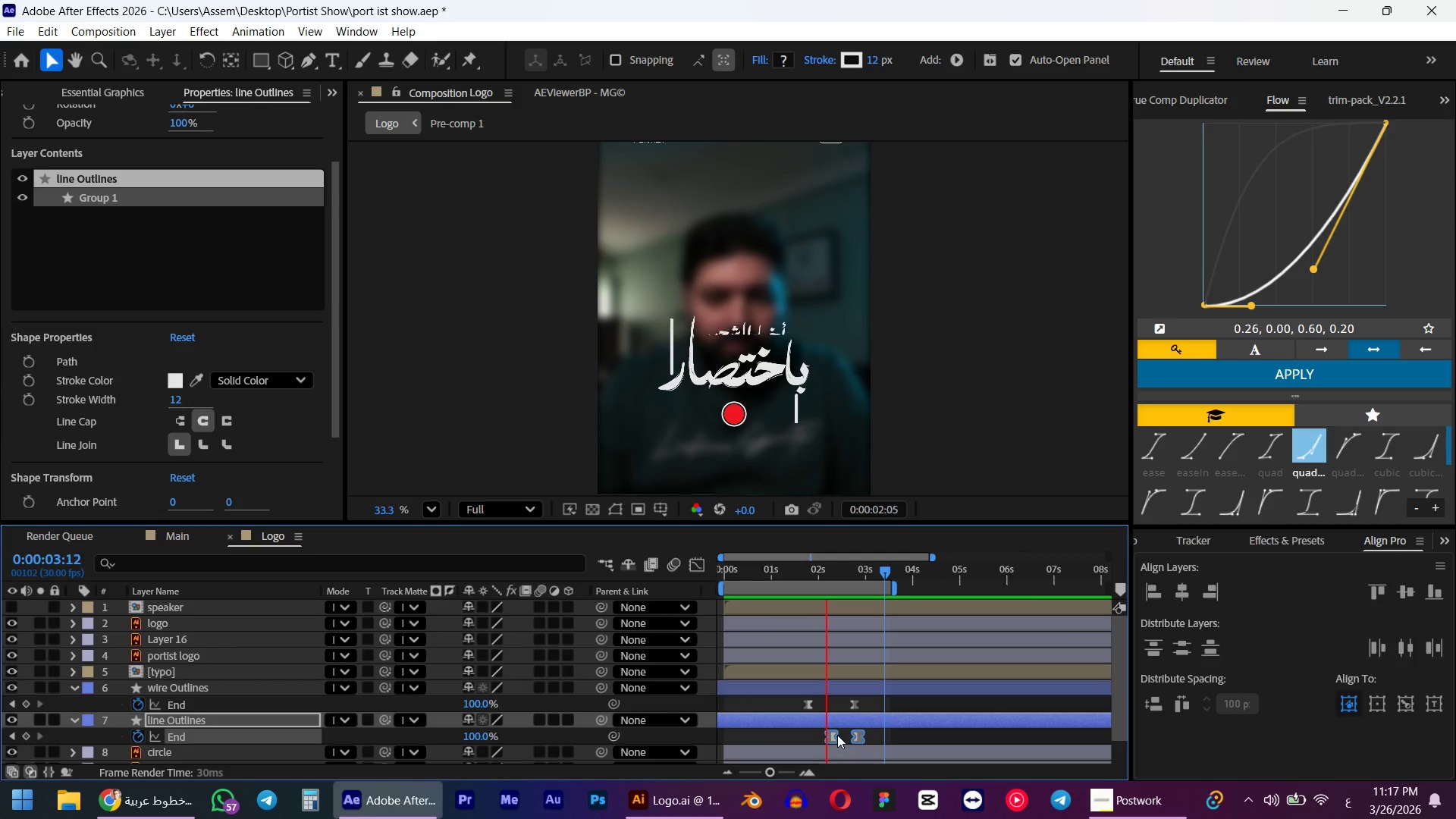 
key(Space)
 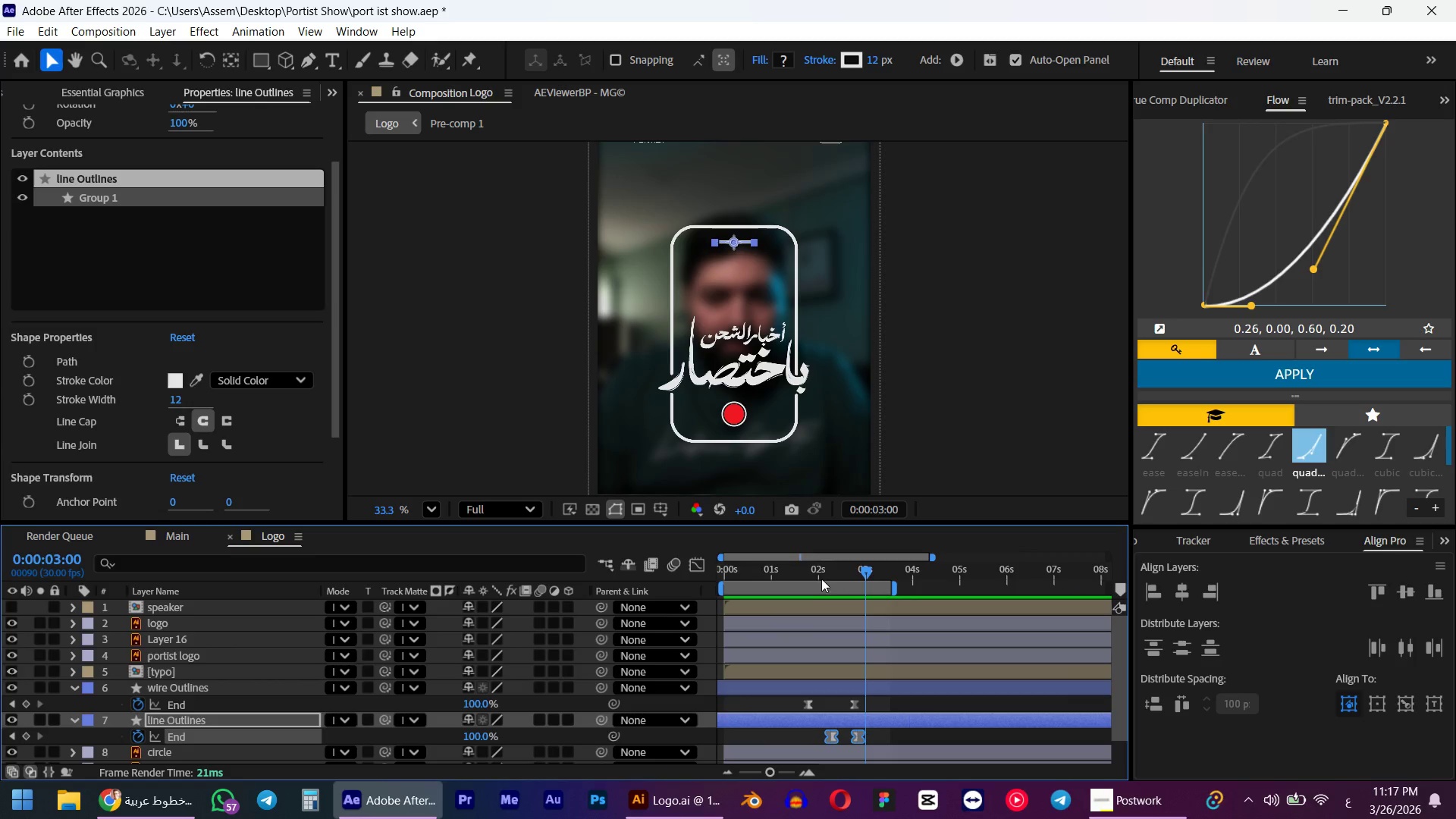 
left_click_drag(start_coordinate=[817, 575], to_coordinate=[837, 575])
 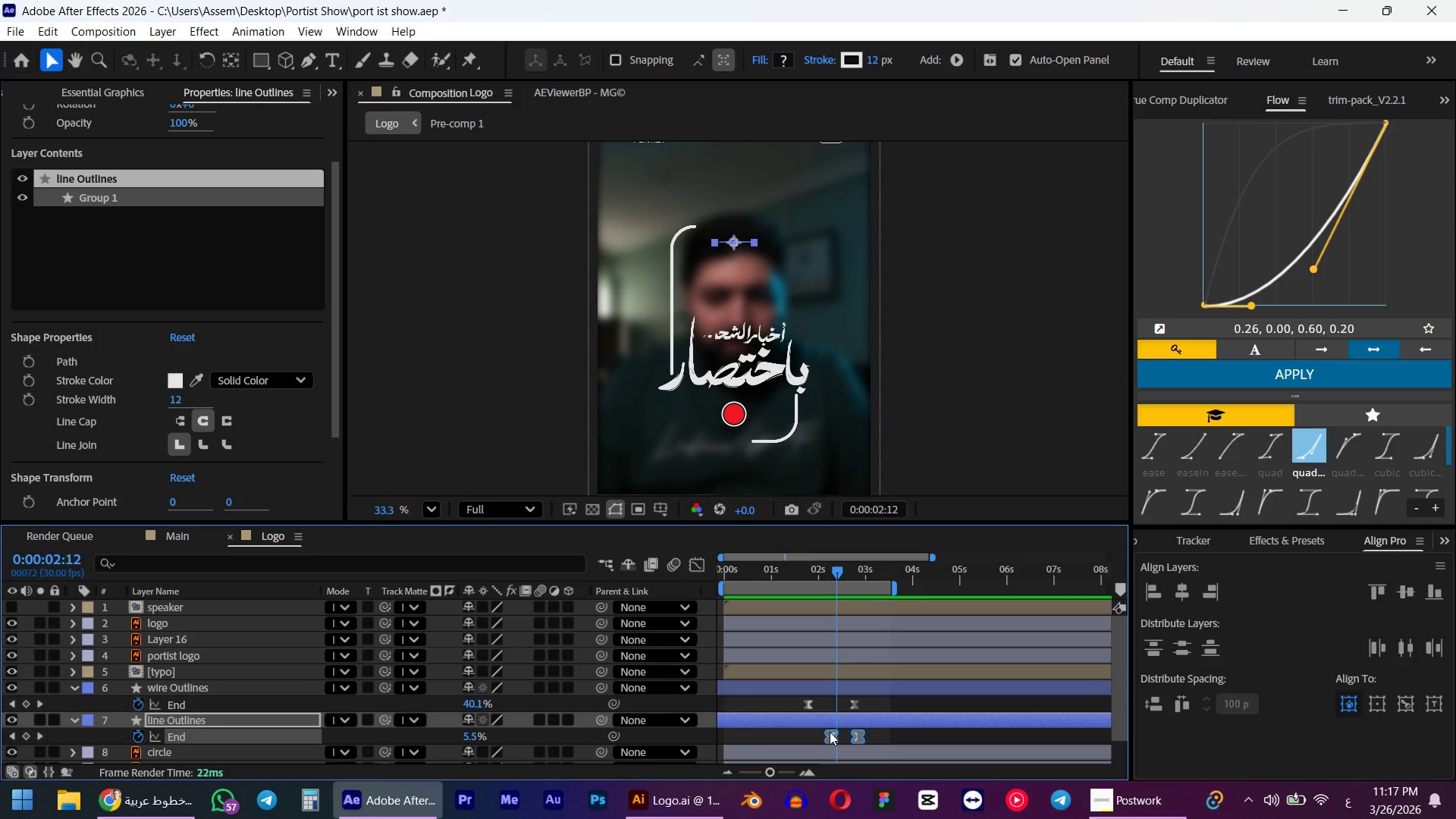 
left_click_drag(start_coordinate=[830, 732], to_coordinate=[824, 732])
 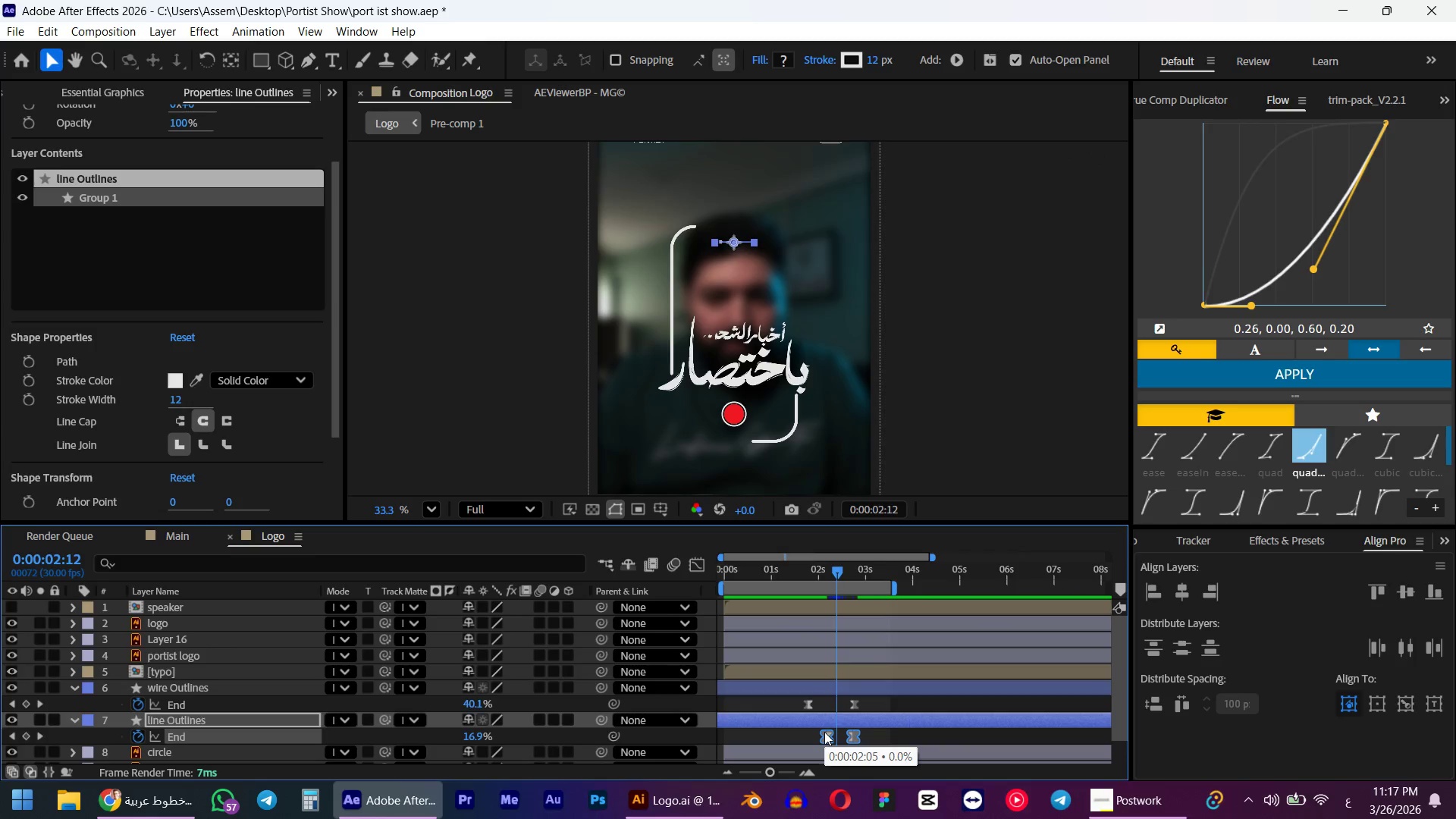 
key(Numpad0)
 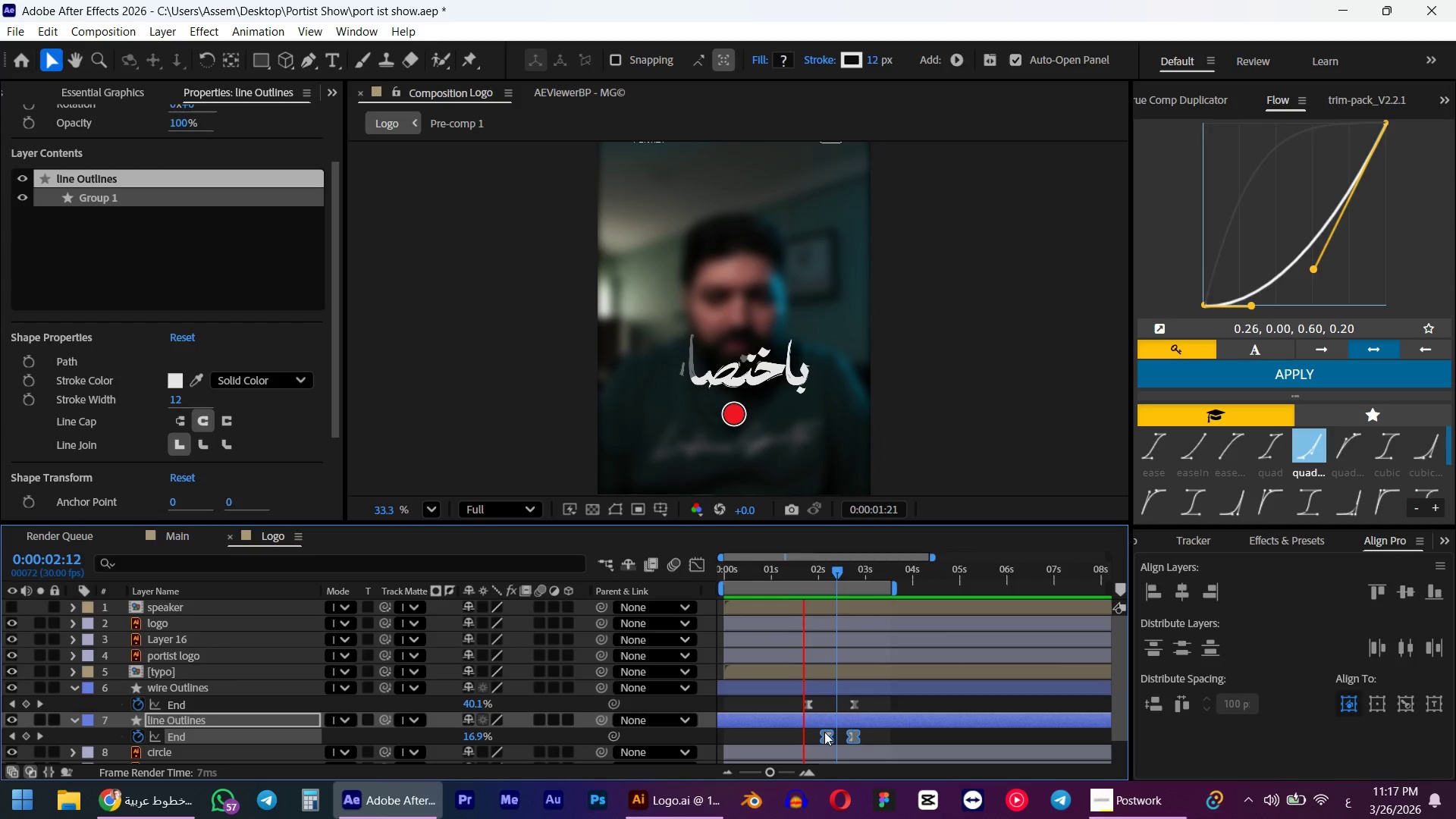 
wait(7.22)
 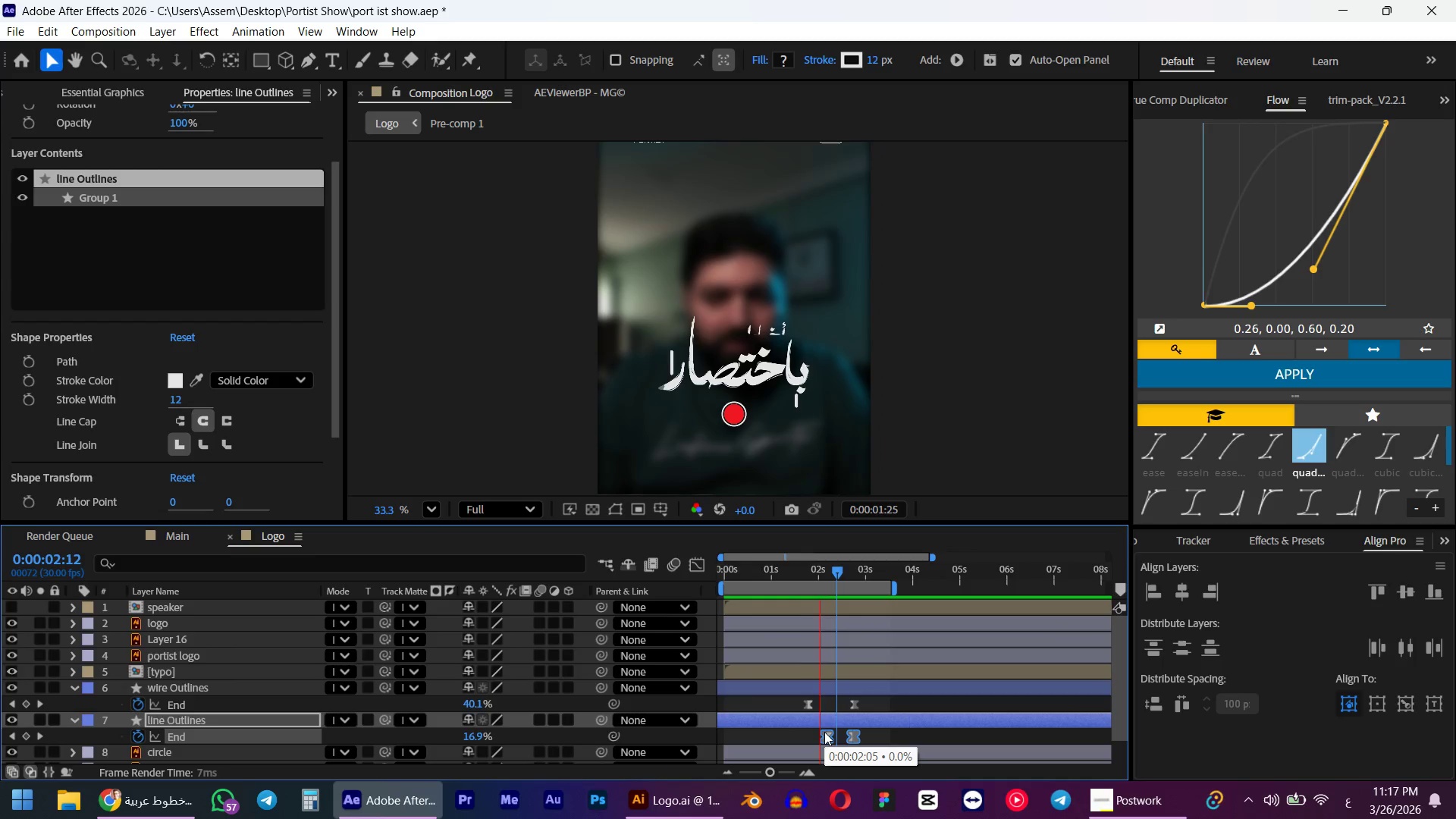 
key(Space)
 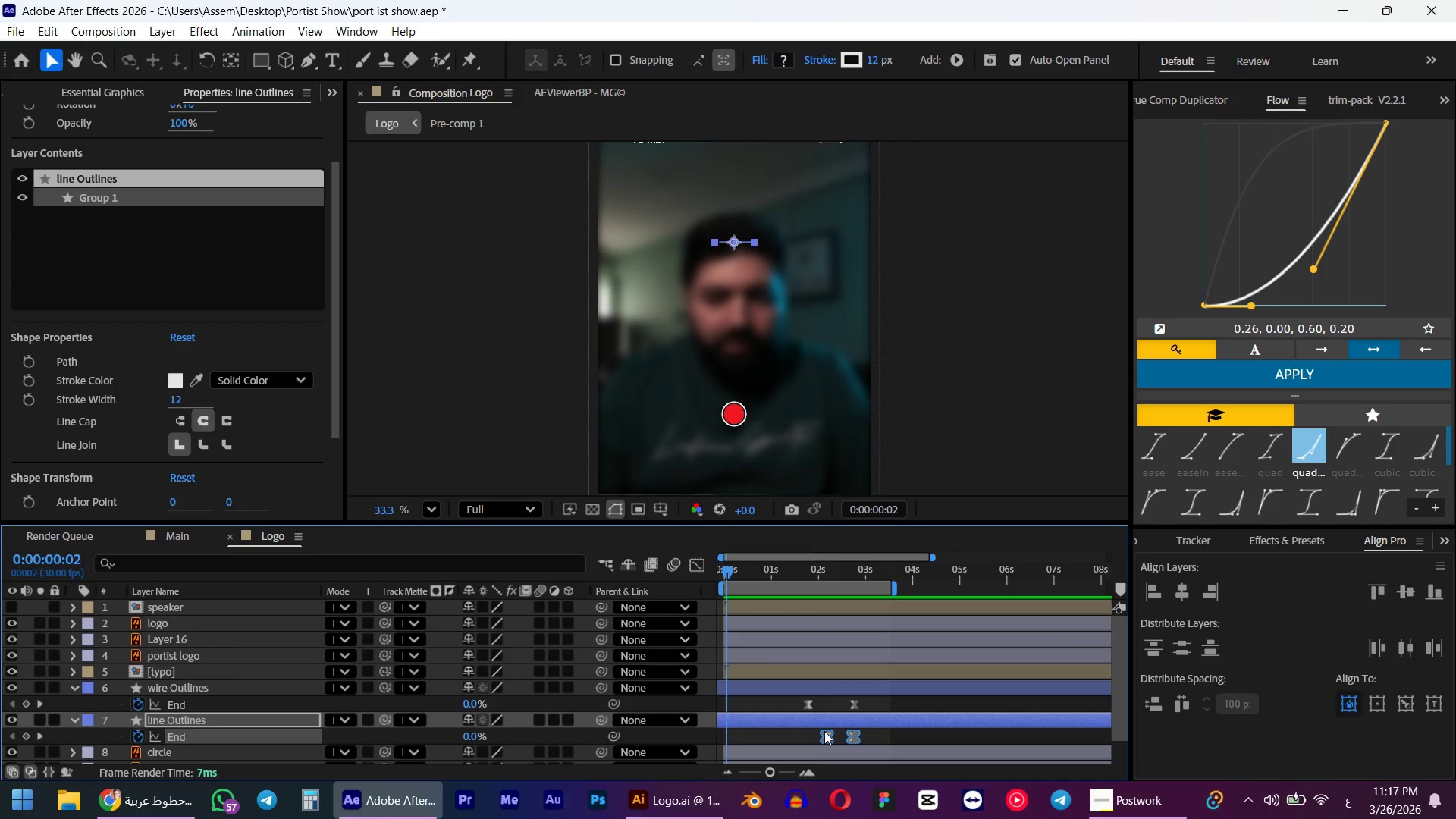 
key(Numpad0)
 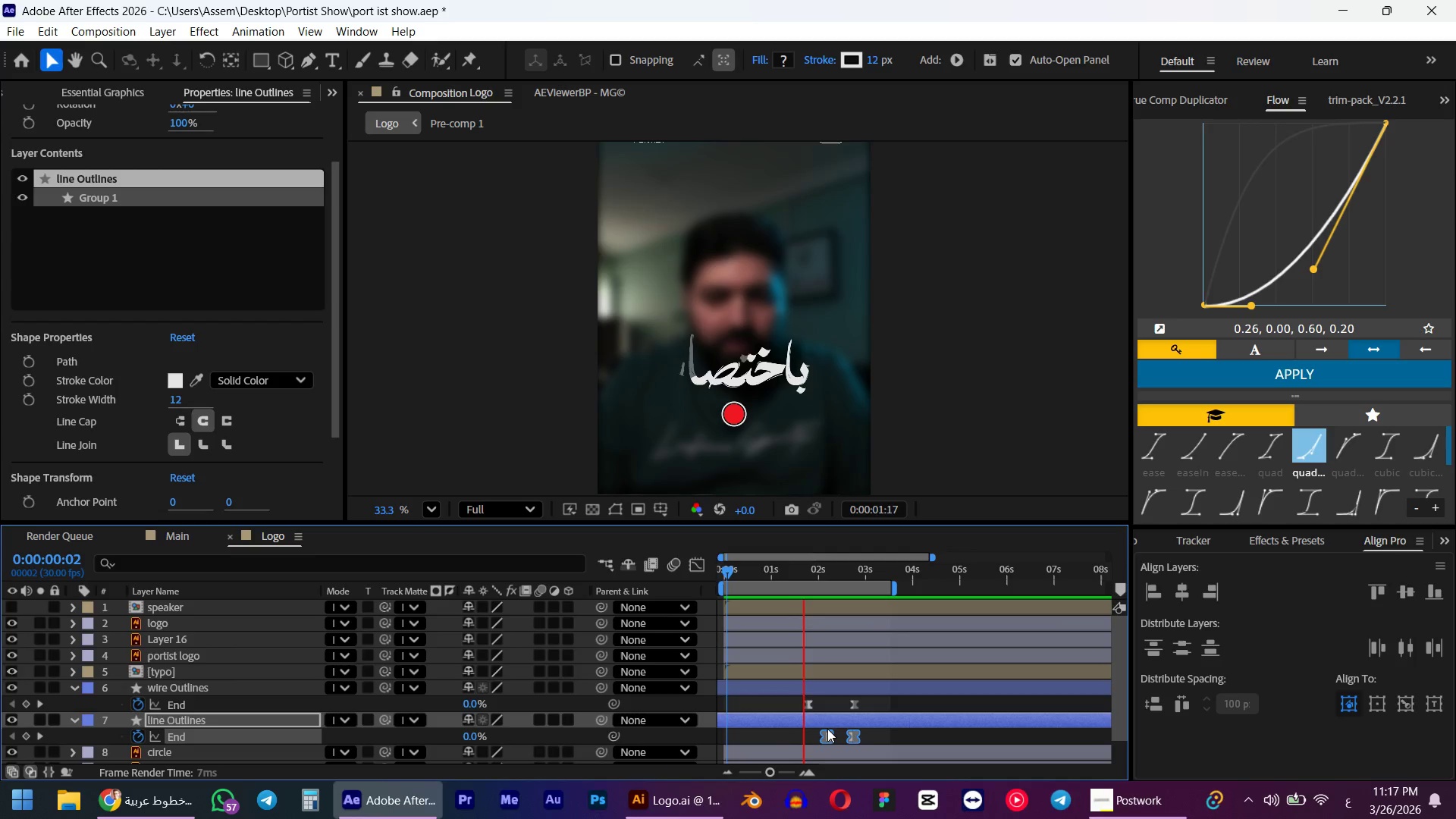 
wait(10.42)
 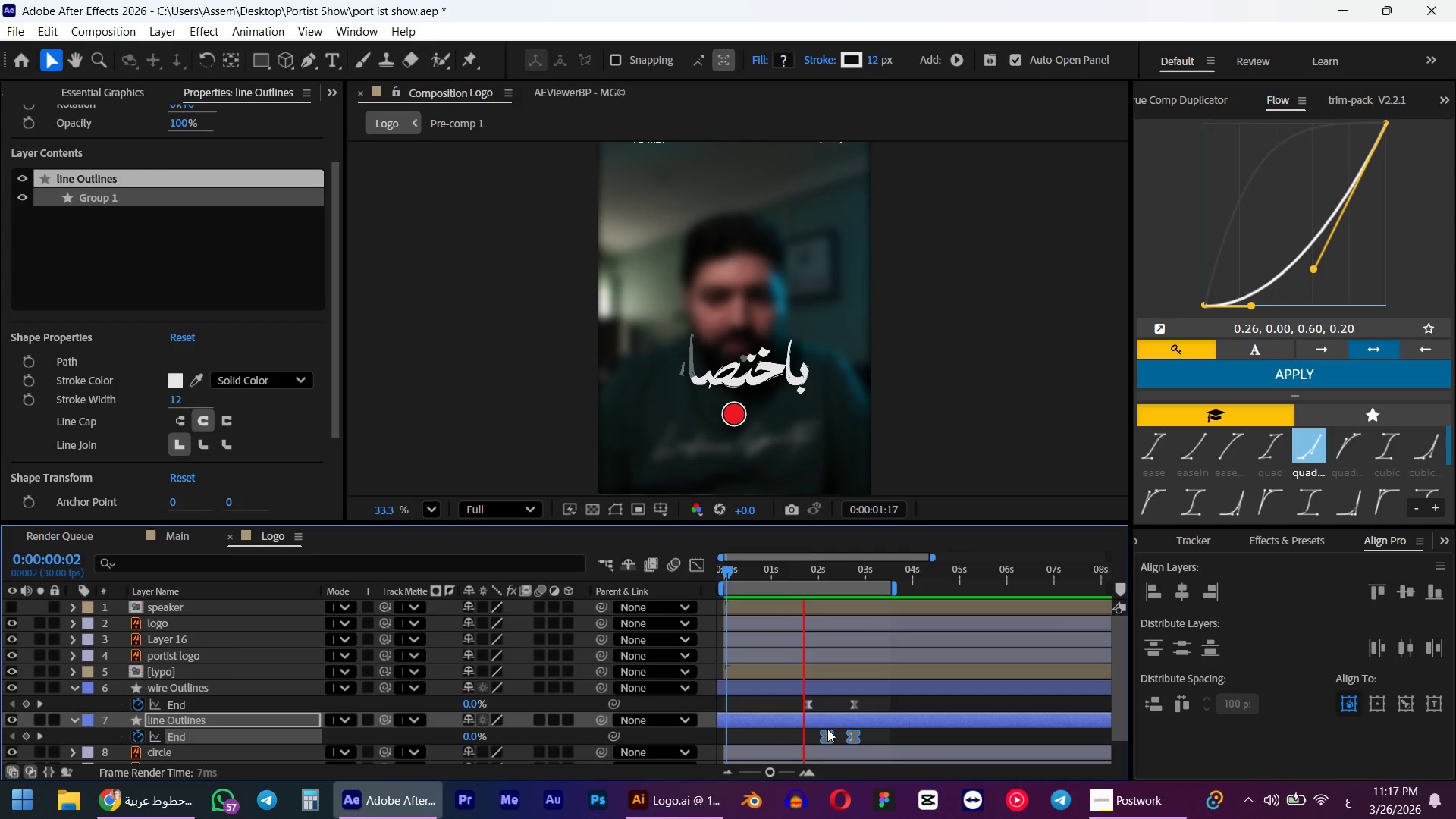 
key(Space)
 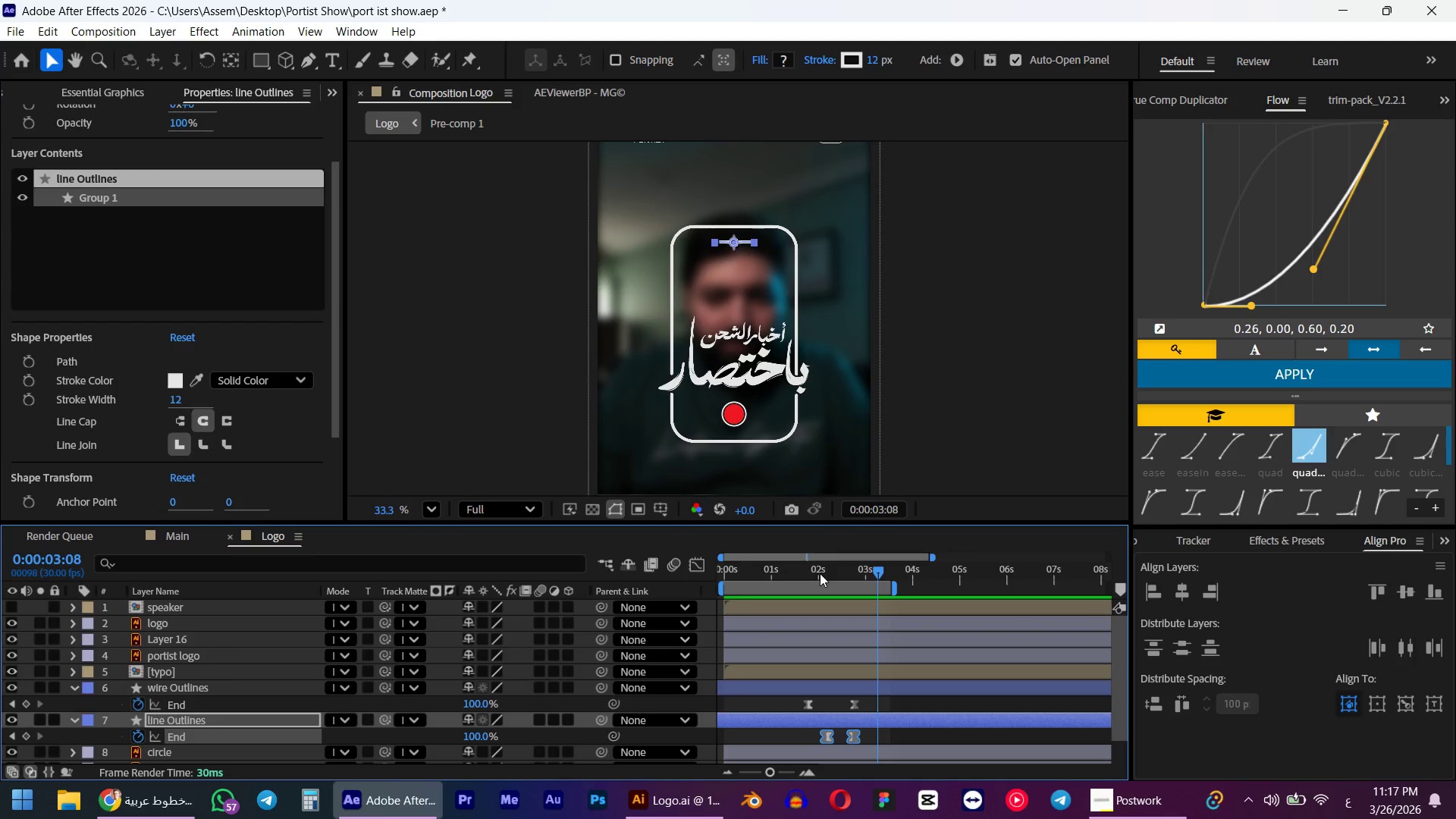 
left_click_drag(start_coordinate=[820, 573], to_coordinate=[833, 576])
 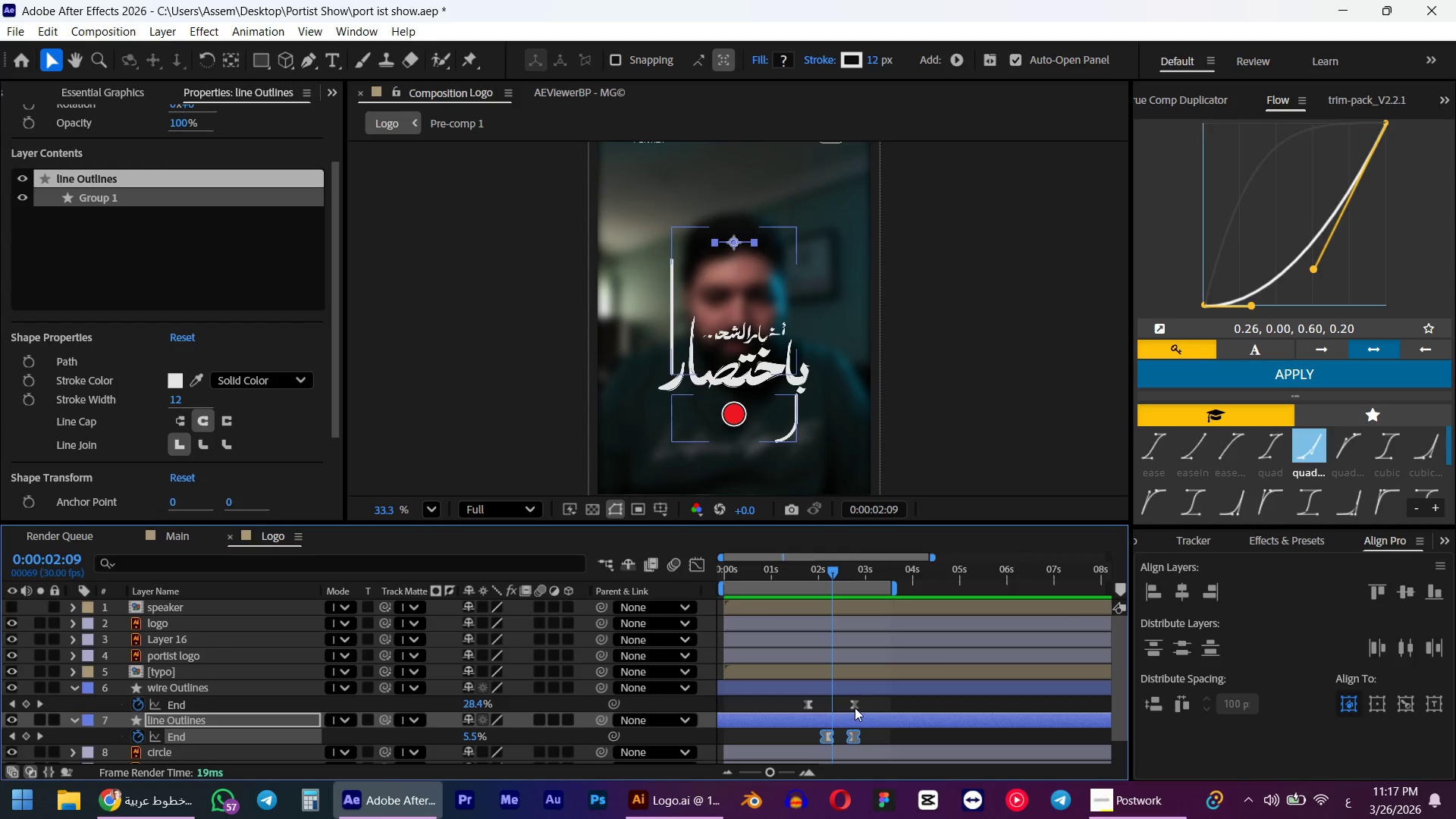 
left_click([855, 708])
 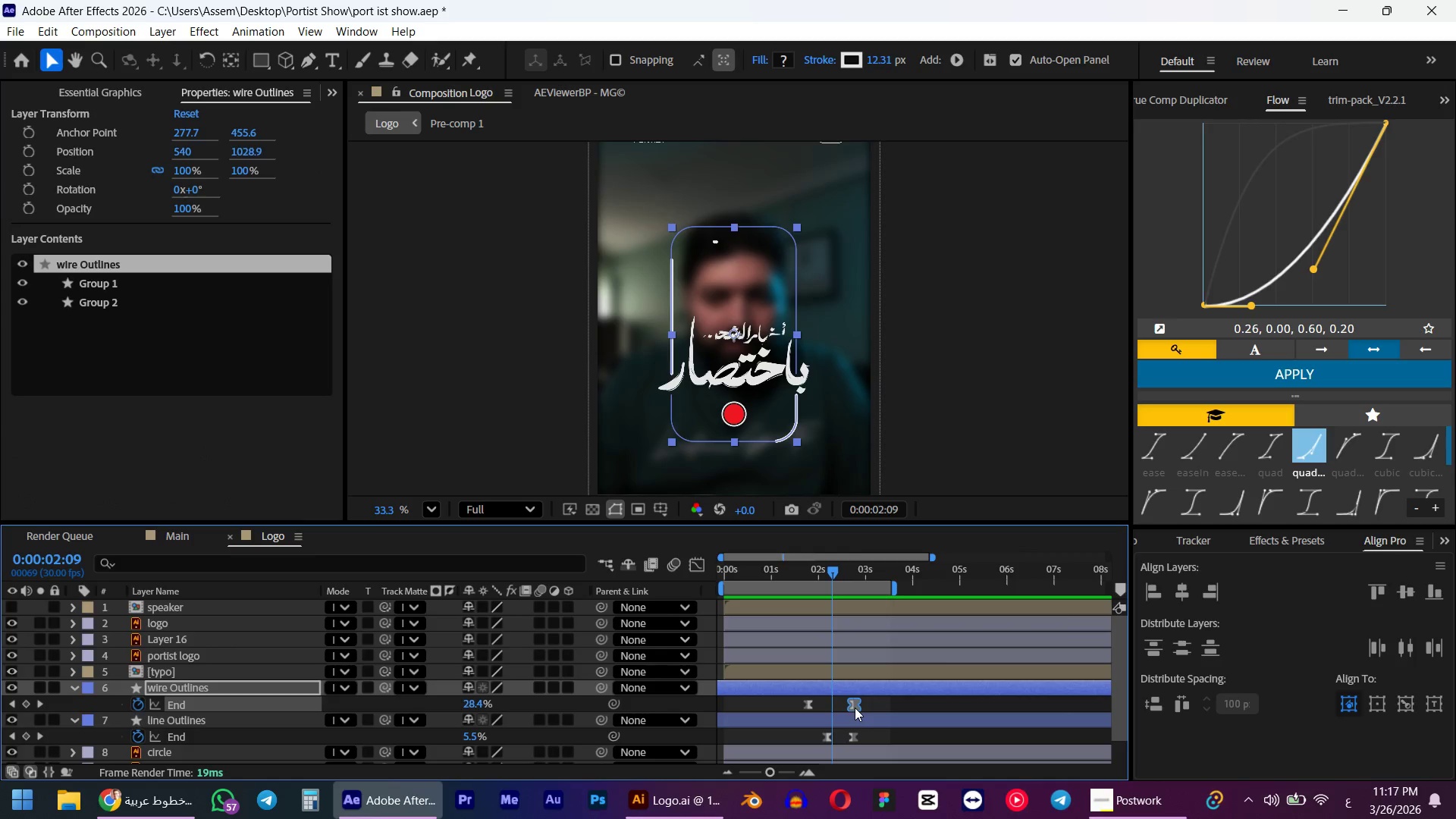 
hold_key(key=AltLeft, duration=0.97)
left_click_drag(start_coordinate=[855, 704], to_coordinate=[835, 699])
 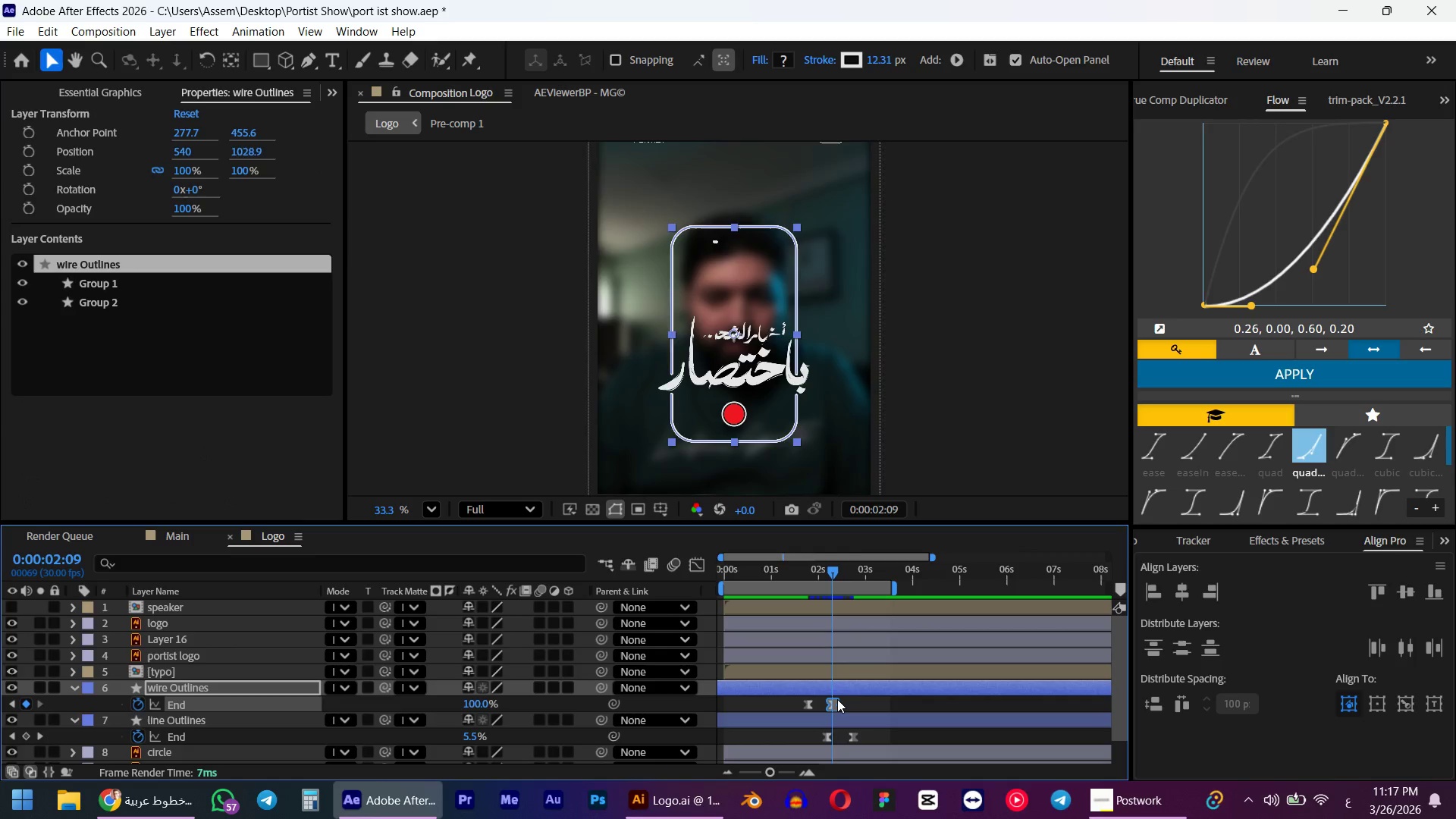 
hold_key(key=ShiftLeft, duration=0.61)
 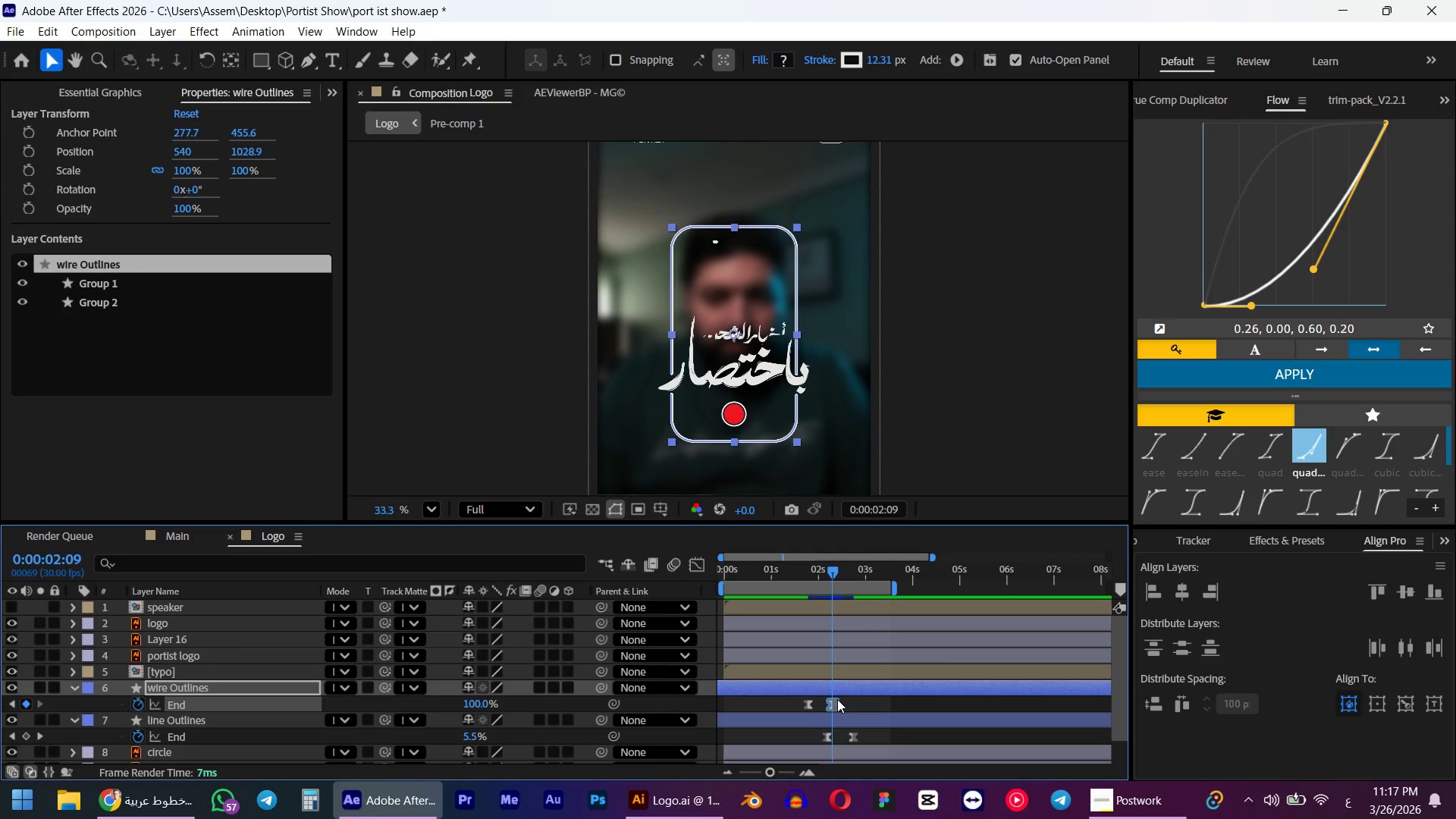 
key(Alt+Shift+Numpad0)
 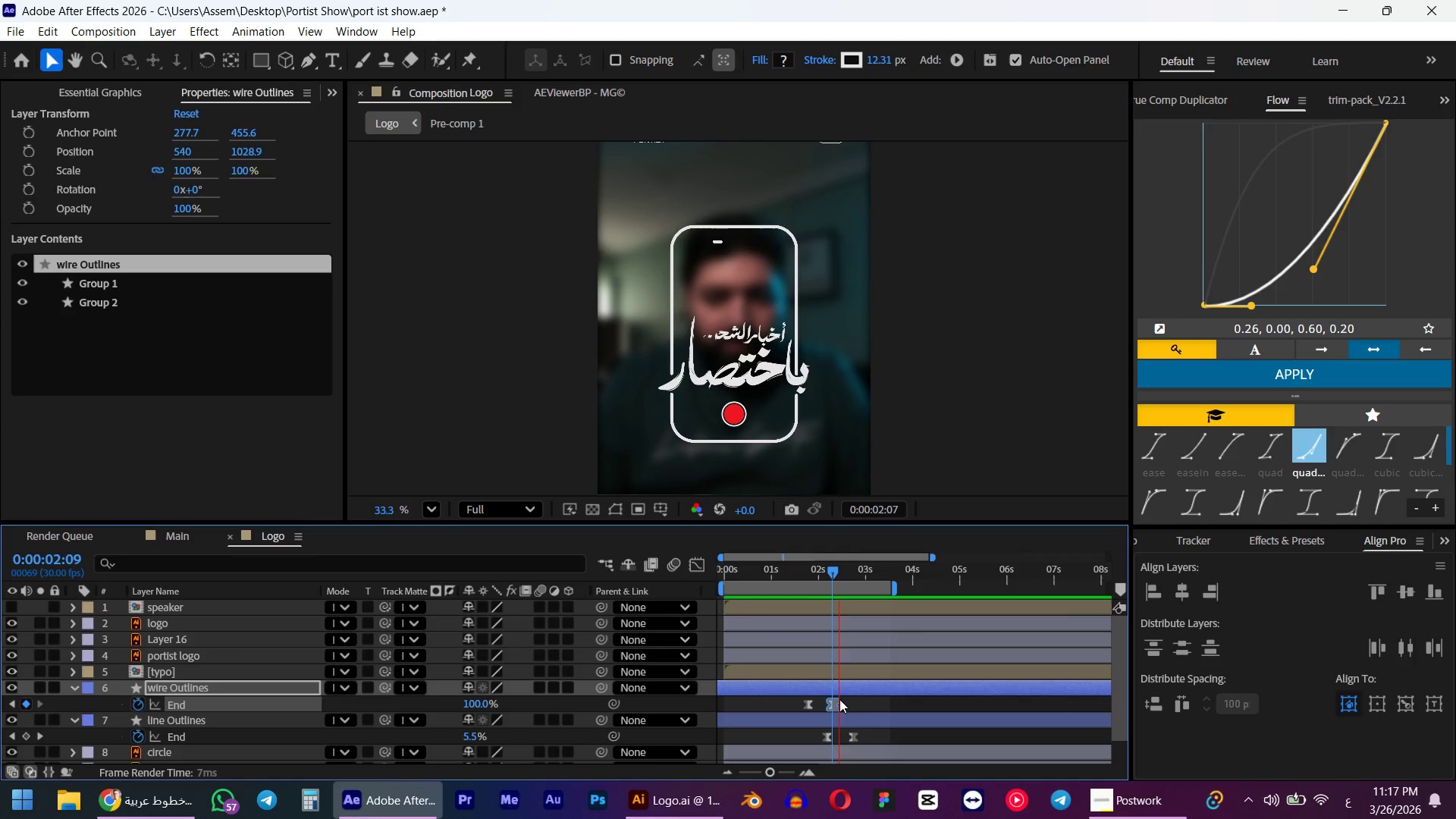 
key(Space)
 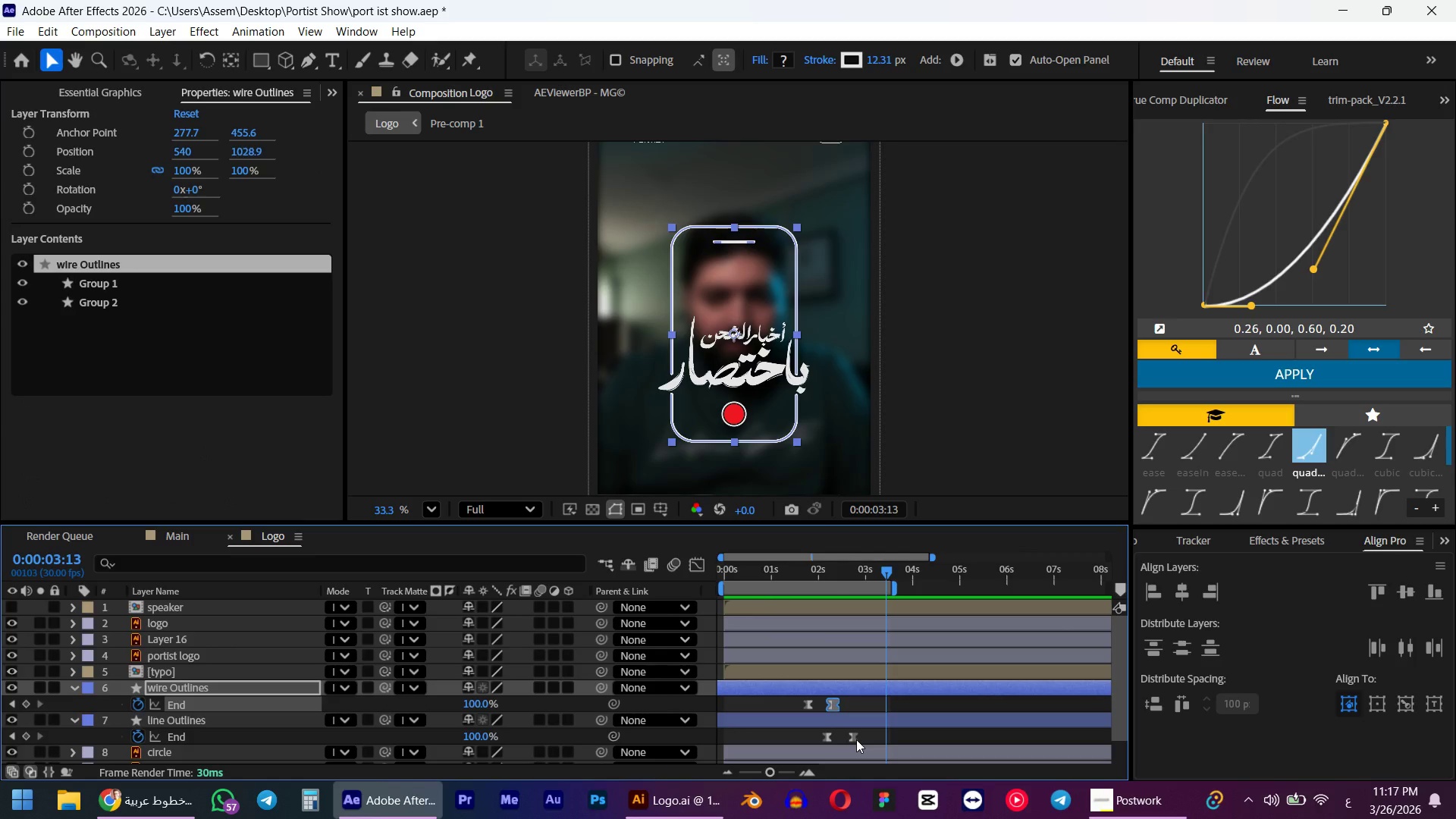 
hold_key(key=AltLeft, duration=0.95)
left_click_drag(start_coordinate=[855, 739], to_coordinate=[843, 738])
 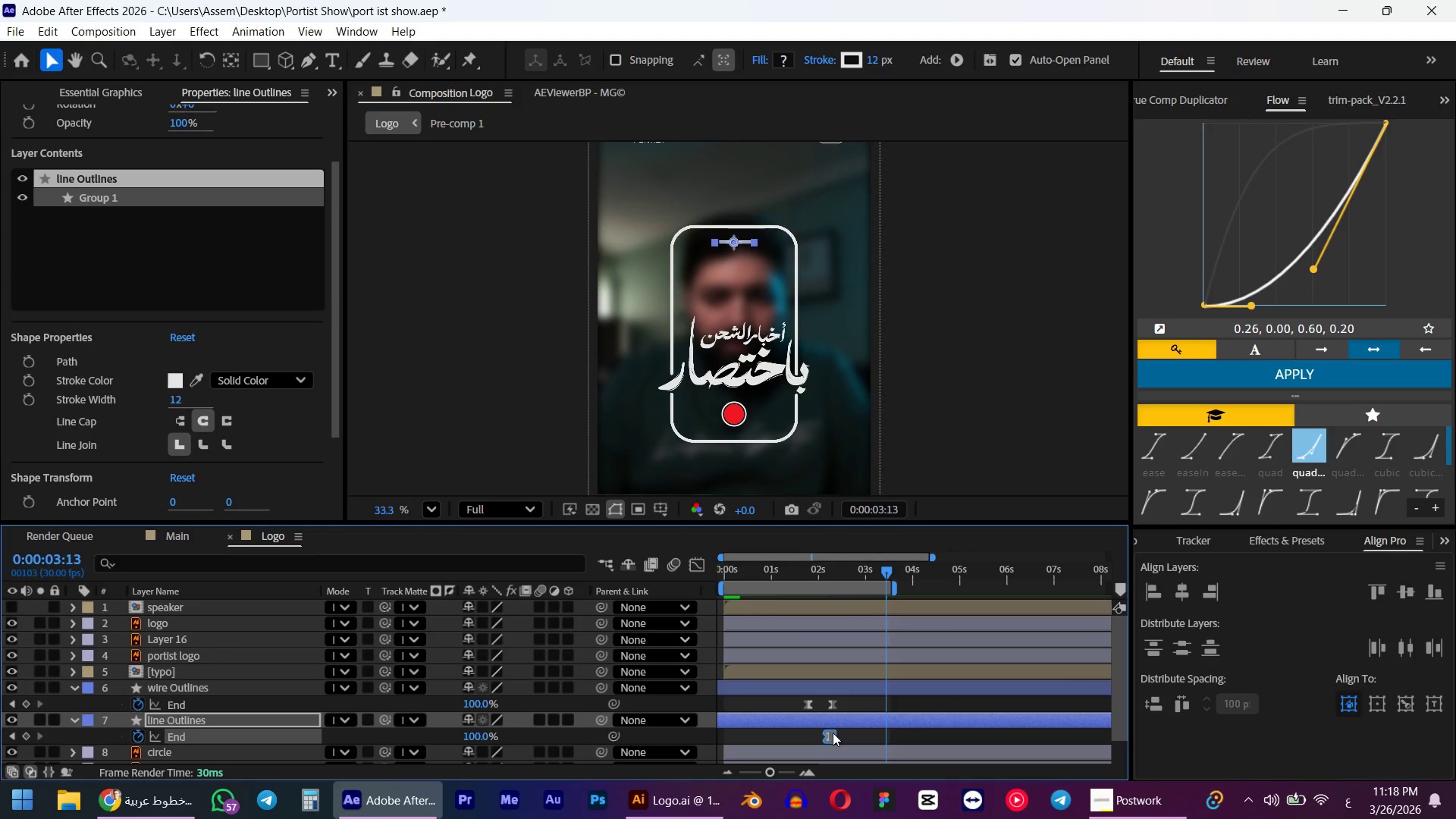 
key(Control+ControlLeft)
 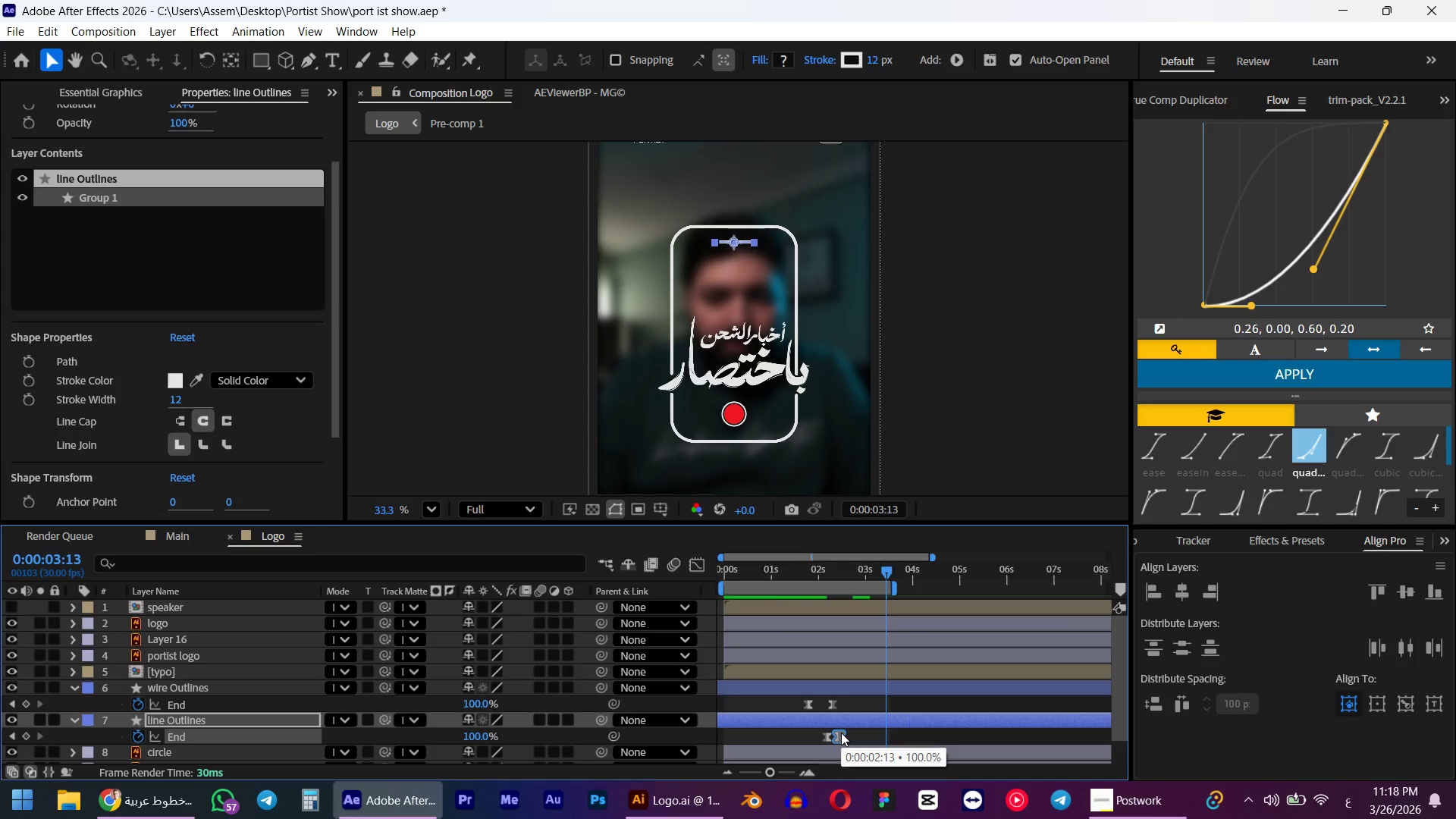 
key(Z)
 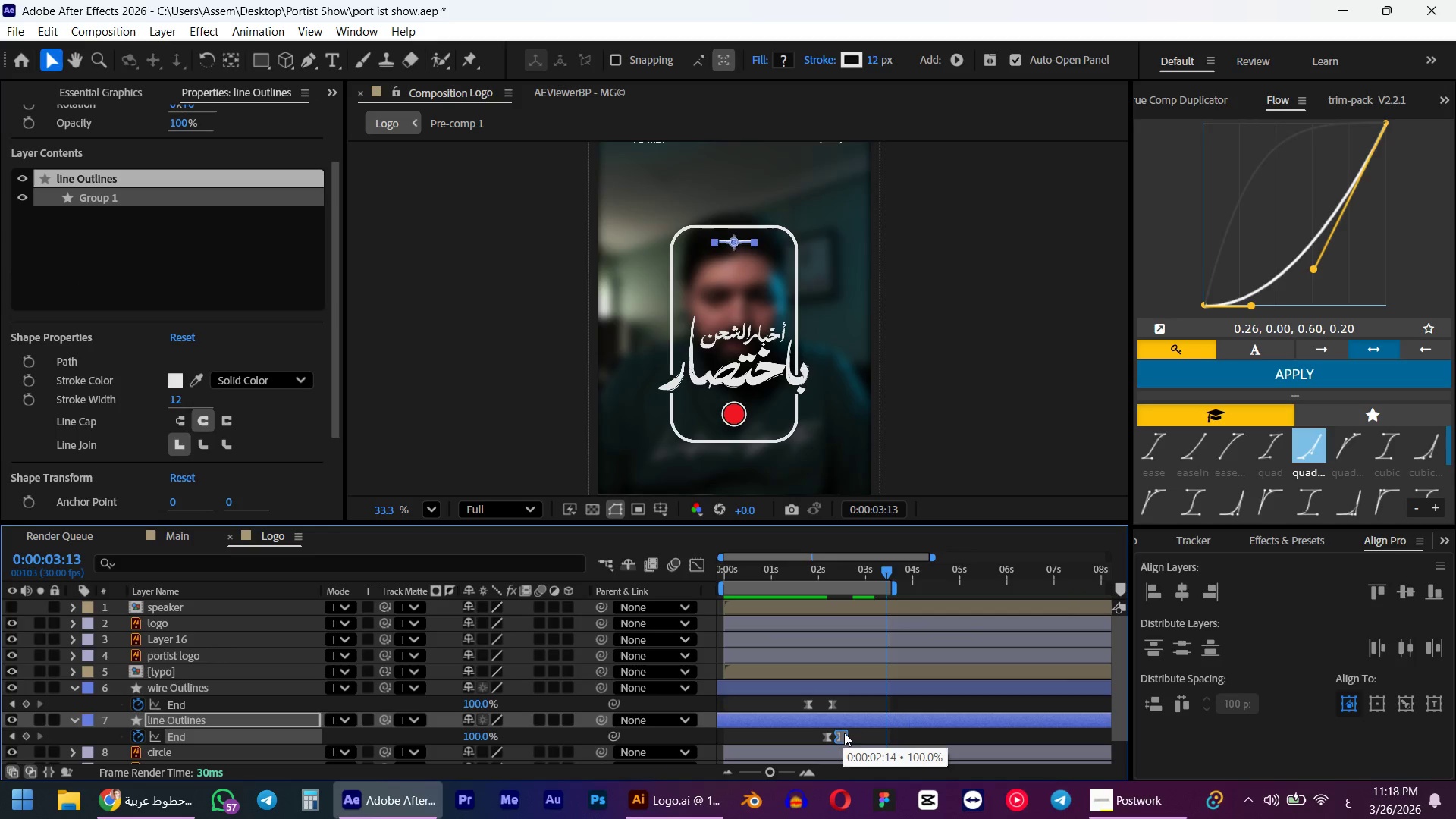 
key(Control+Shift+ShiftLeft)
 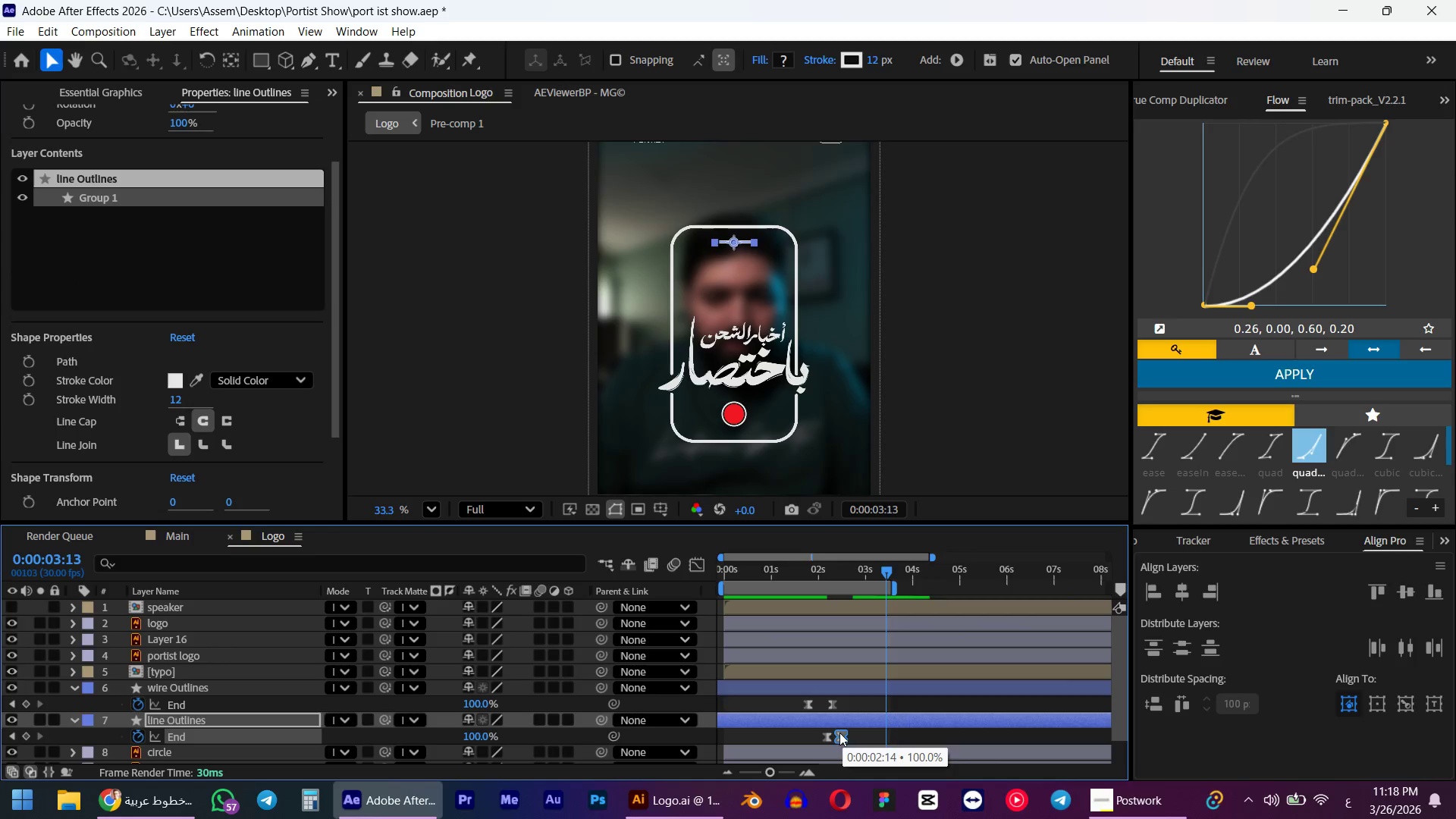 
hold_key(key=ShiftLeft, duration=1.09)
left_click([827, 734])
 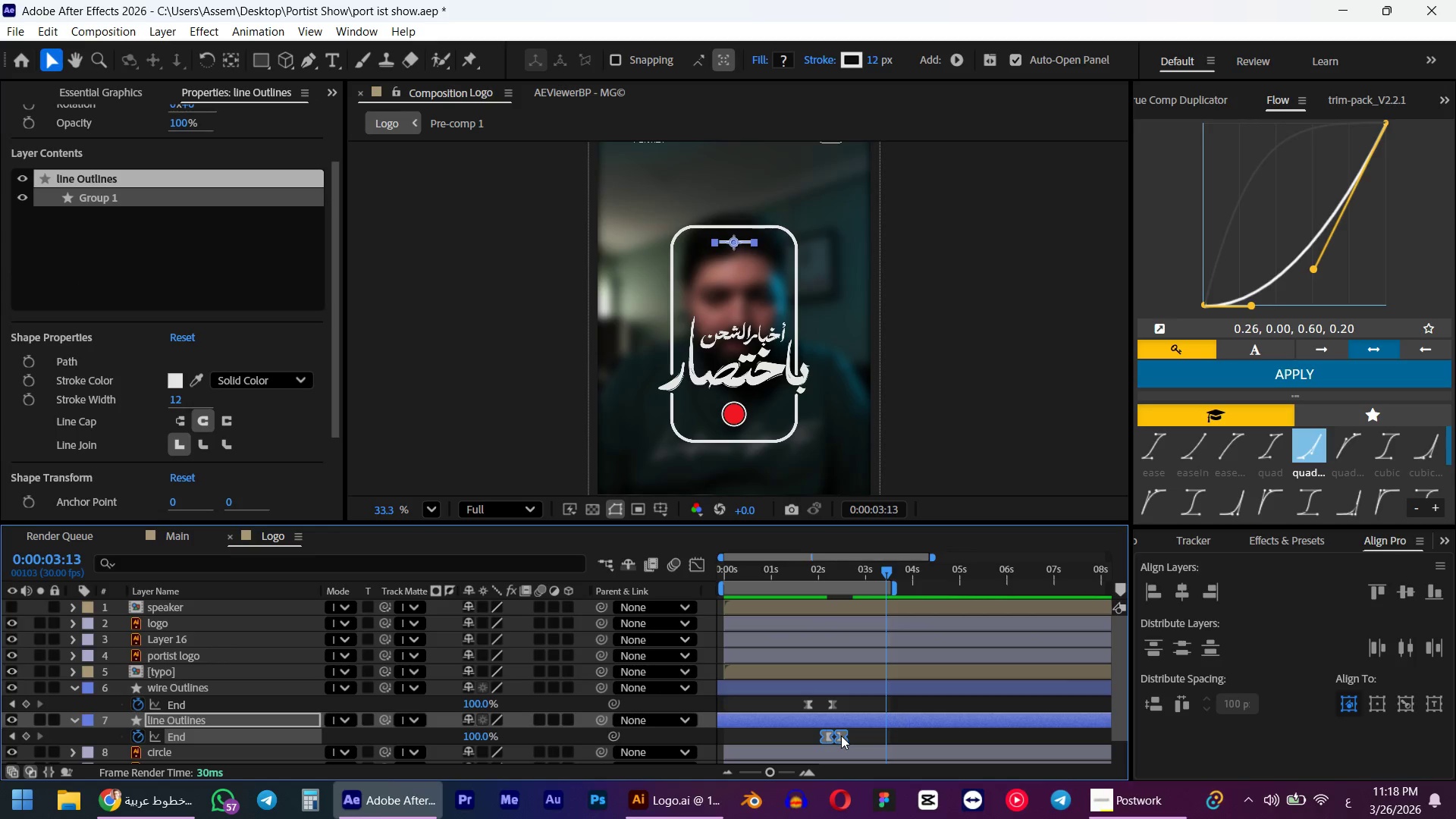 
left_click_drag(start_coordinate=[843, 736], to_coordinate=[828, 735])
 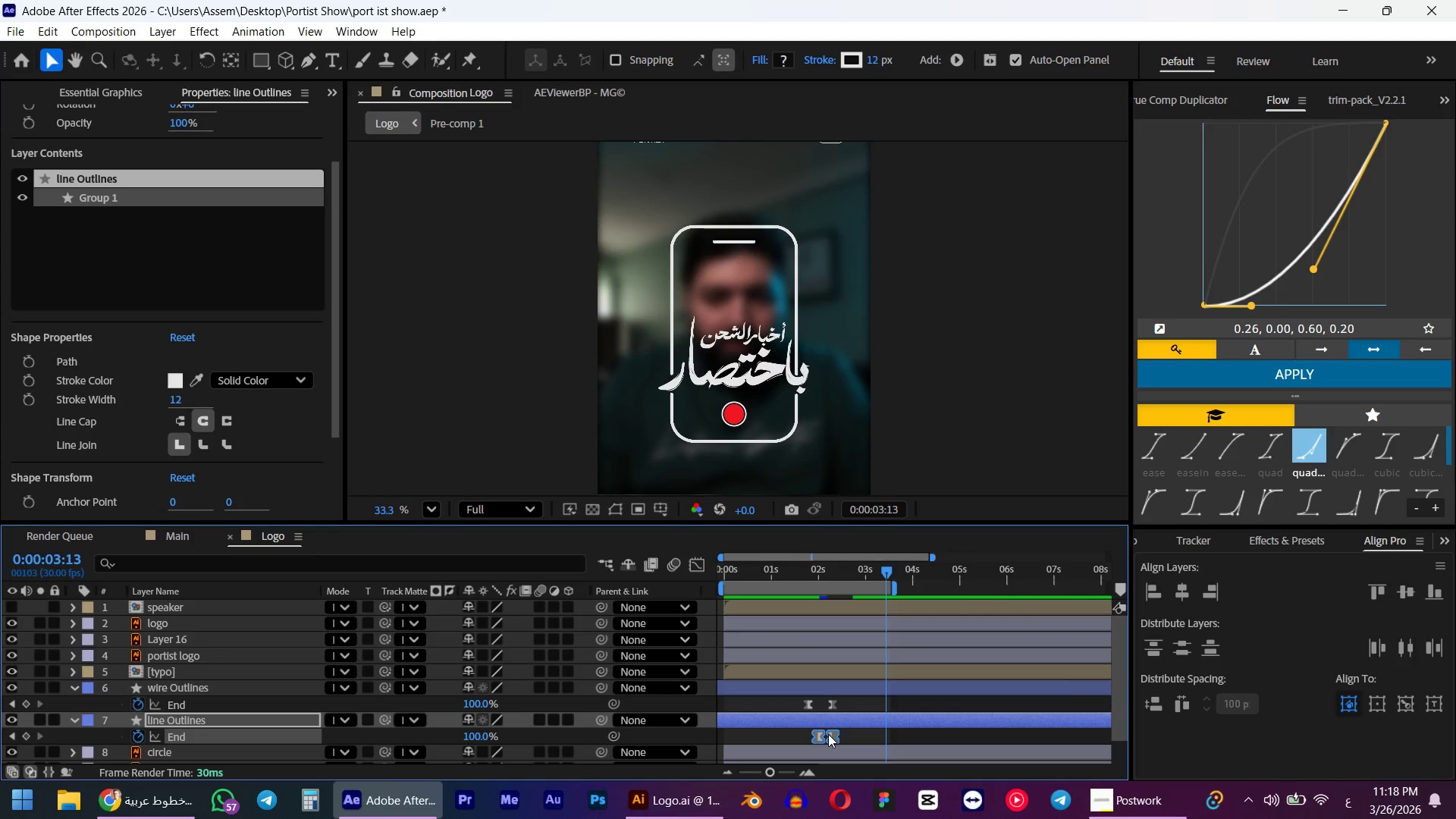 
hold_key(key=ShiftLeft, duration=0.52)
 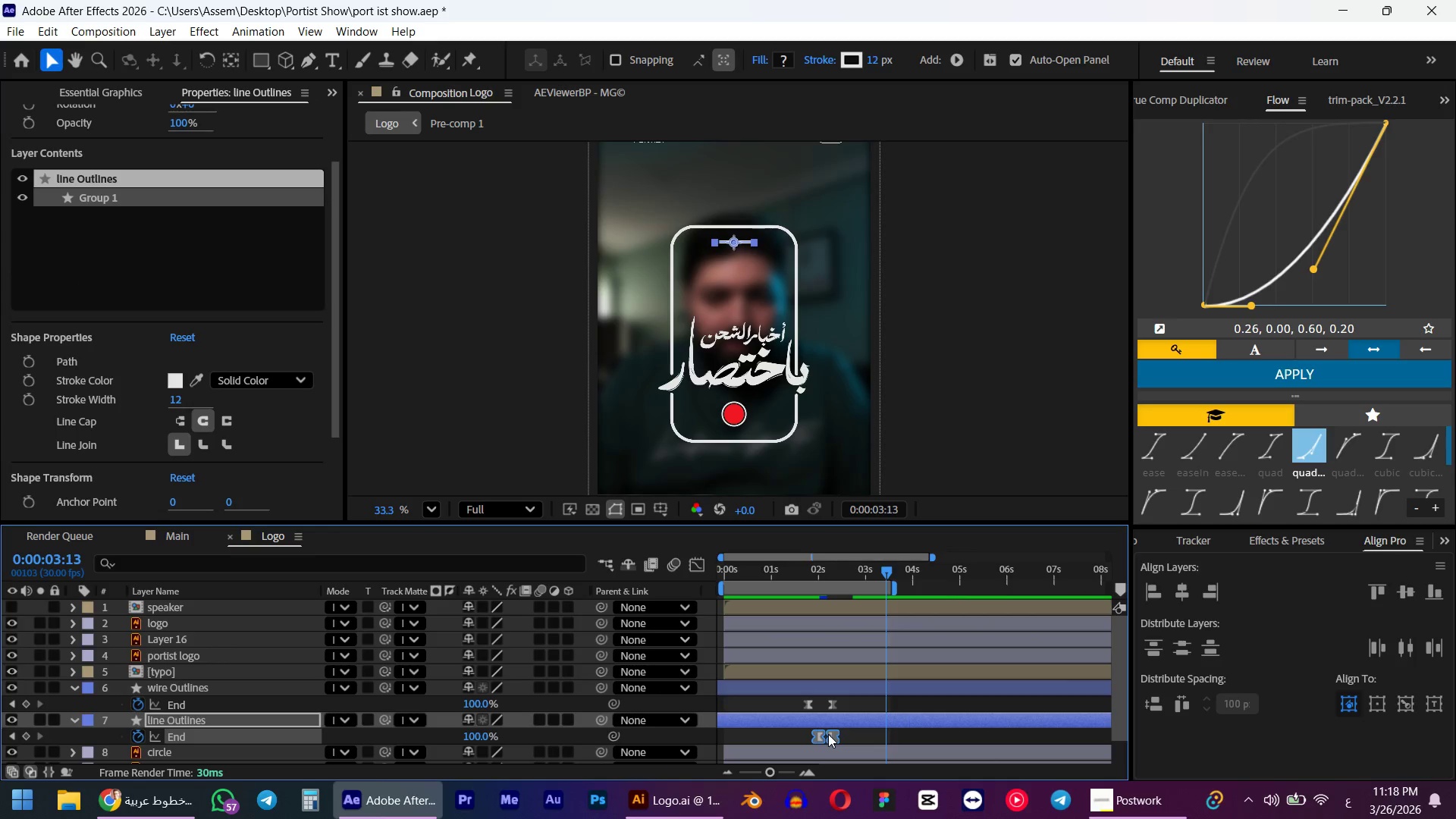 
key(Shift+Numpad0)
 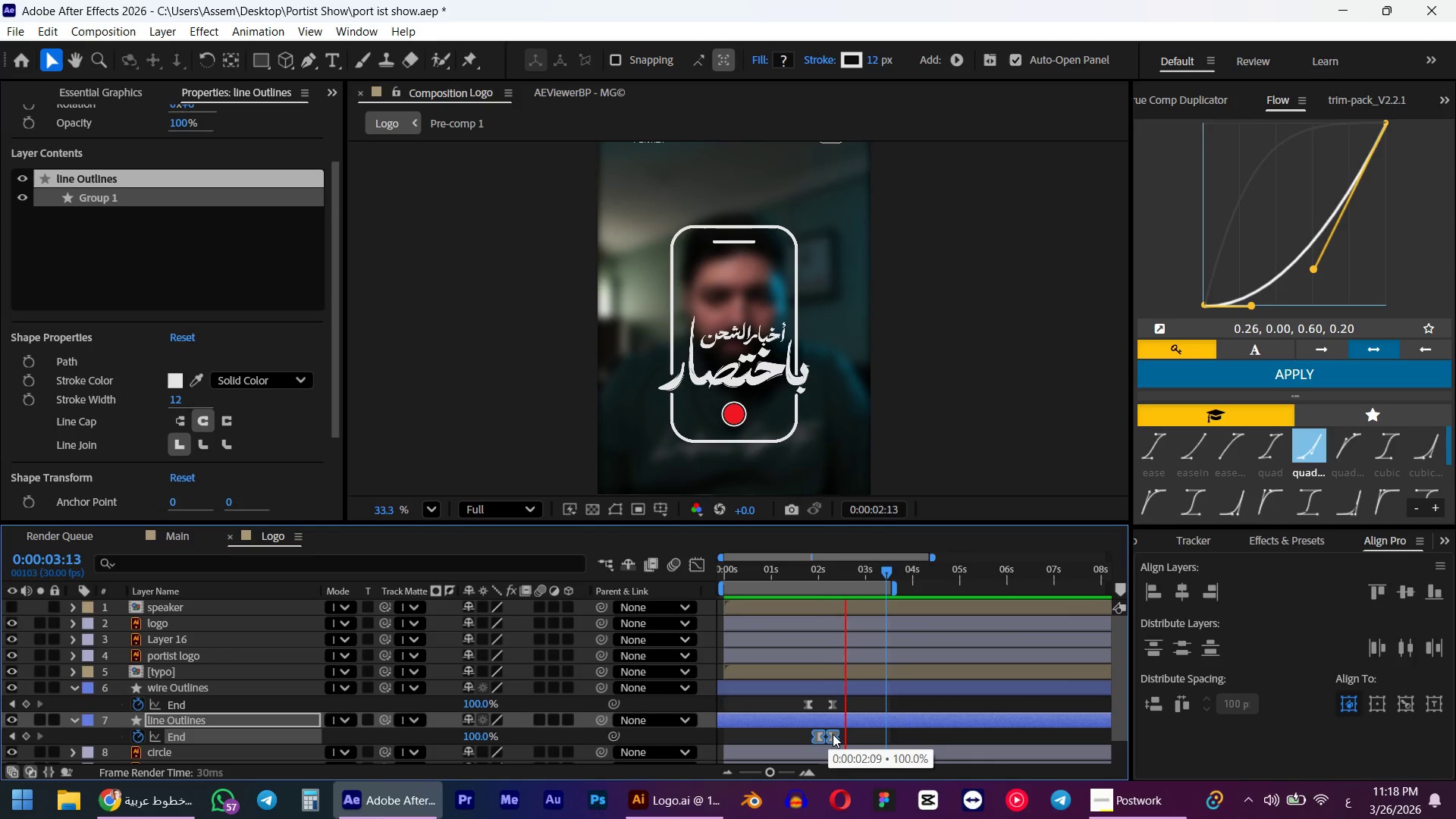 
key(Space)
 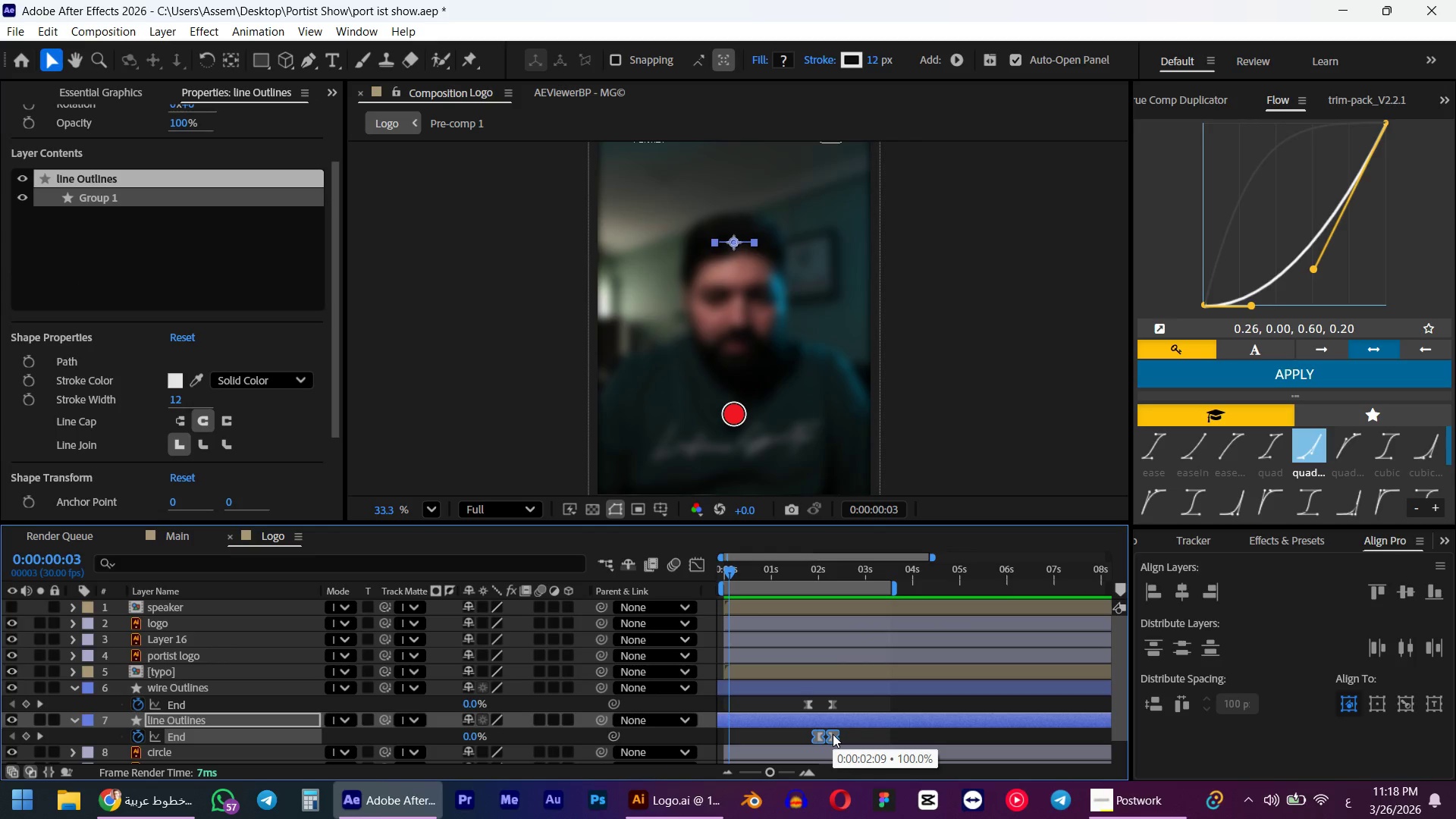 
key(Numpad0)
 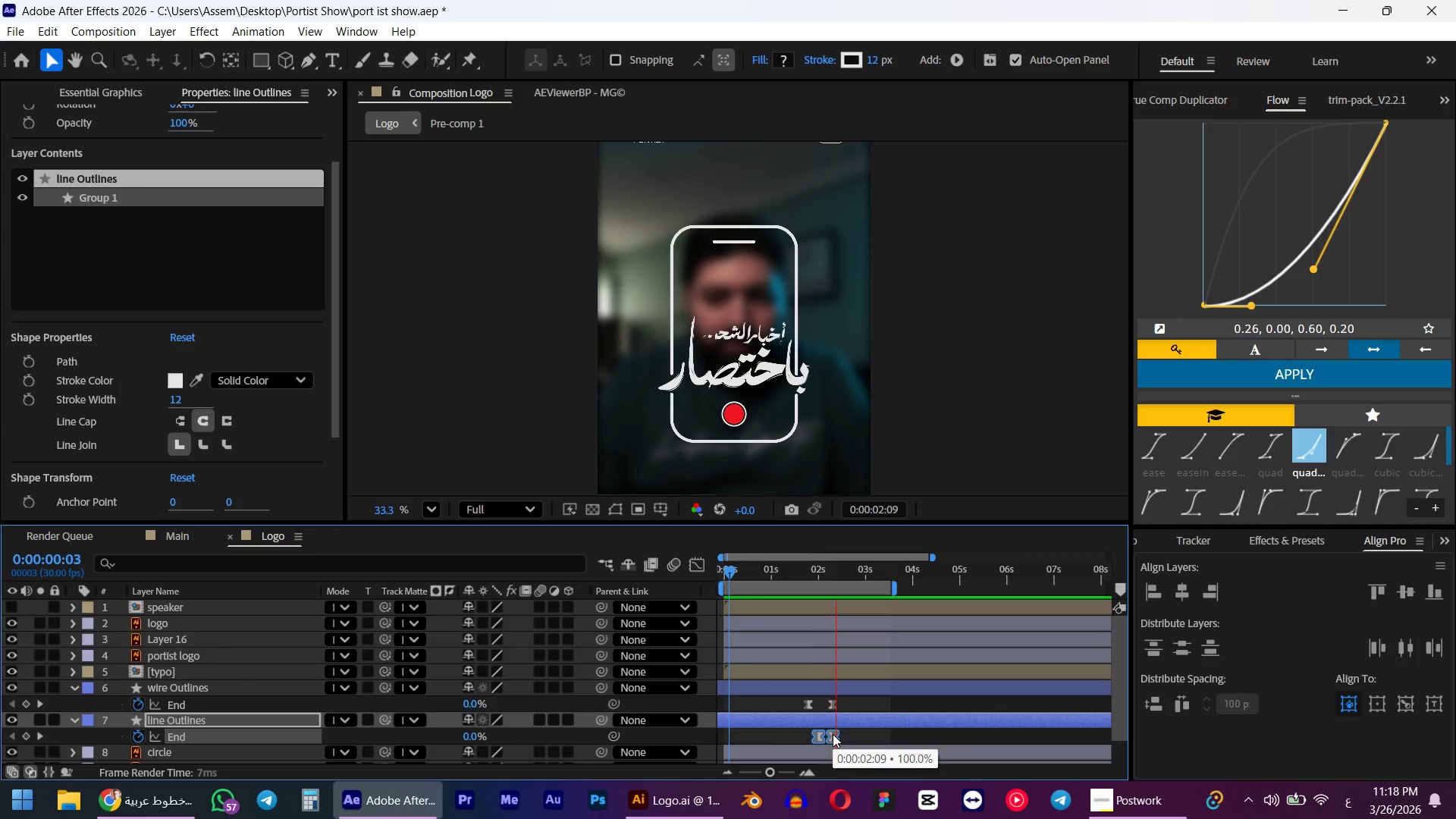 
key(Space)
 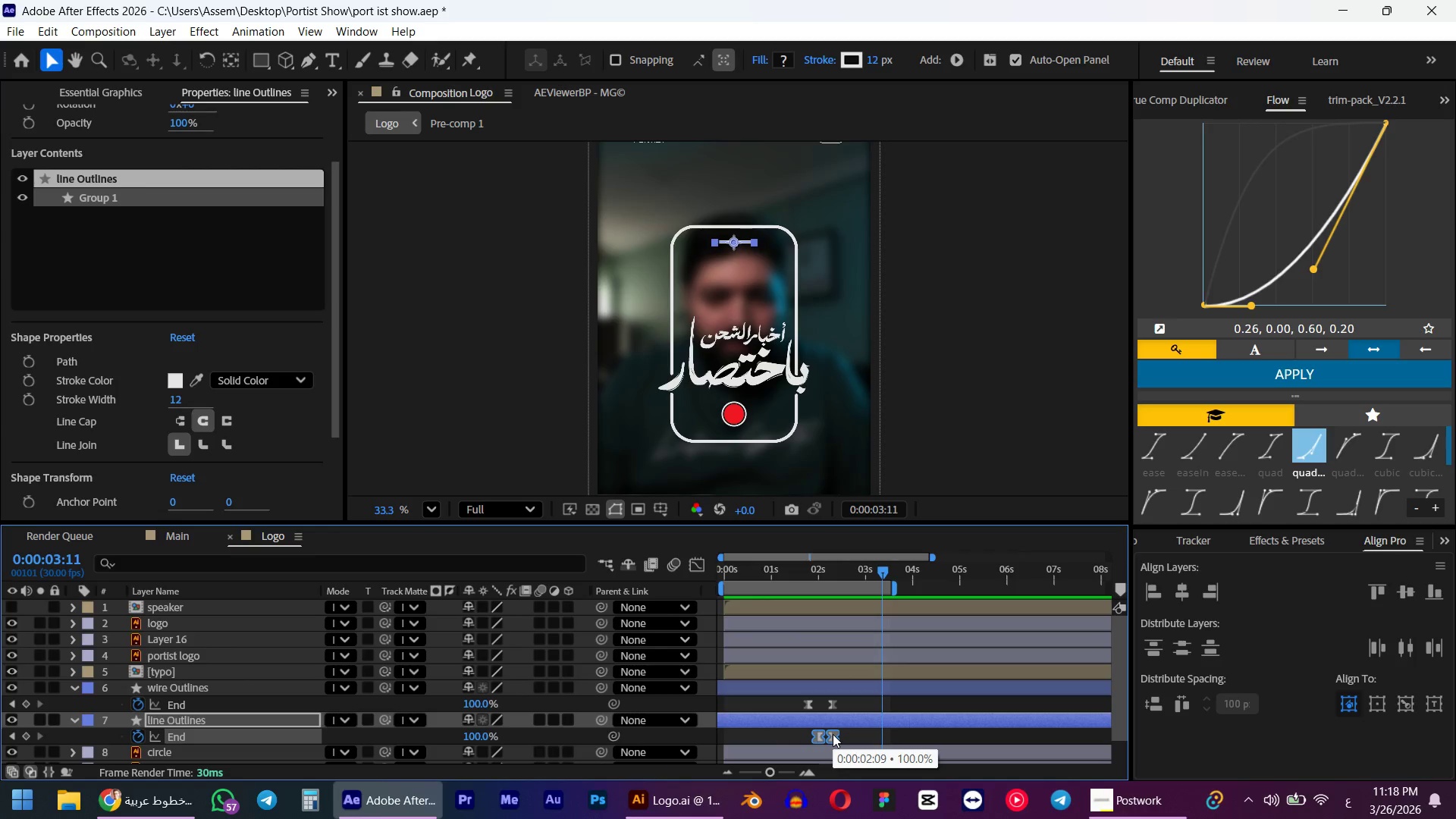 
key(Numpad0)
 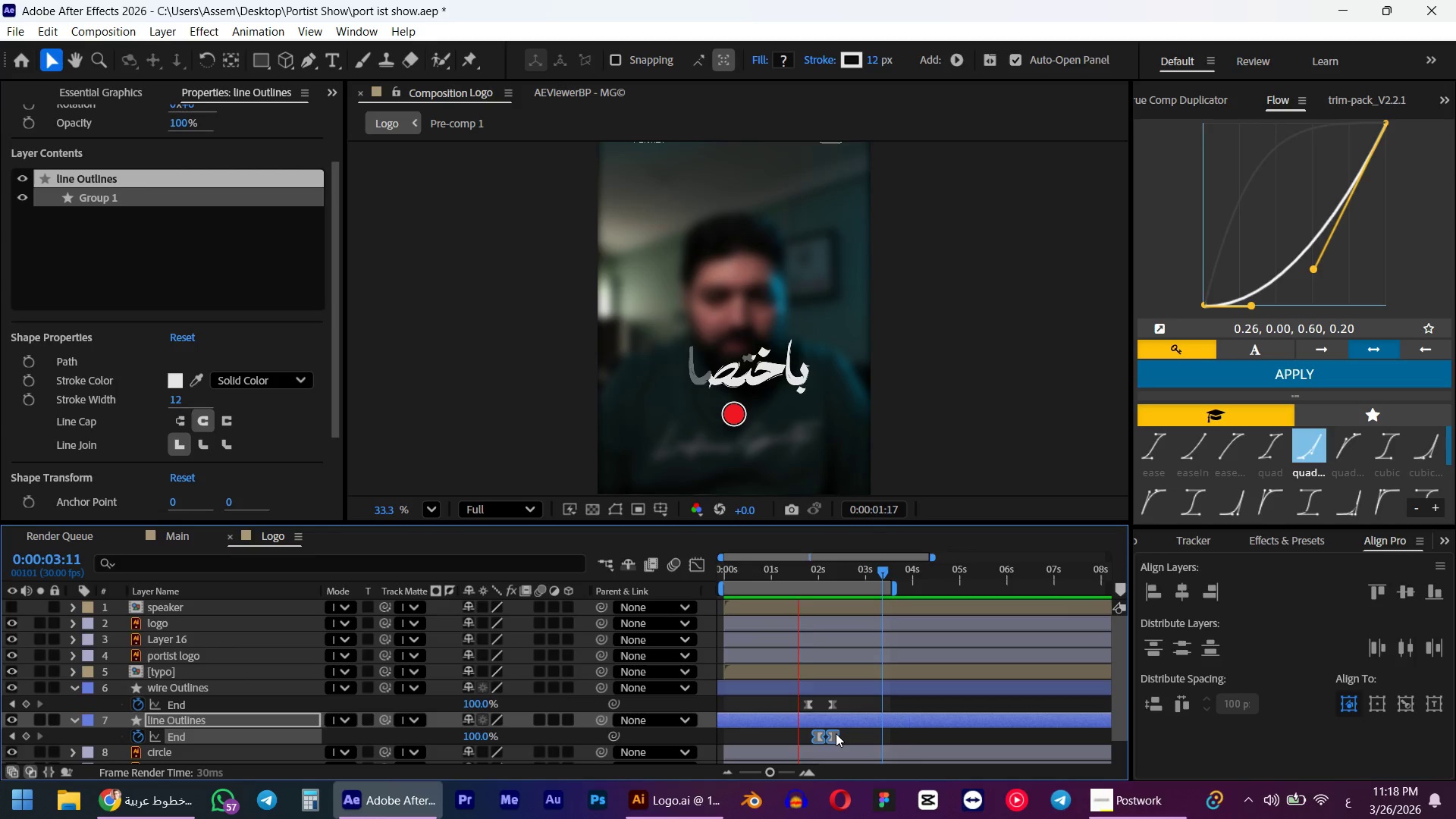 
wait(17.42)
 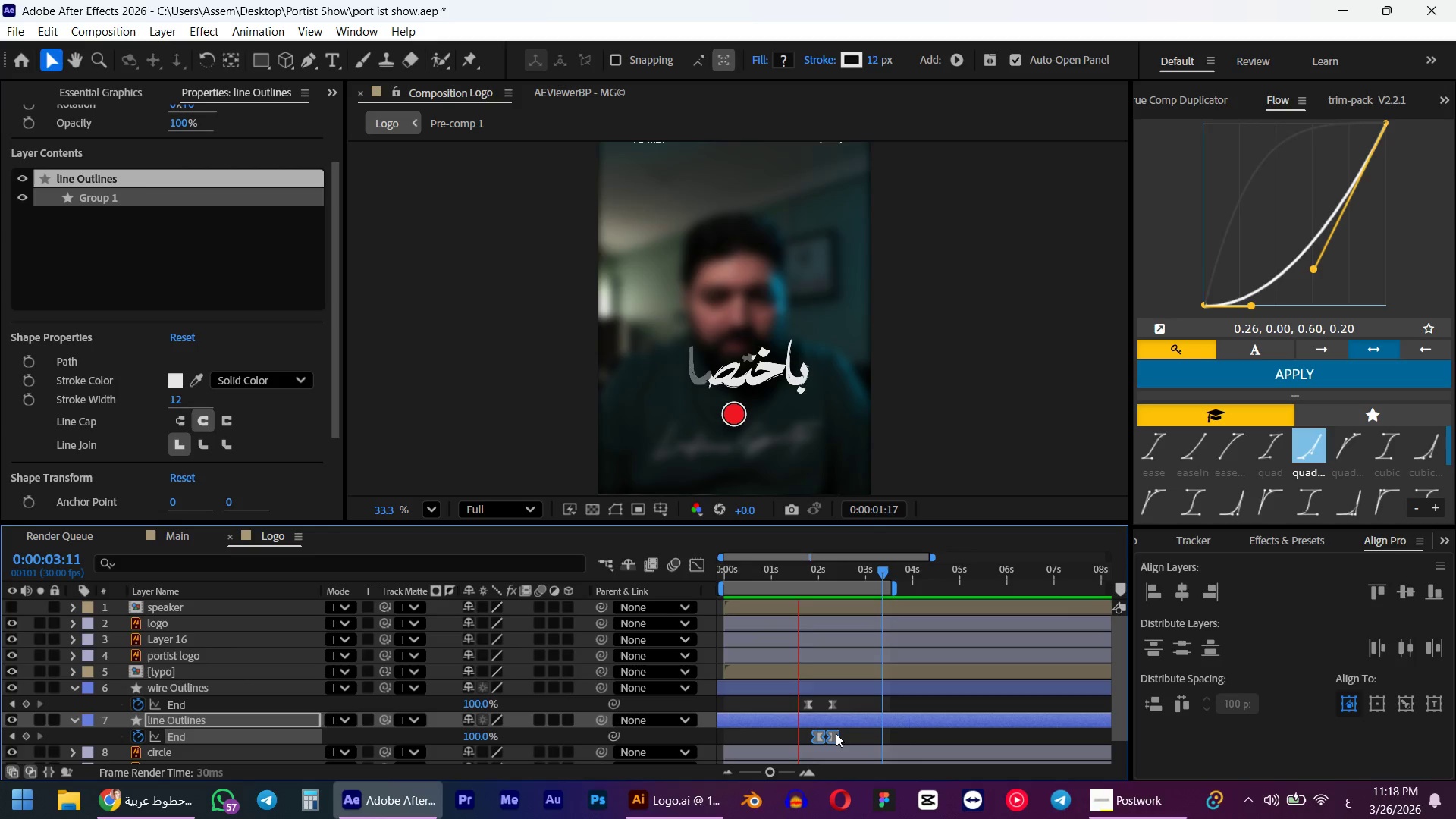 
key(Space)
 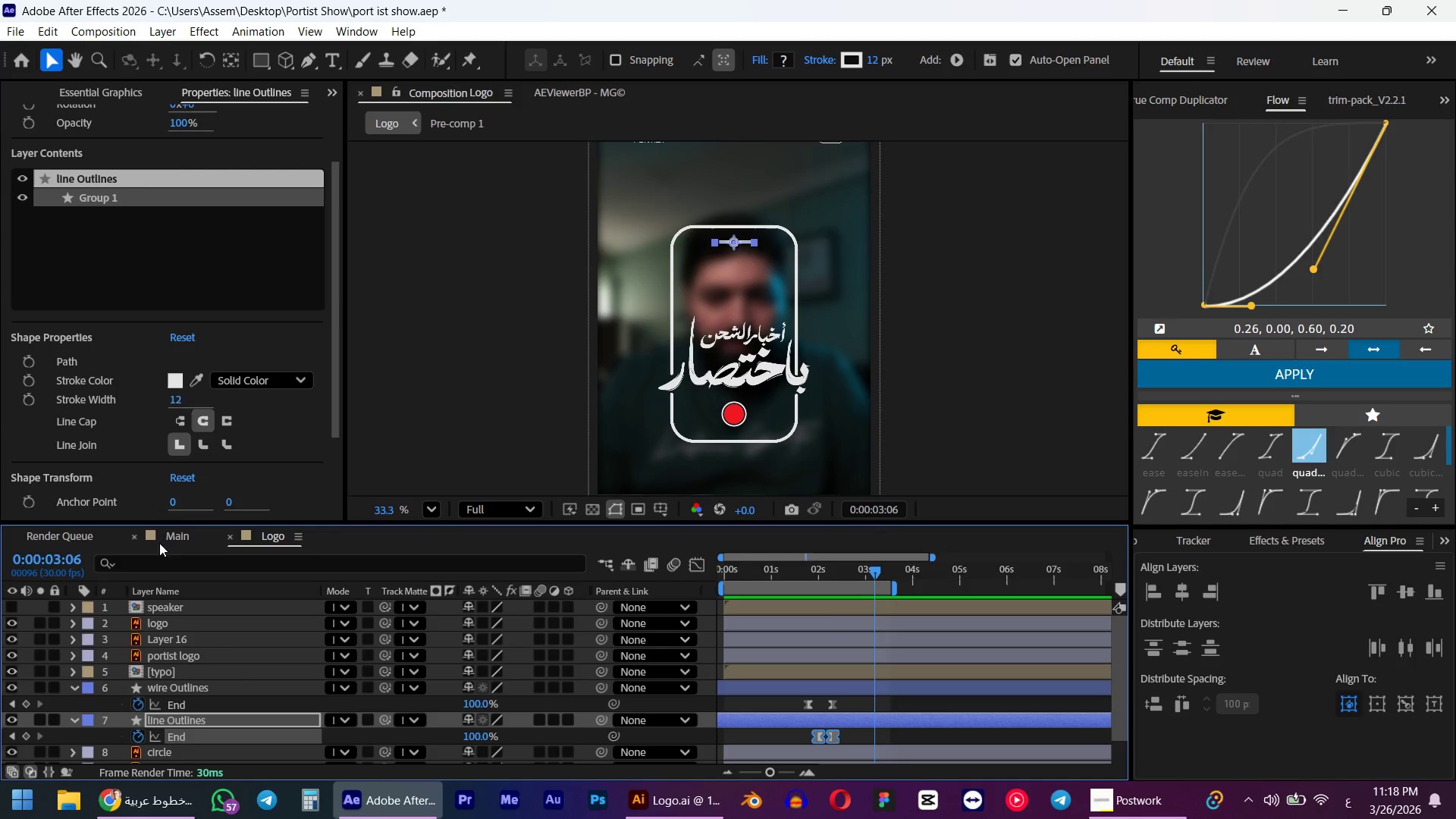 
left_click([163, 540])
 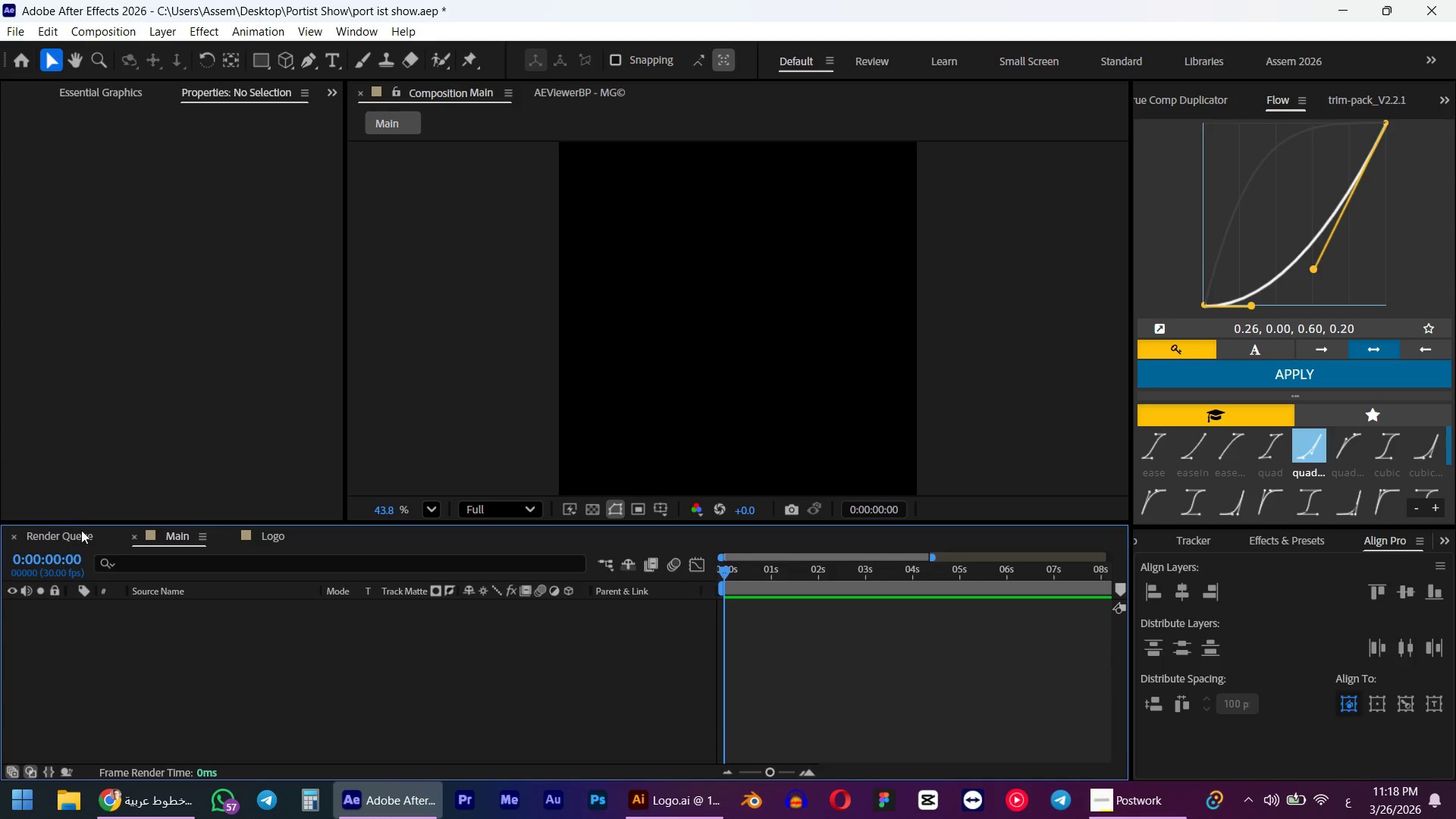 
left_click([281, 542])
 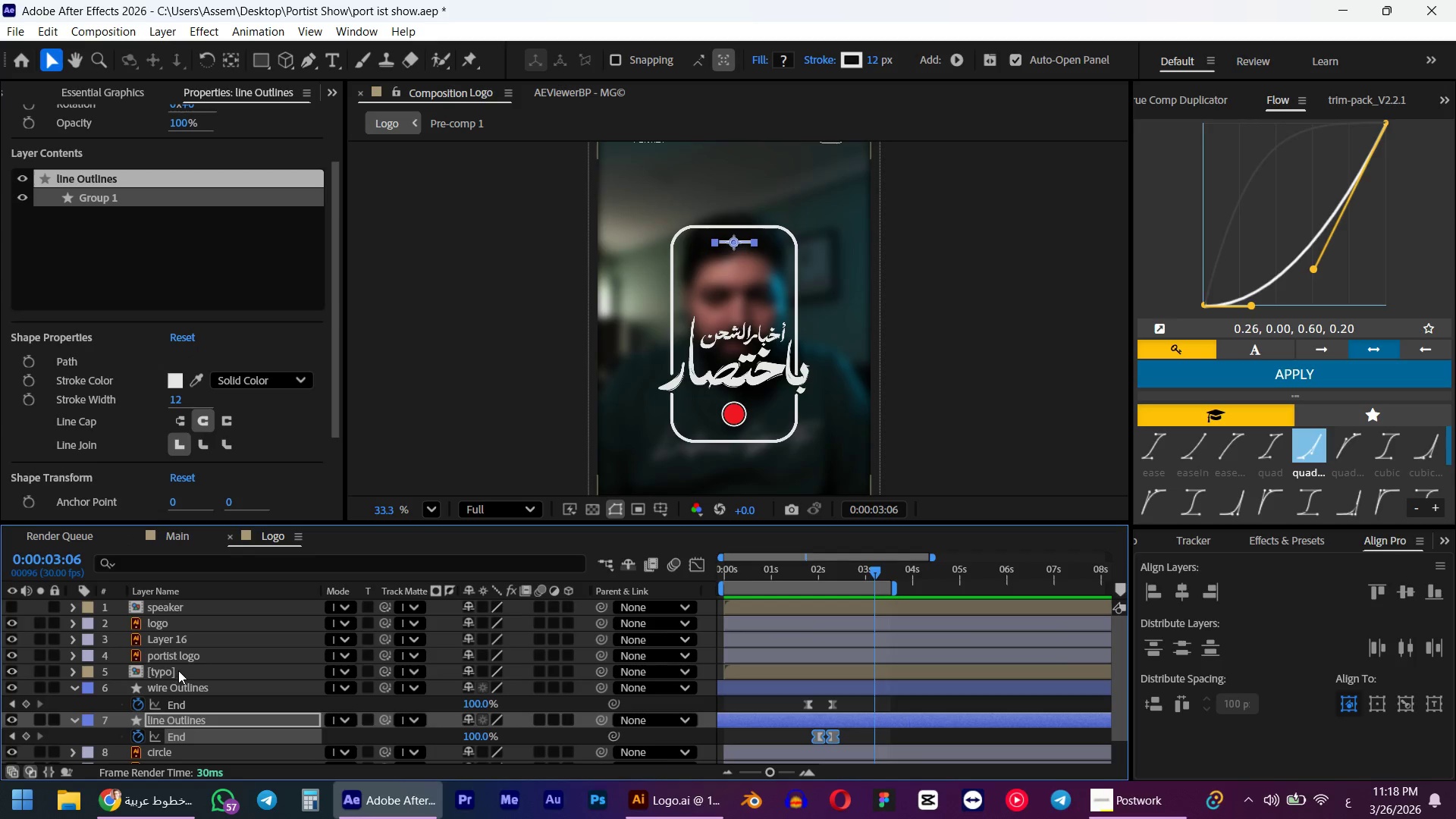 
double_click([178, 670])
 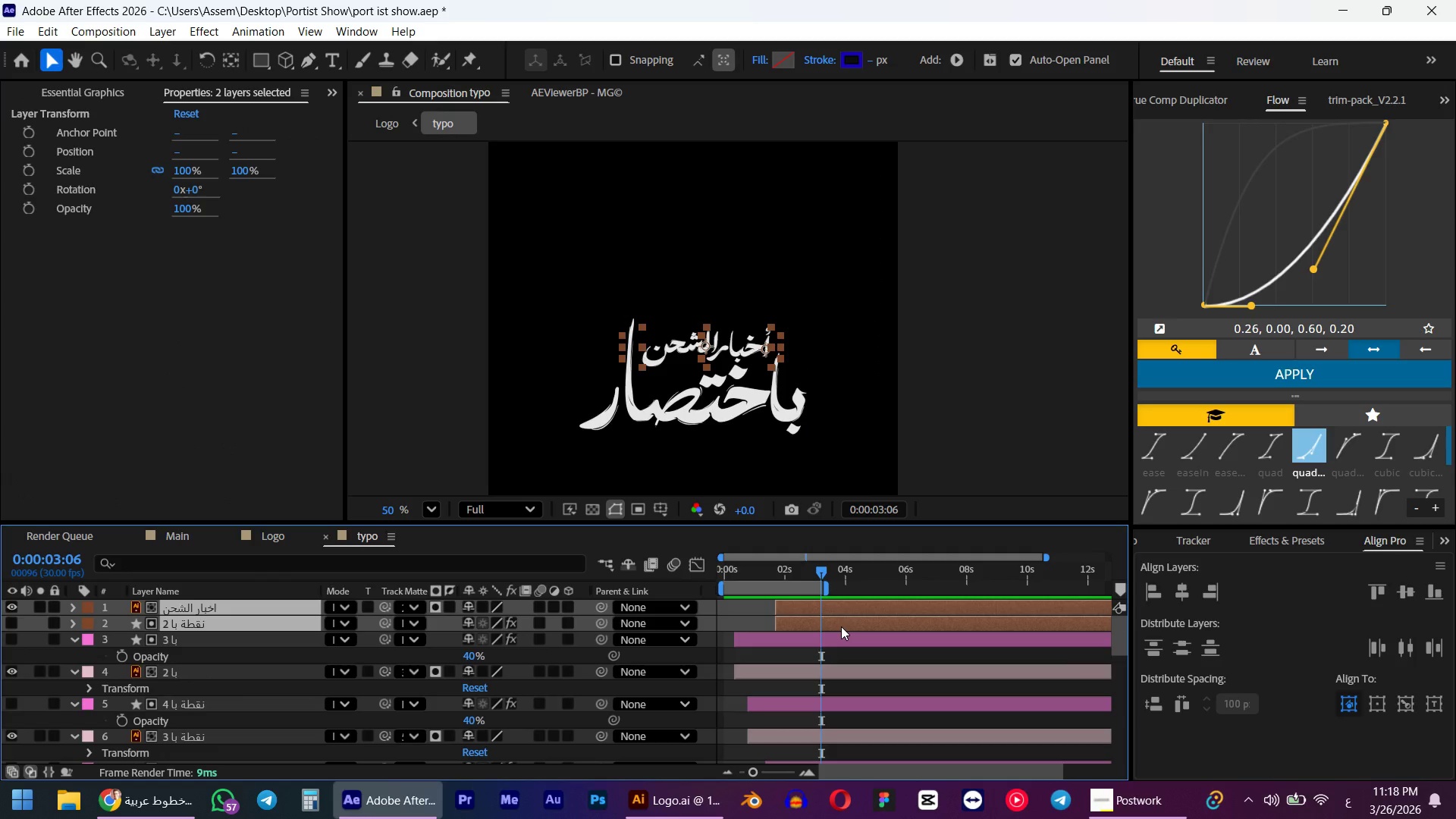 
key(Control+D)
 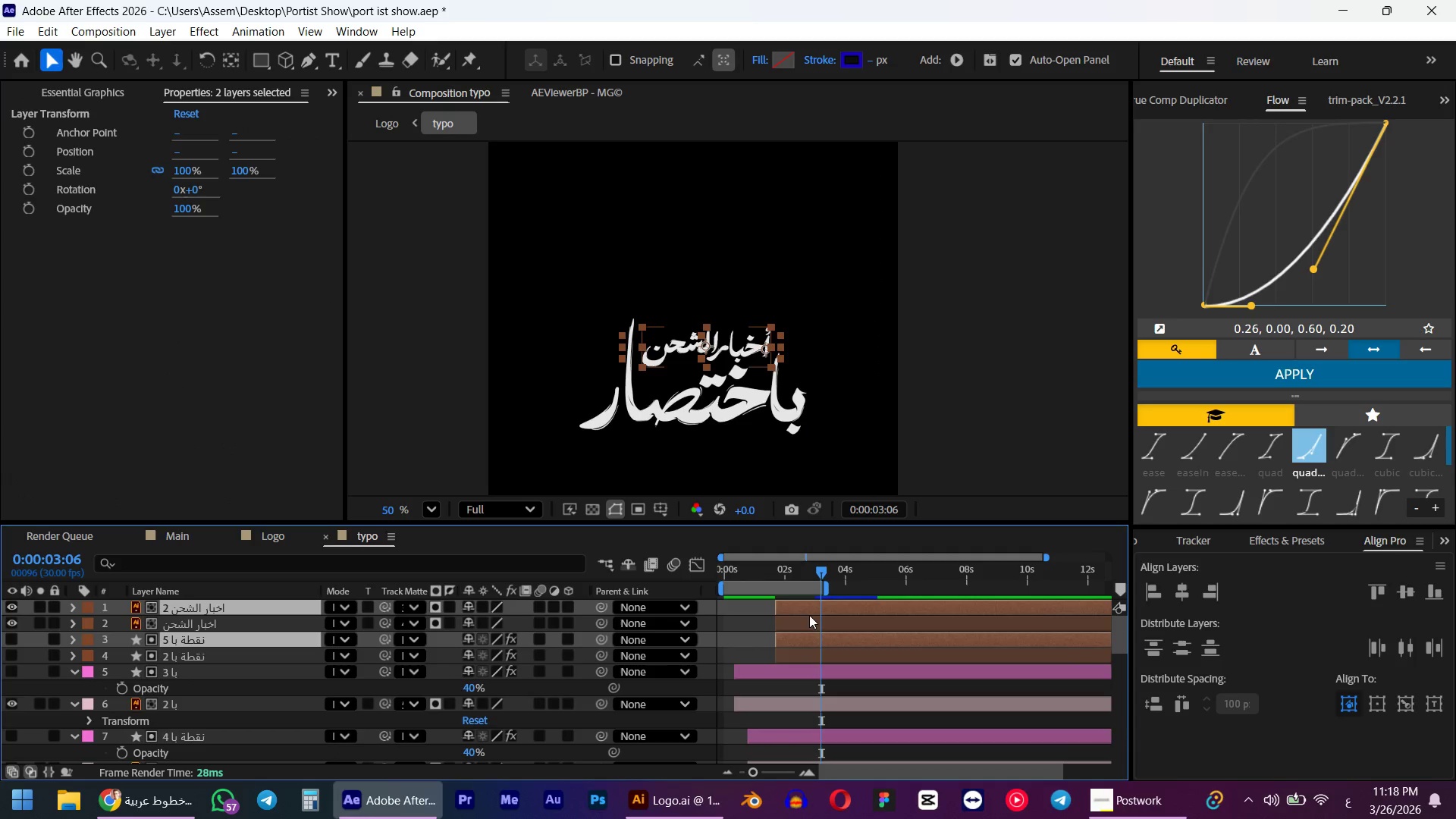 
key(Control+Shift+BracketRight)
 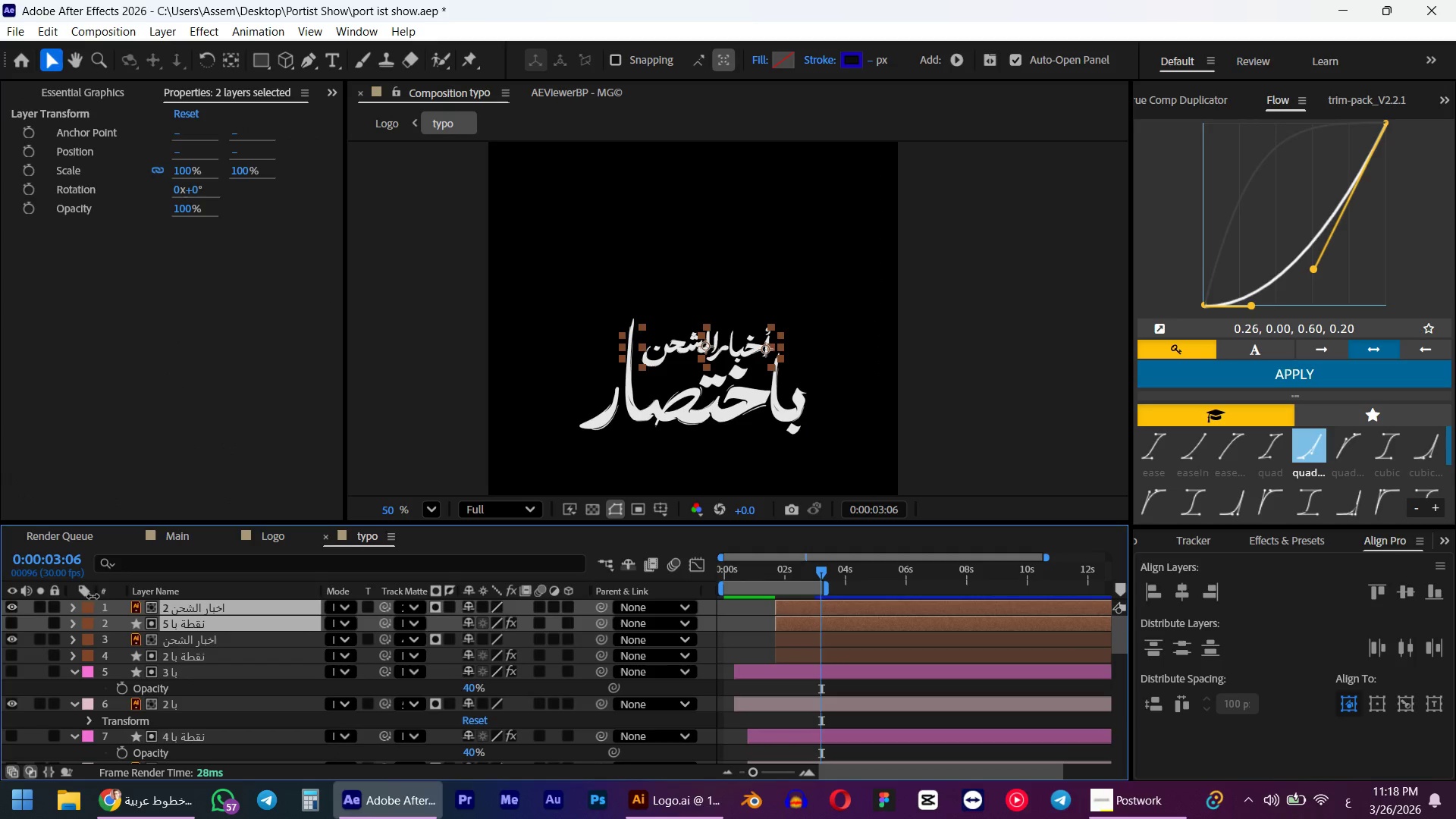 
right_click([87, 613])
 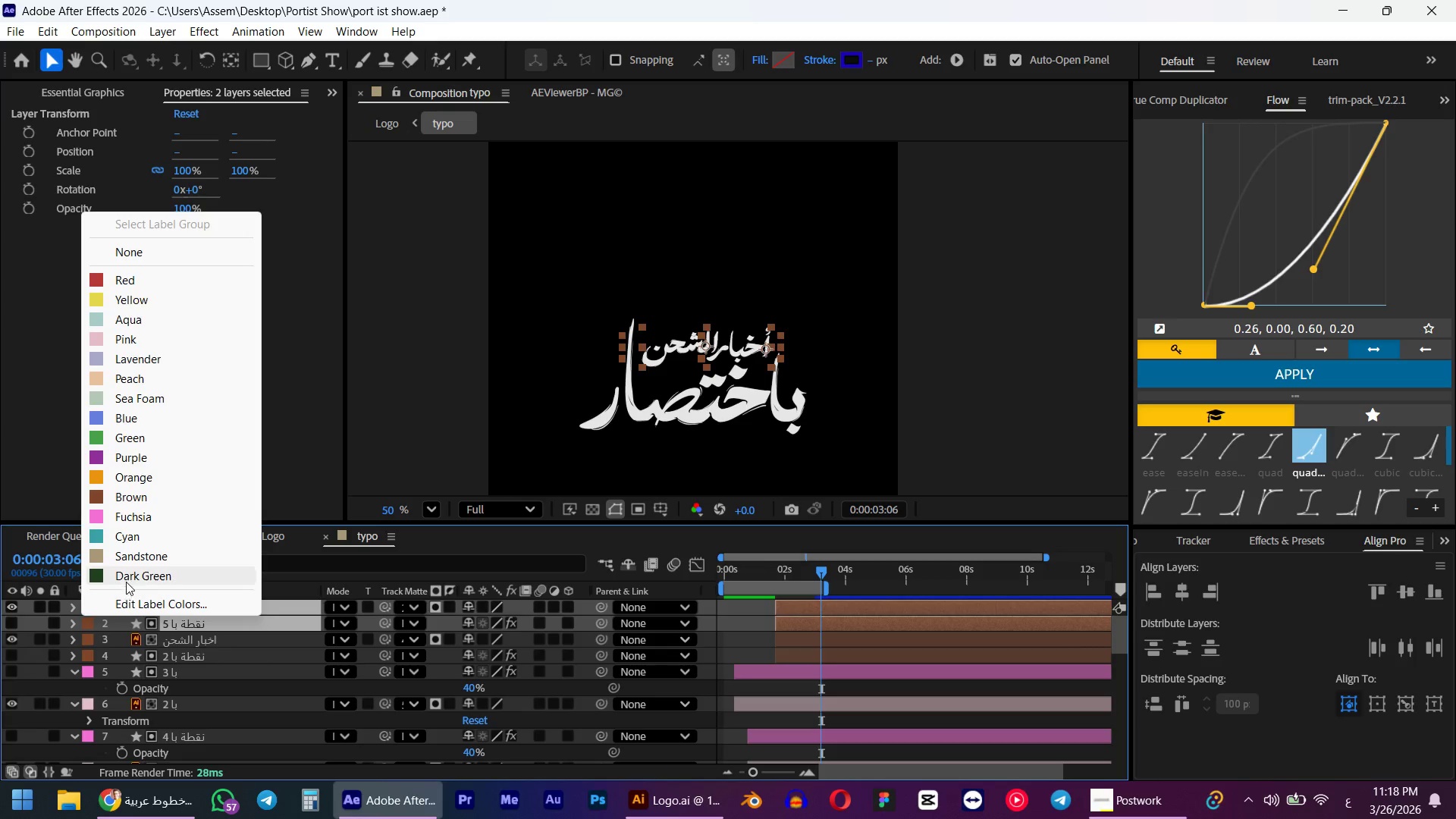 
left_click([137, 557])
 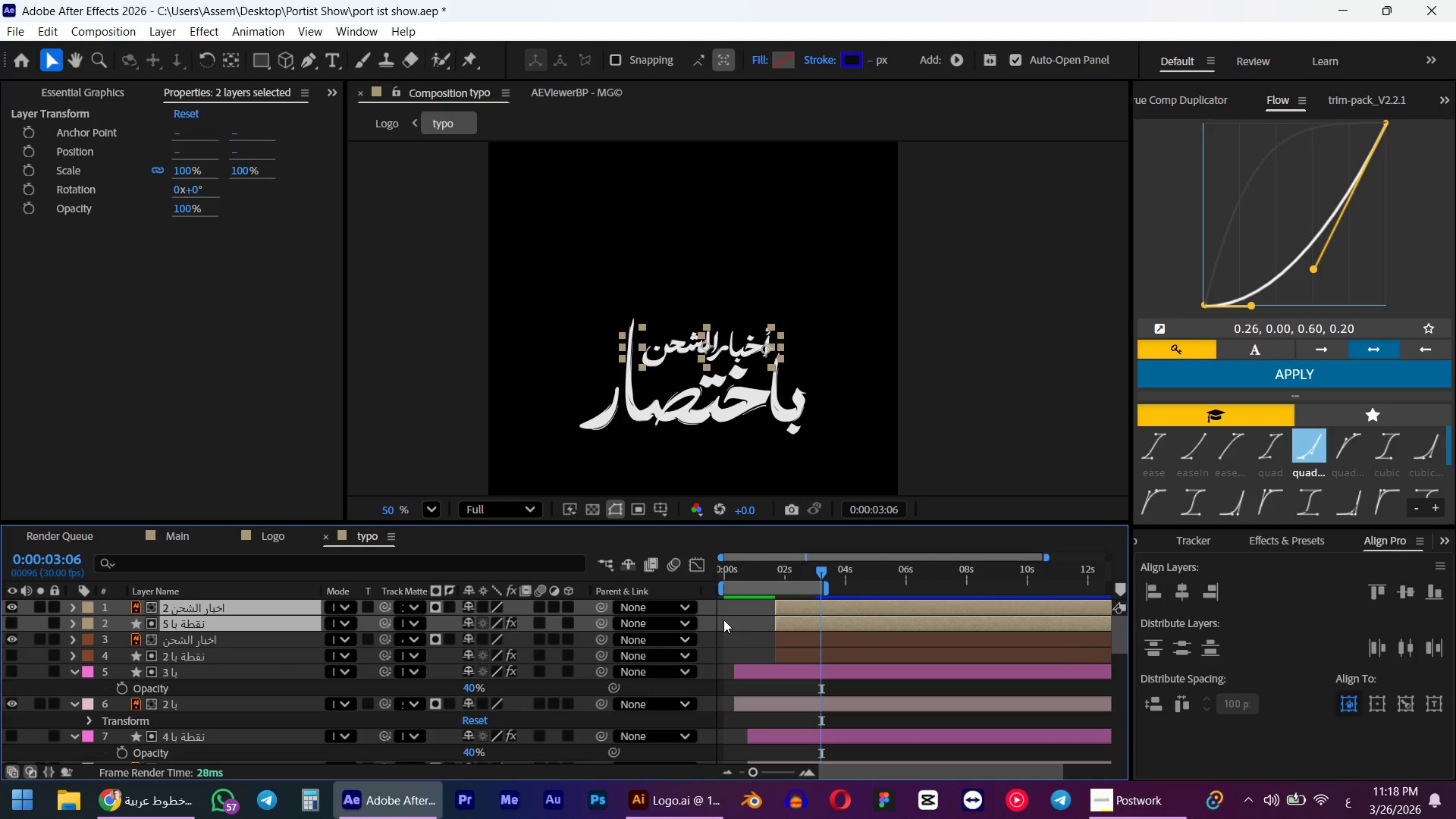 
hold_key(key=AltLeft, duration=0.39)
scroll: coordinate [779, 629], scroll_direction: up, amount: 1.0
 